 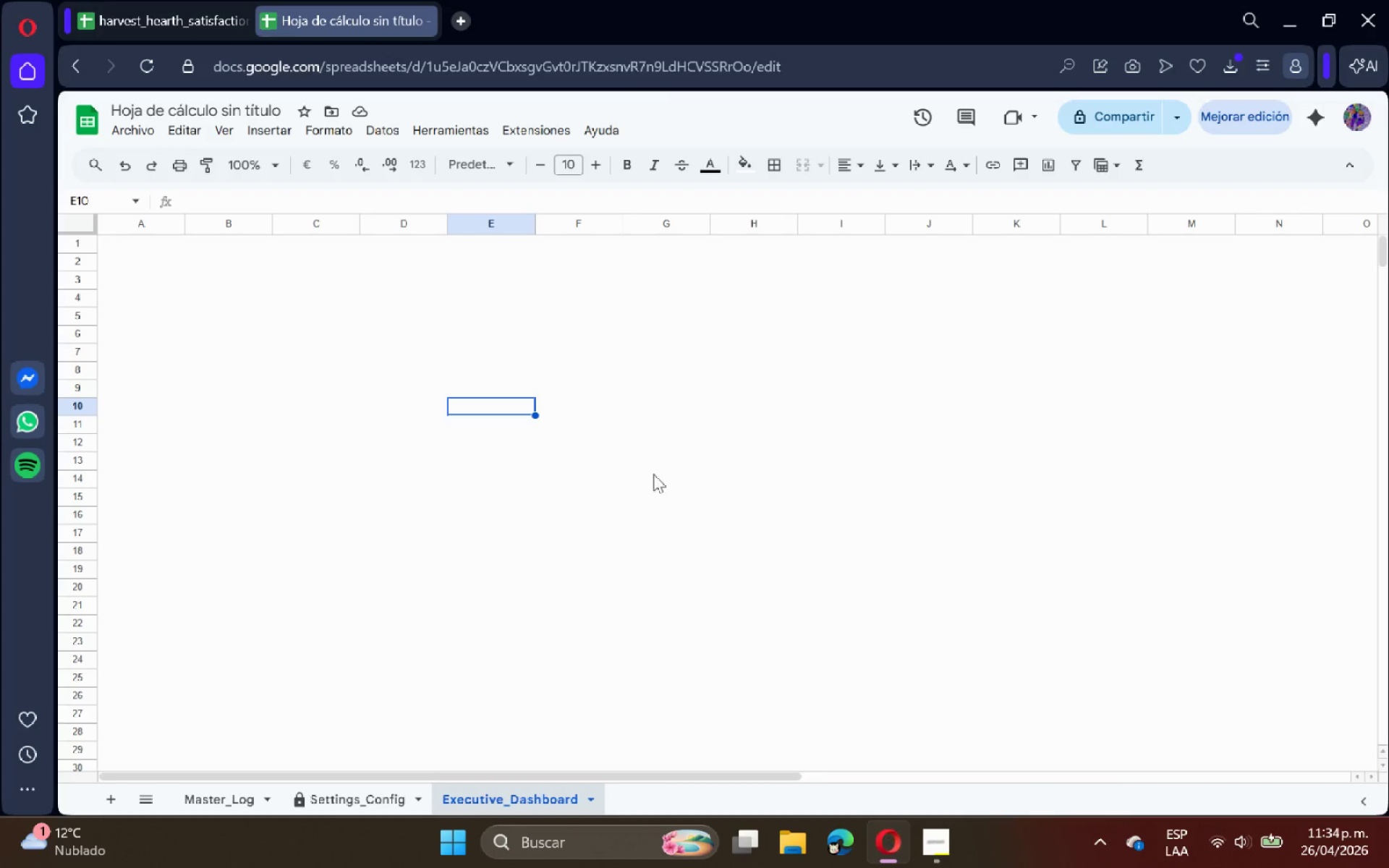 
left_click([128, 240])
 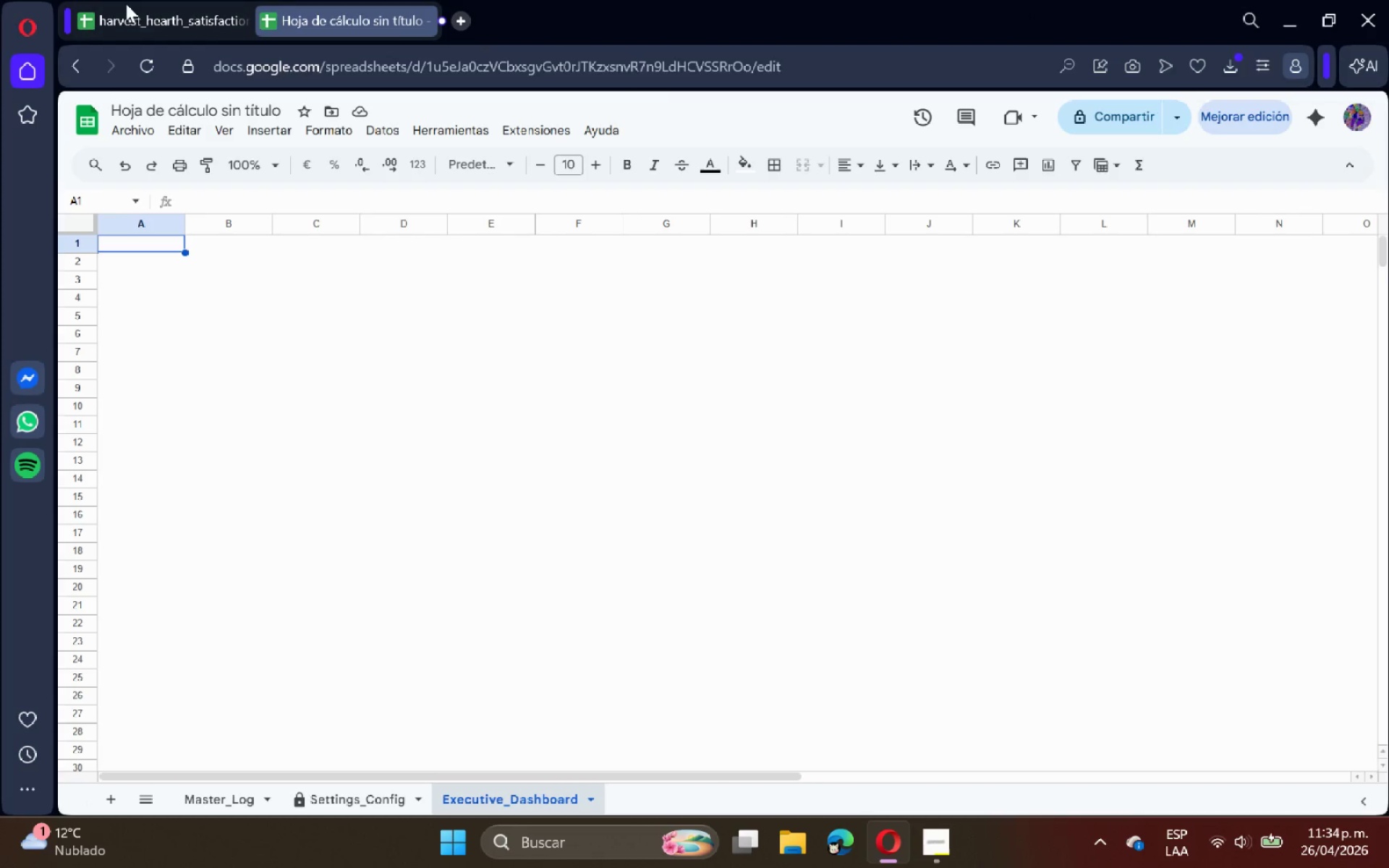 
left_click([379, 135])
 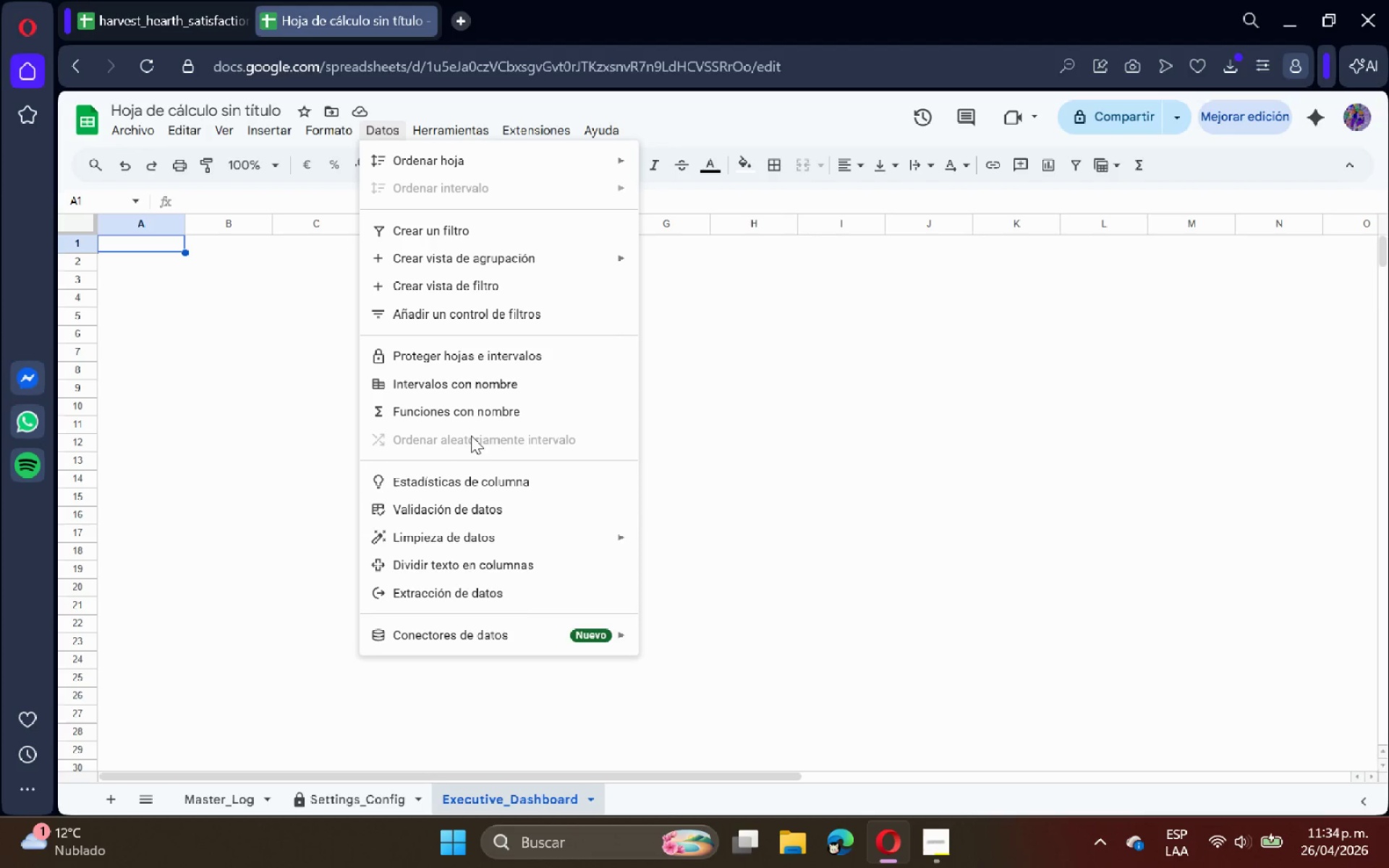 
left_click([493, 323])
 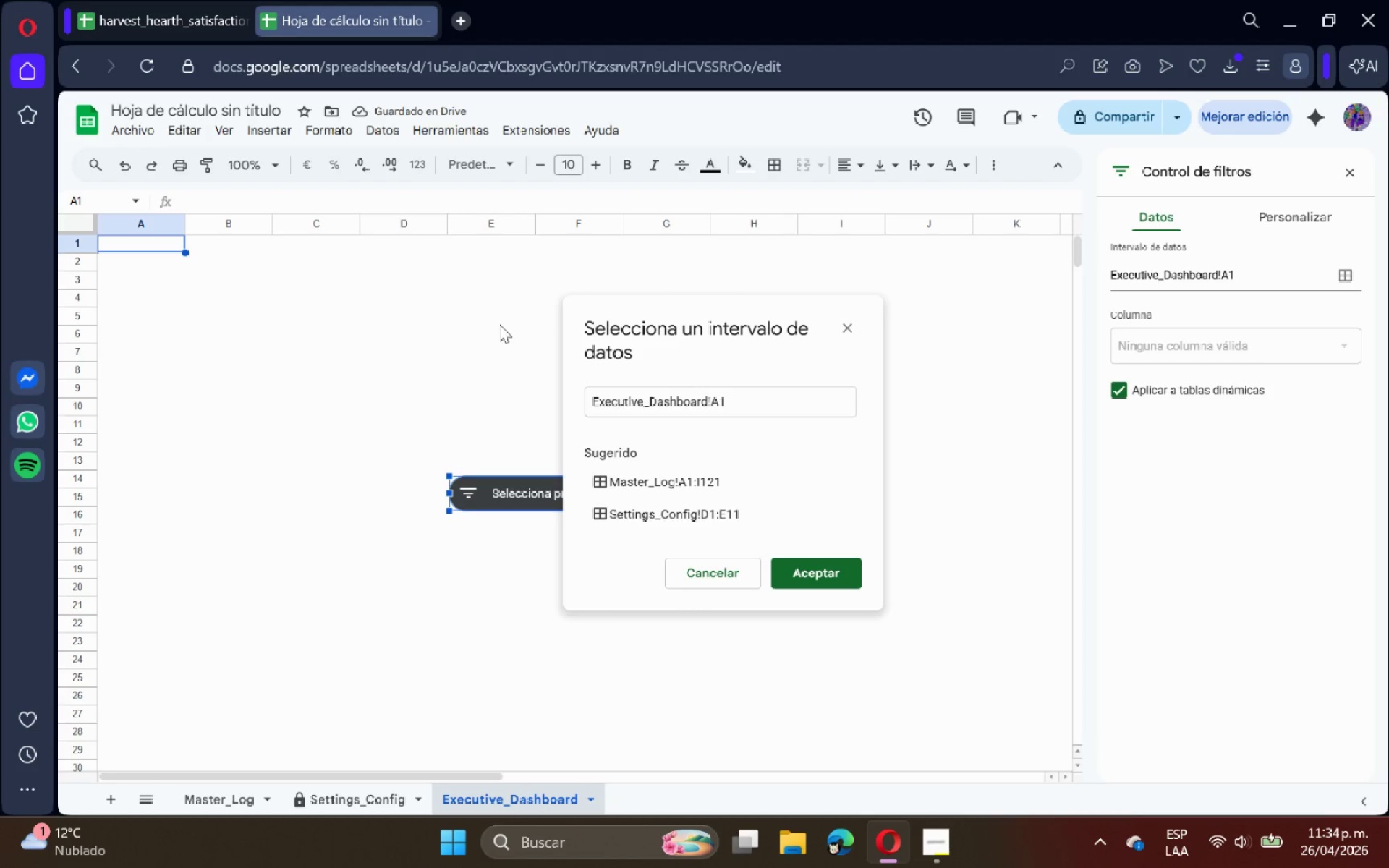 
wait(7.17)
 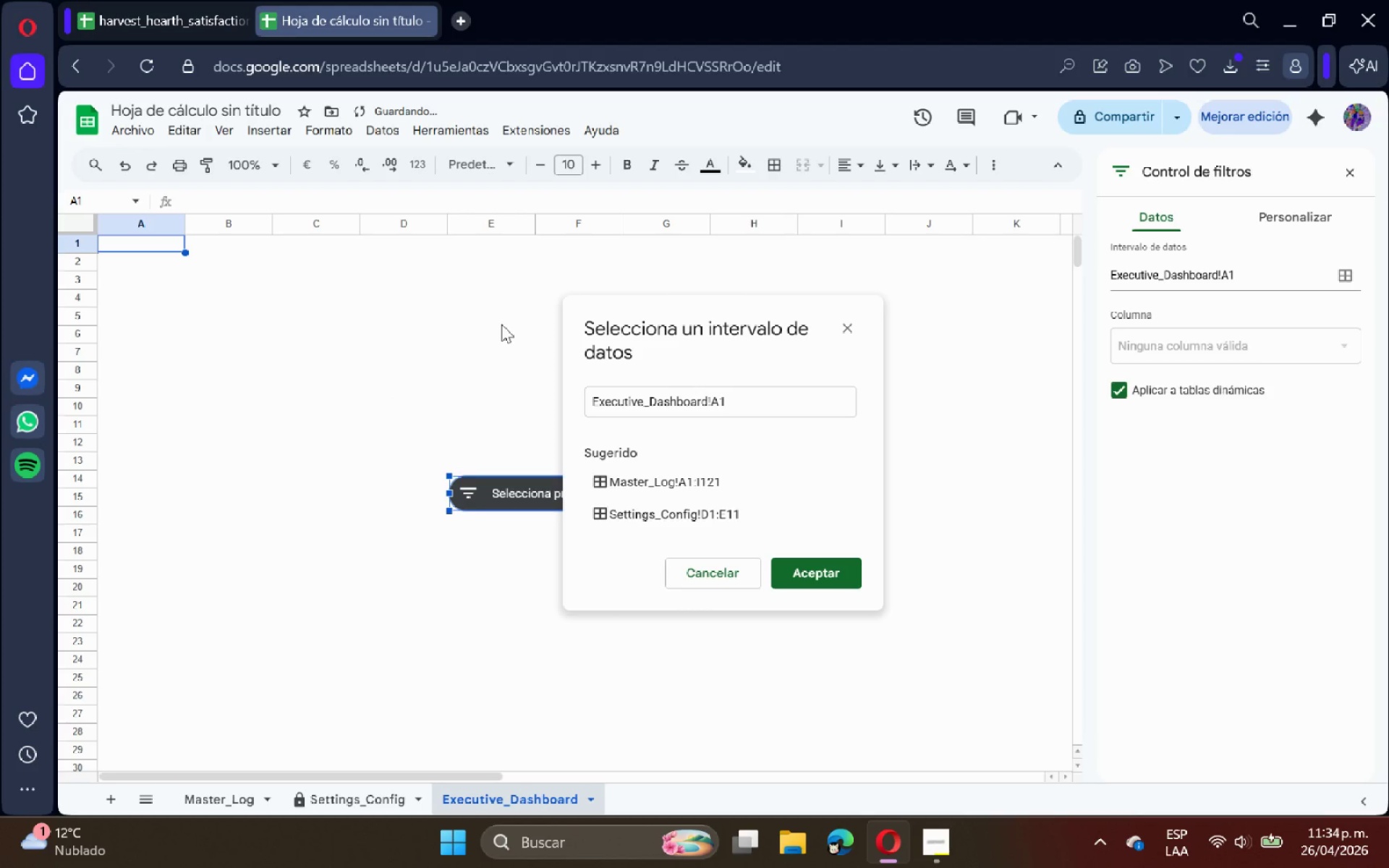 
double_click([1263, 352])
 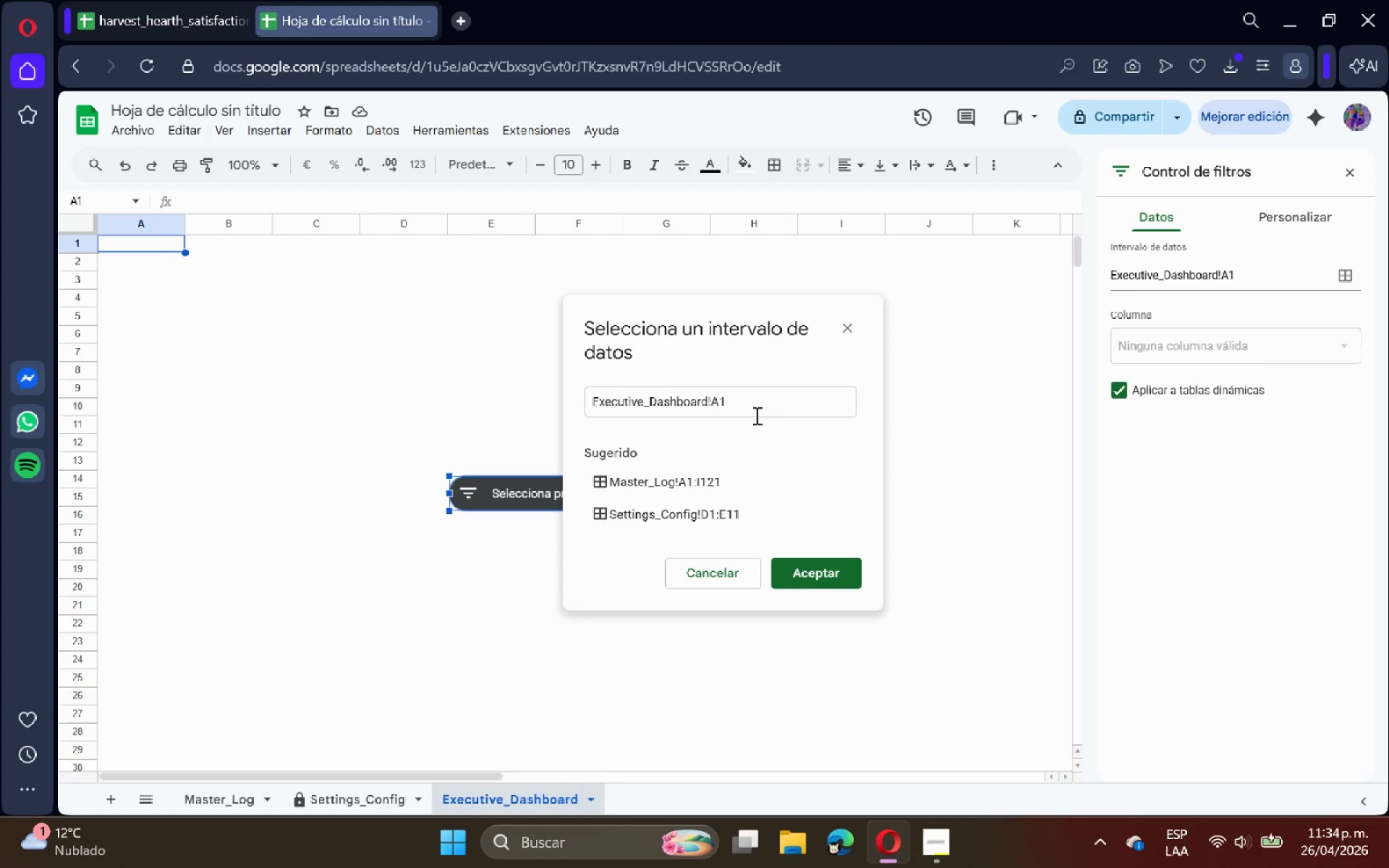 
left_click([755, 411])
 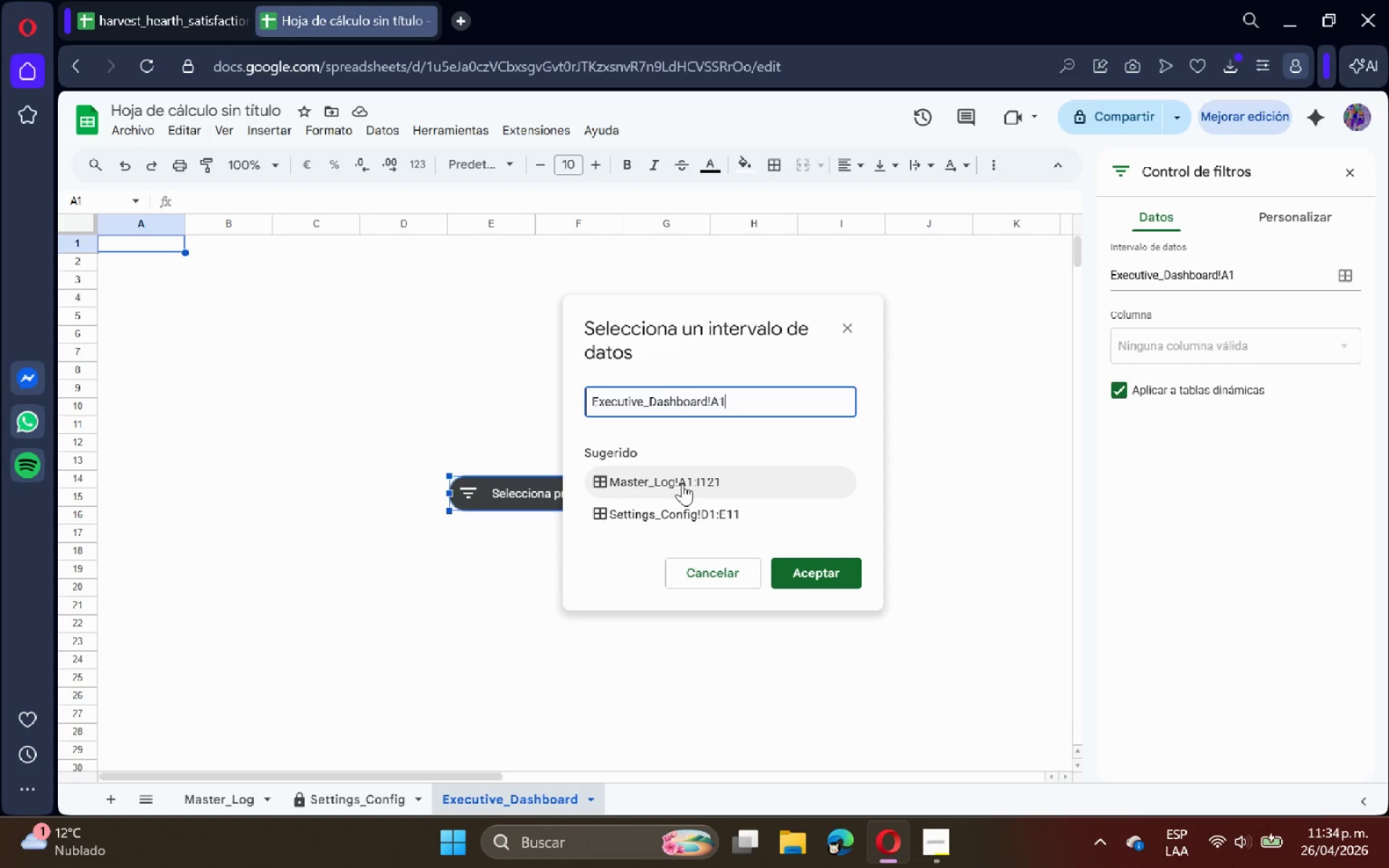 
left_click([682, 483])
 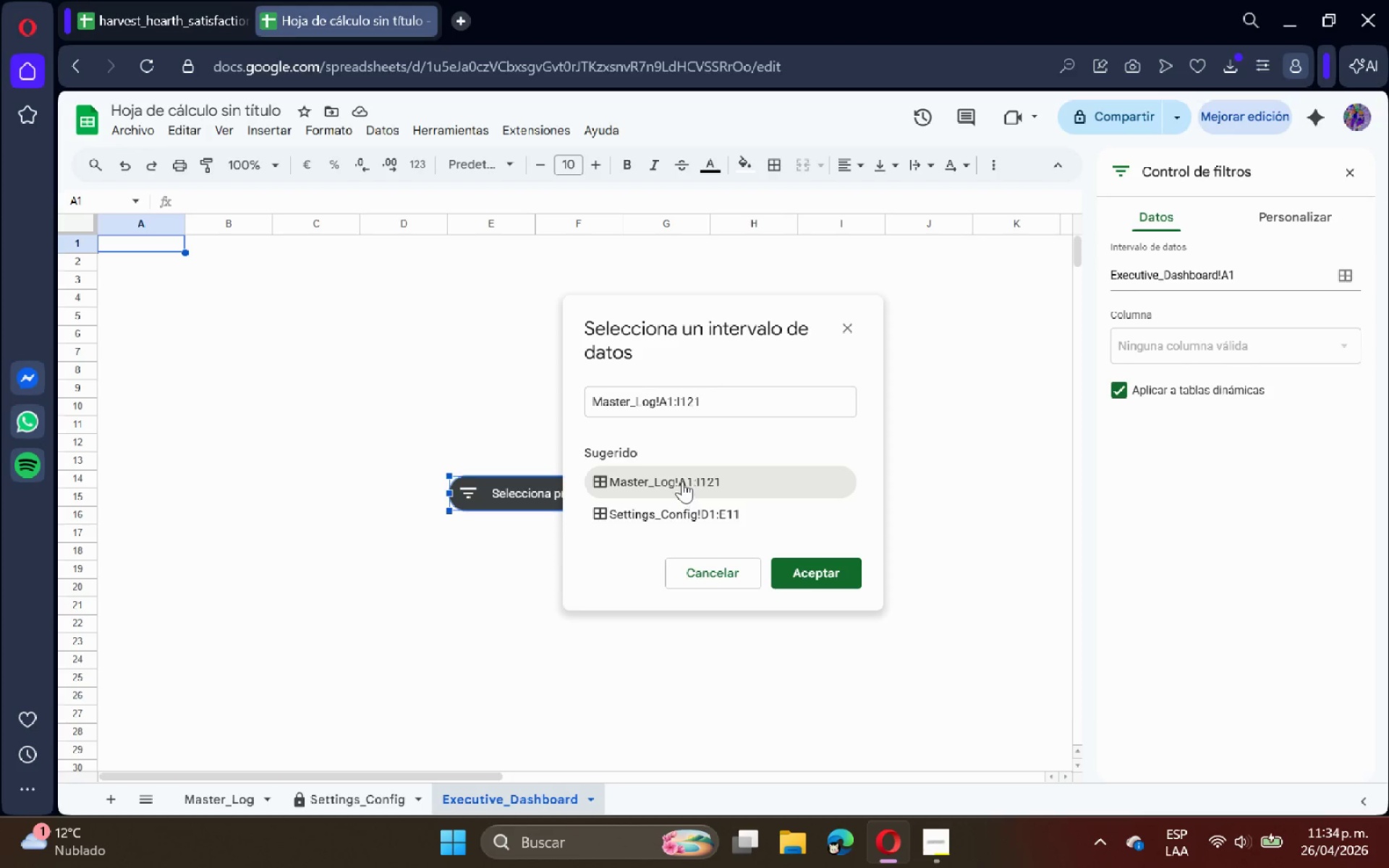 
left_click([728, 396])
 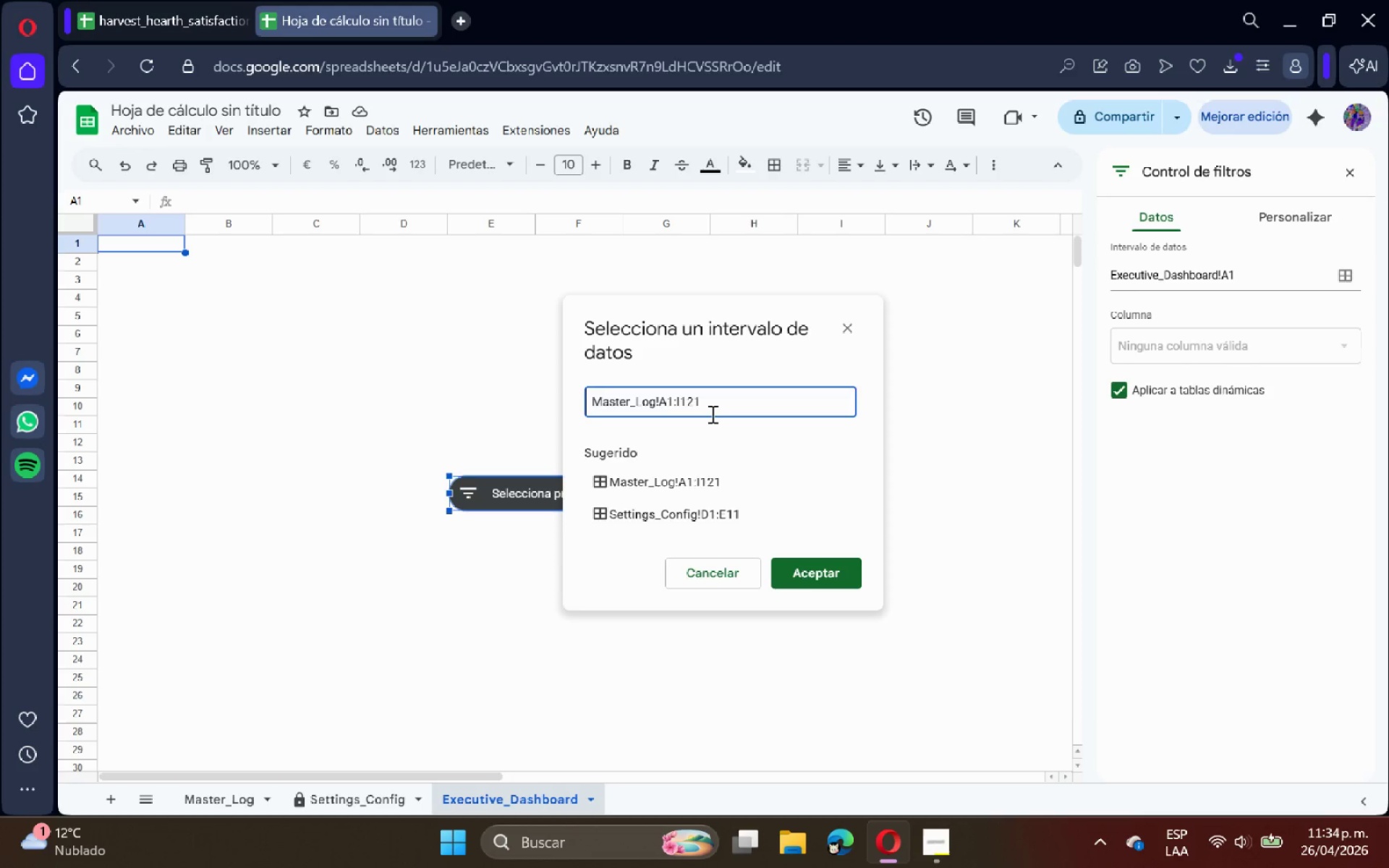 
key(Backspace)
 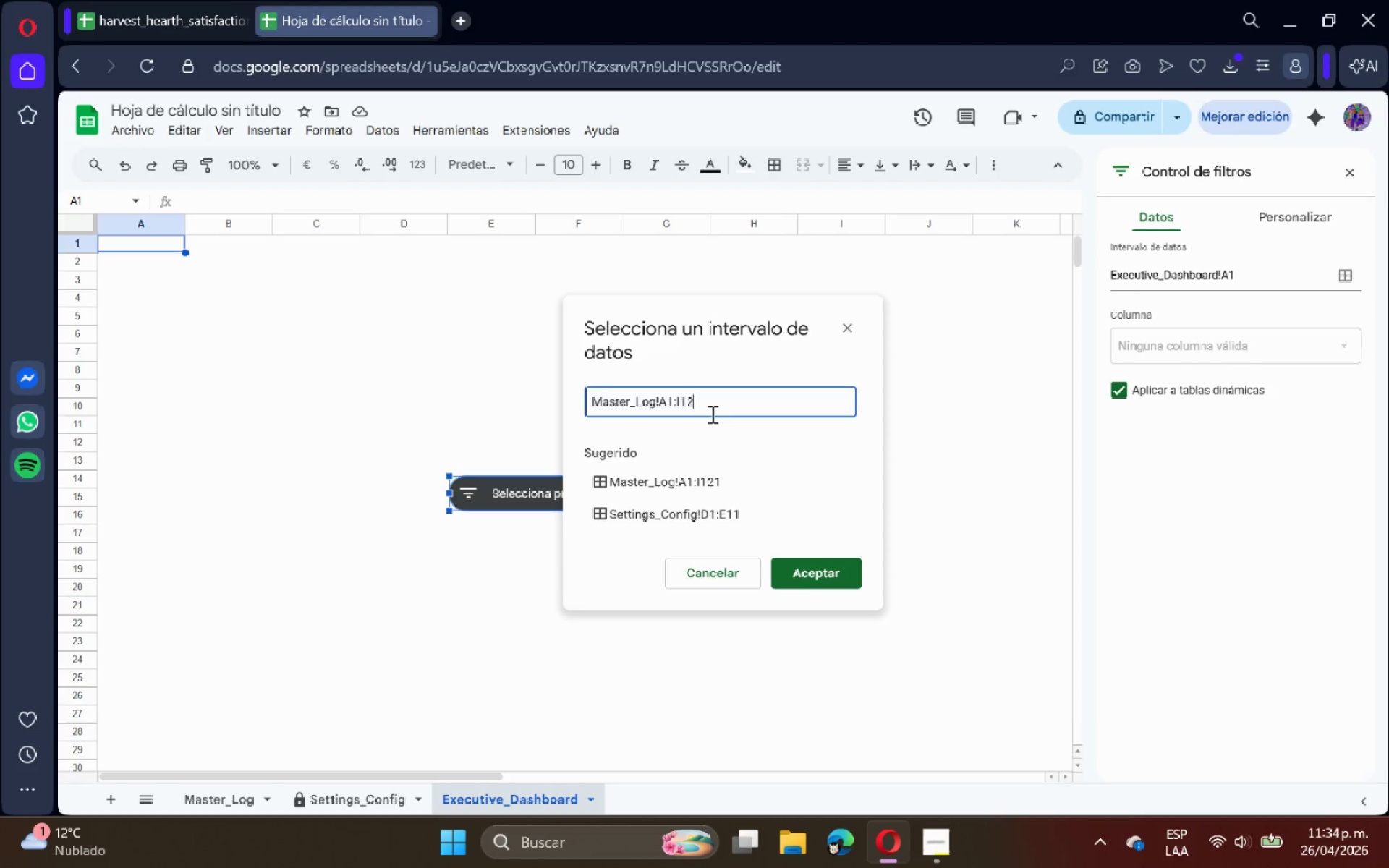 
key(Backspace)
 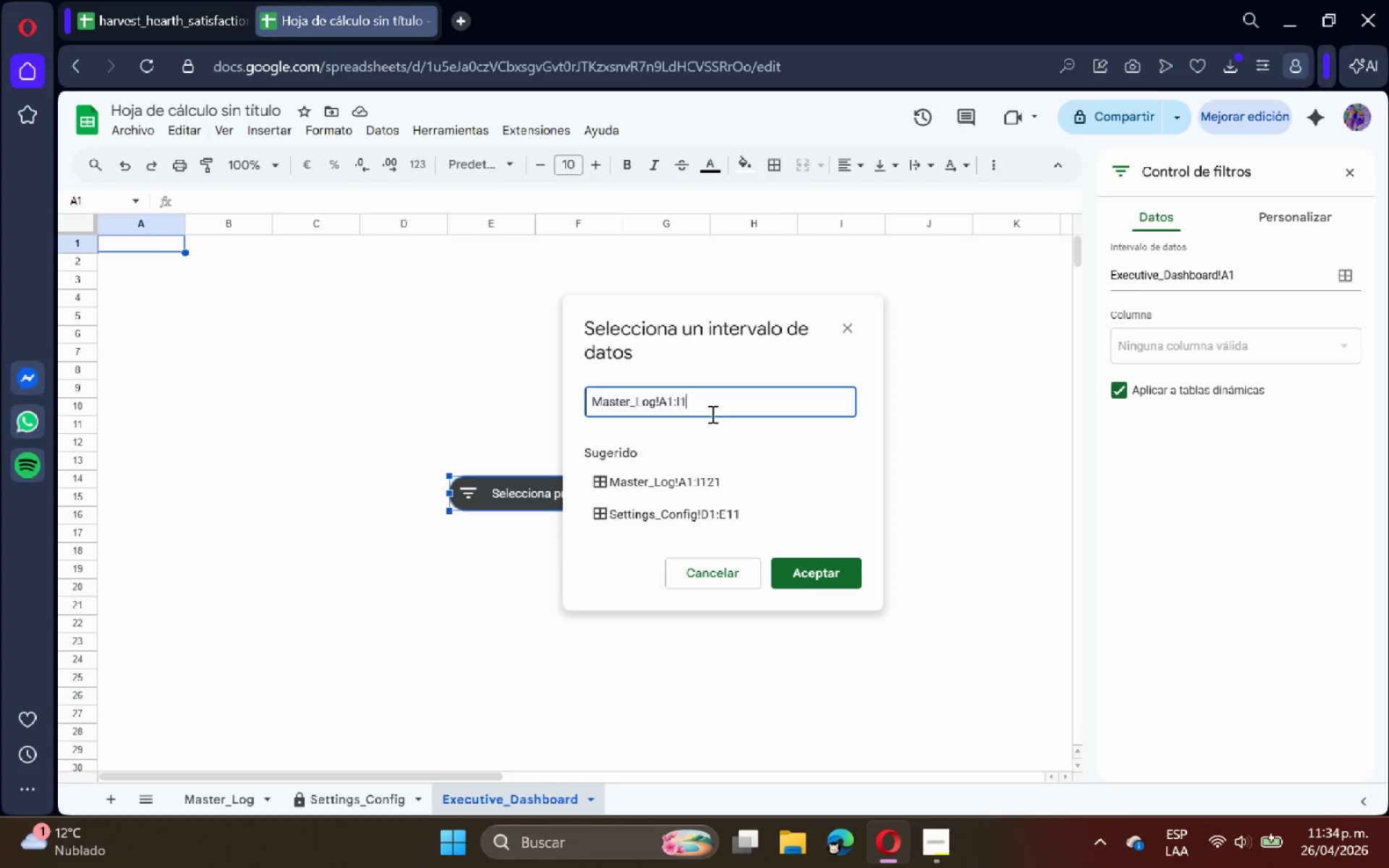 
key(Backspace)
 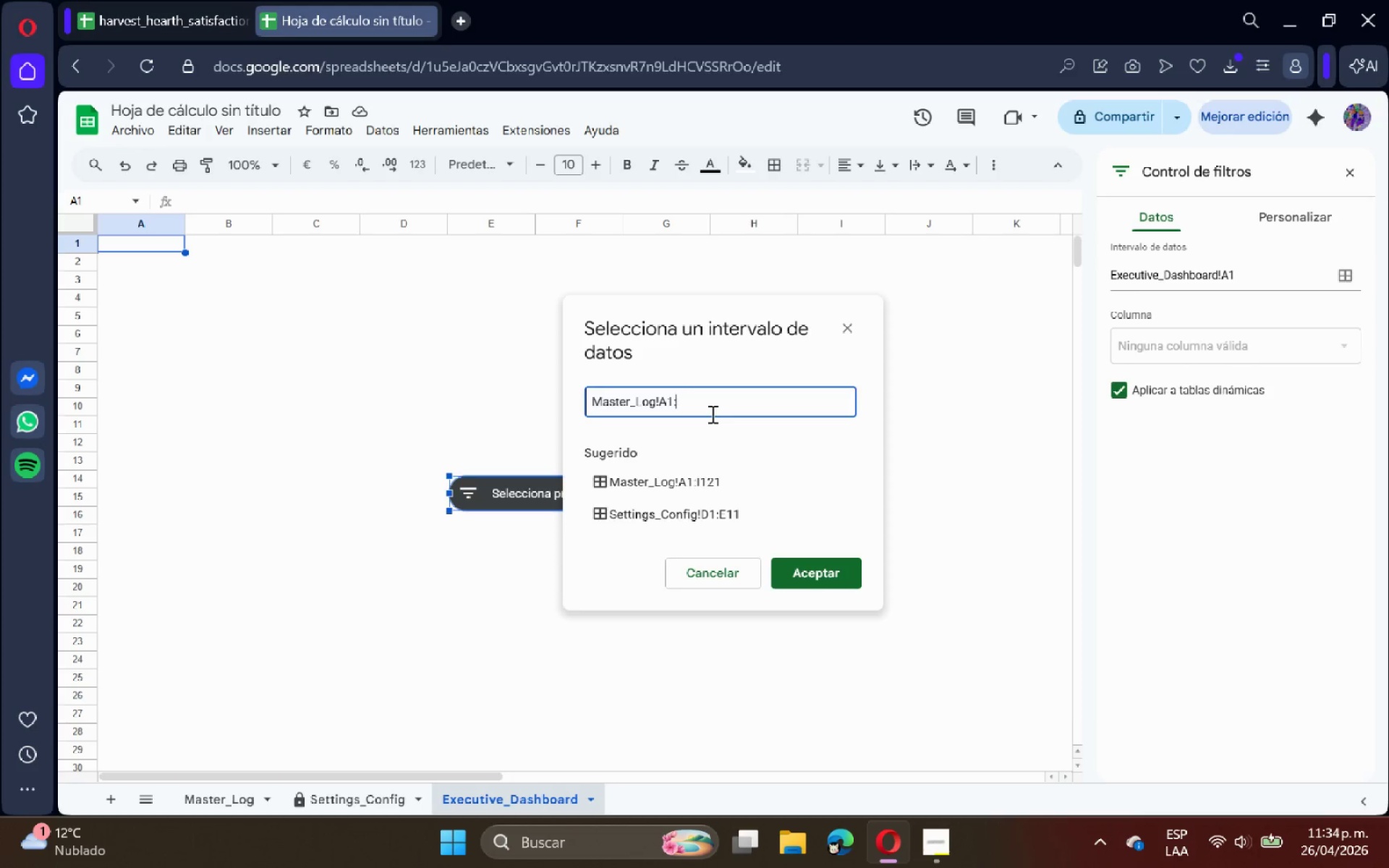 
key(Backspace)
 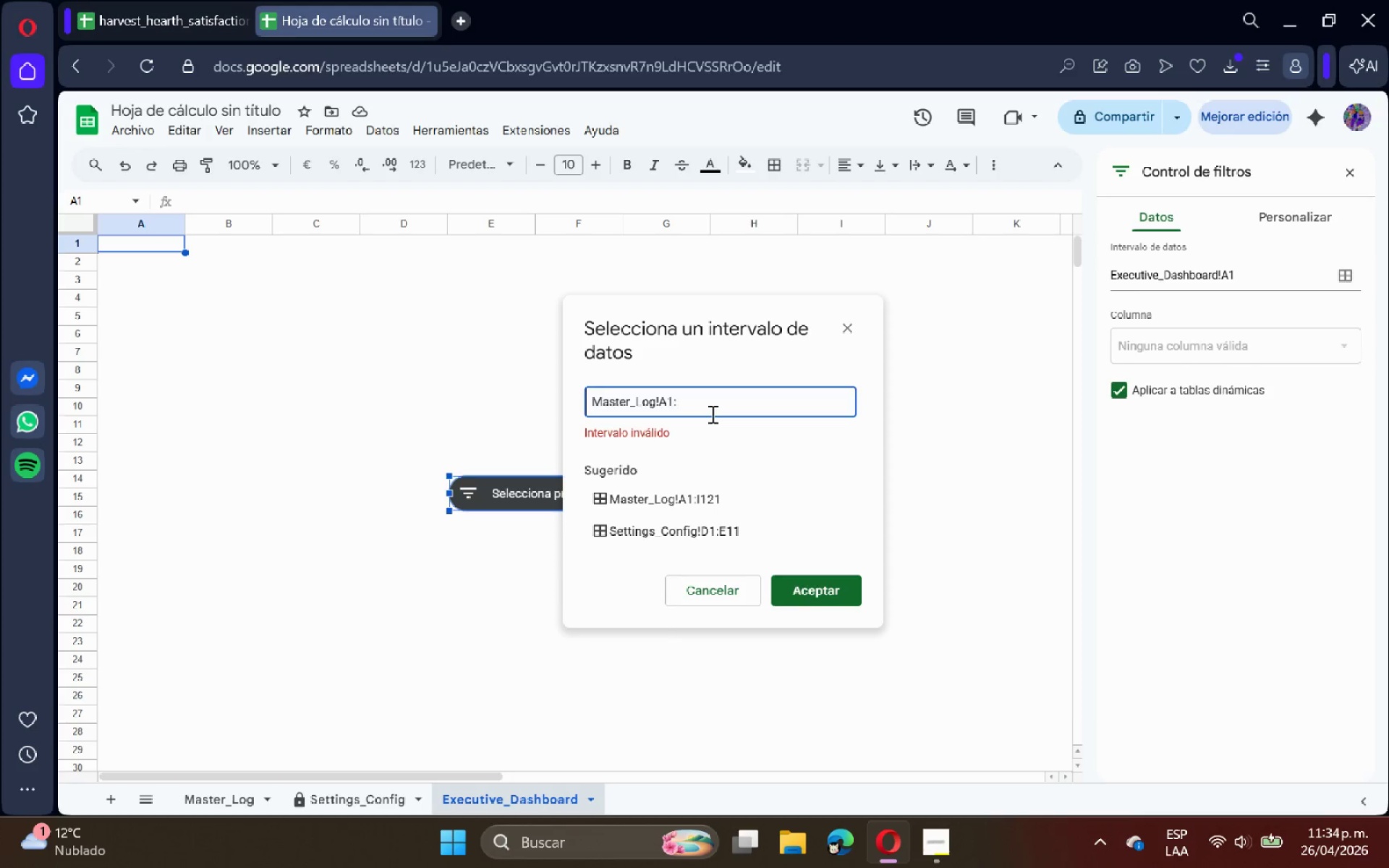 
key(Backspace)
 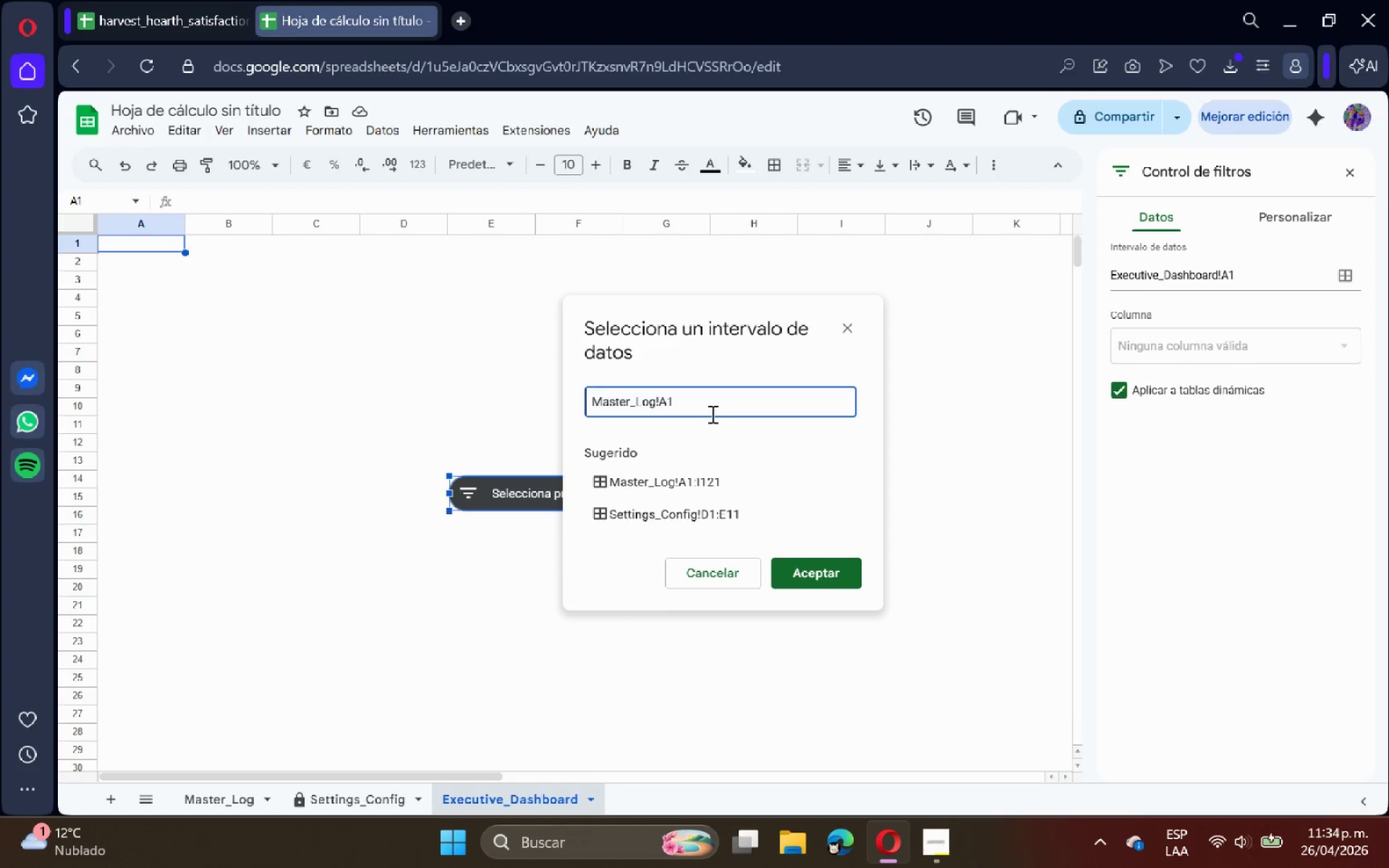 
key(Backspace)
 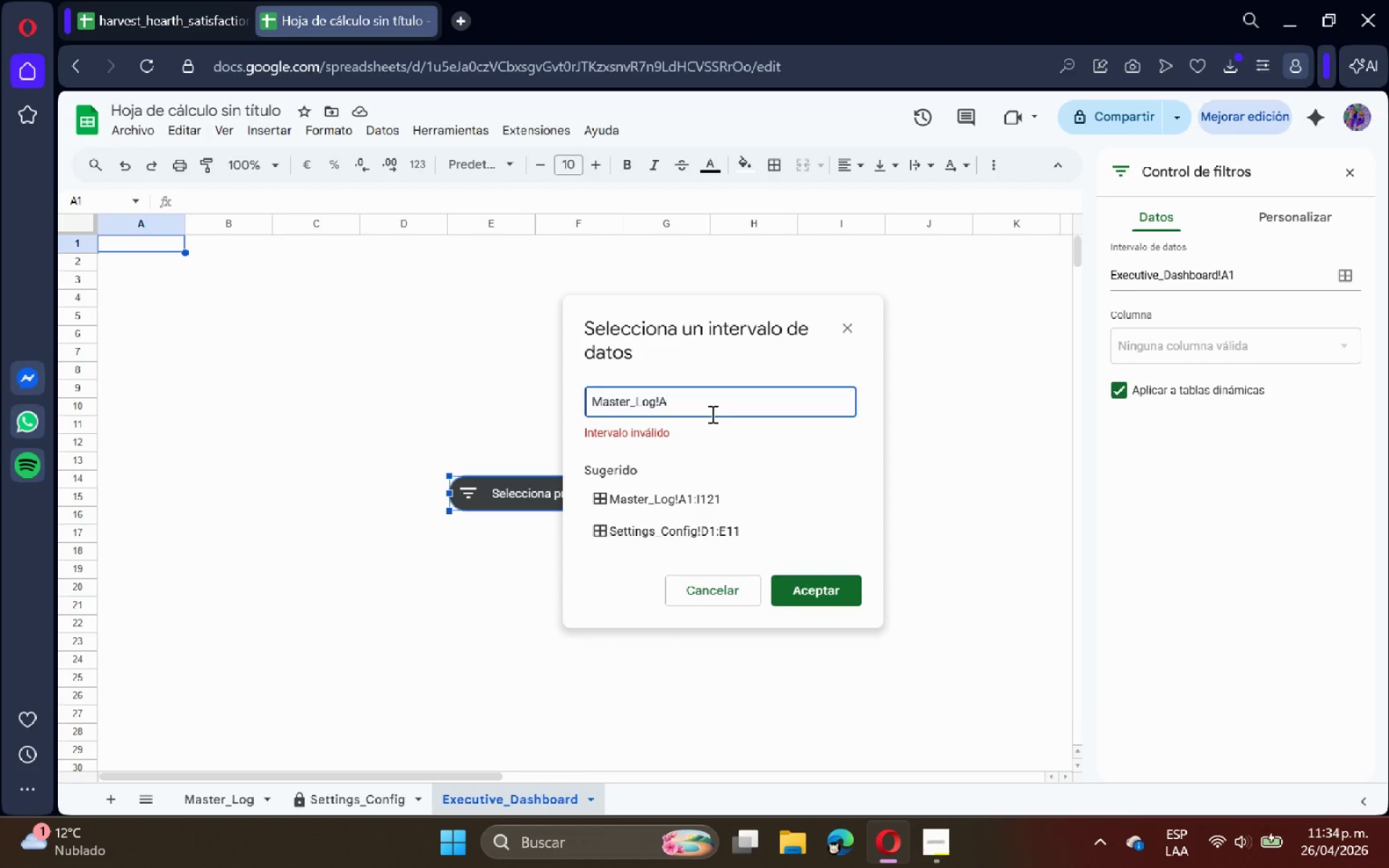 
key(Shift+Period)
 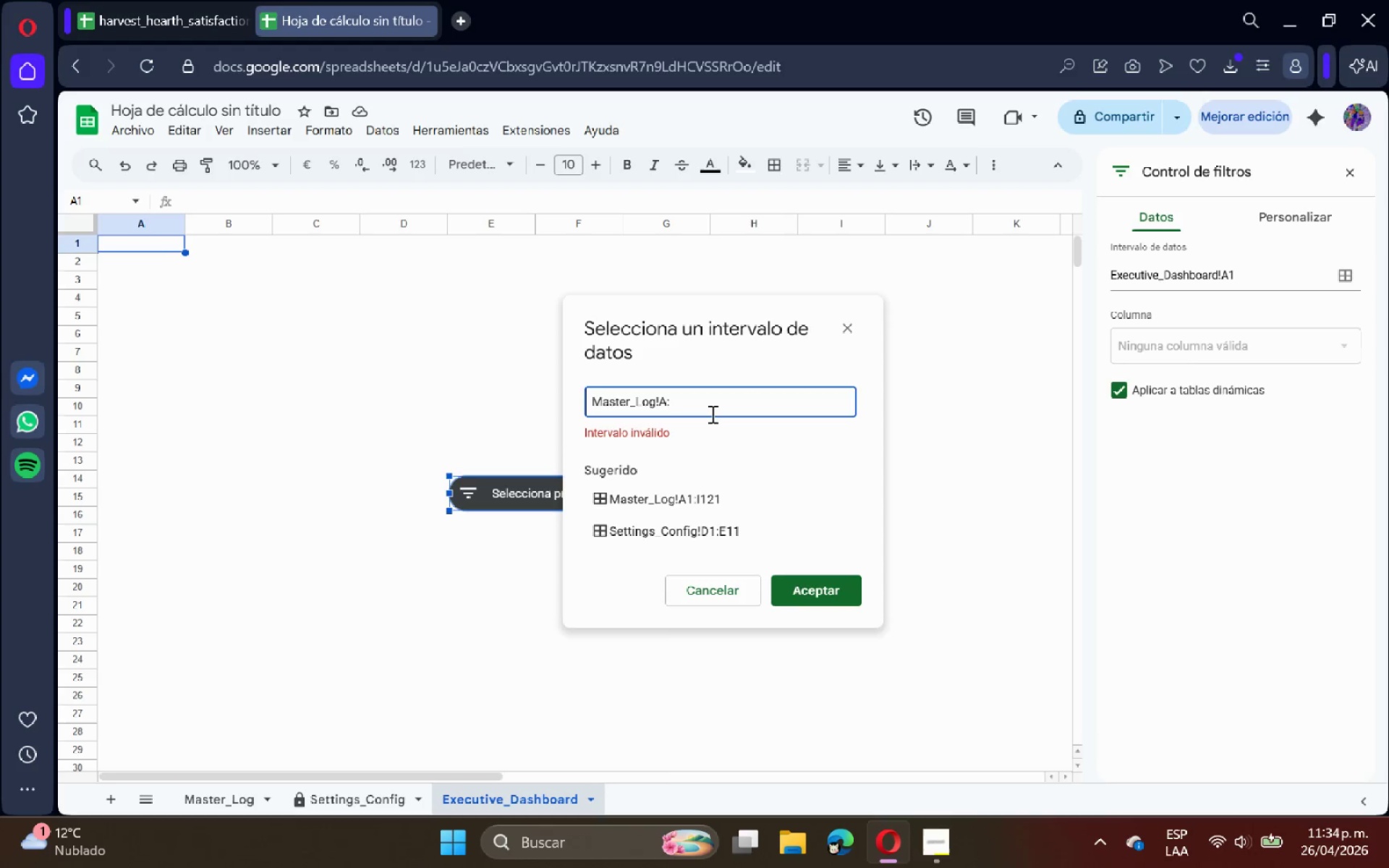 
key(I)
 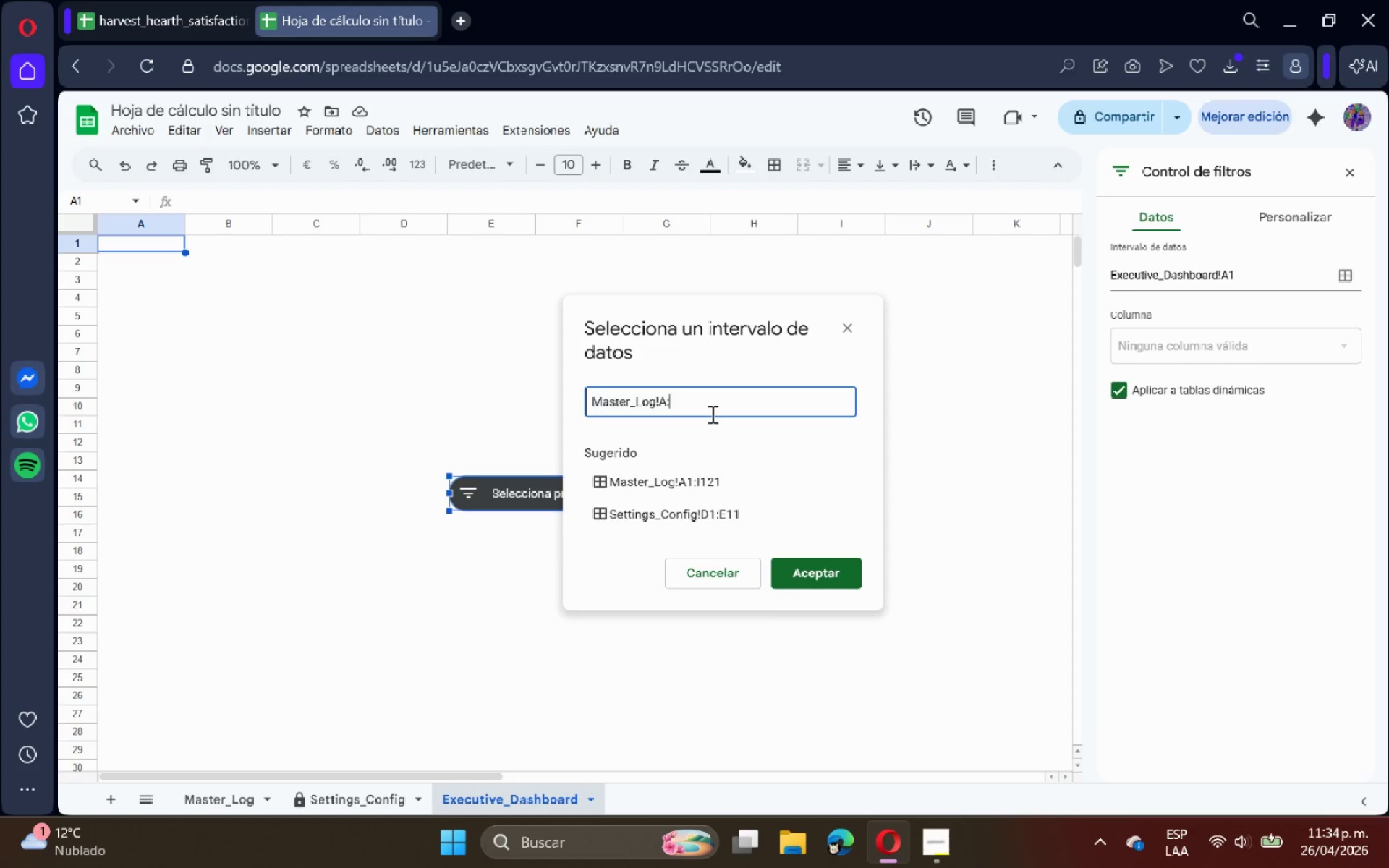 
key(Backspace)
 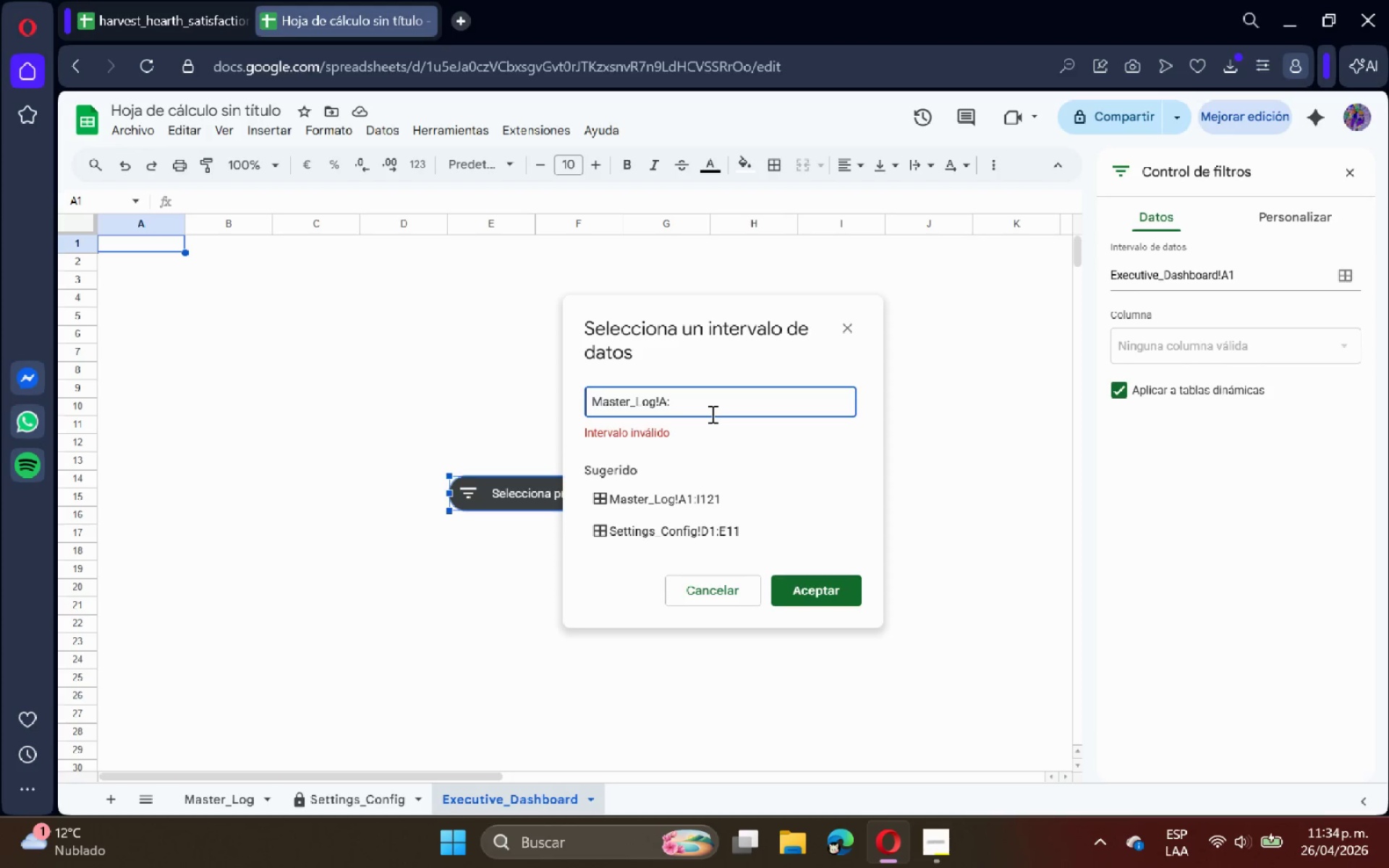 
key(CapsLock)
 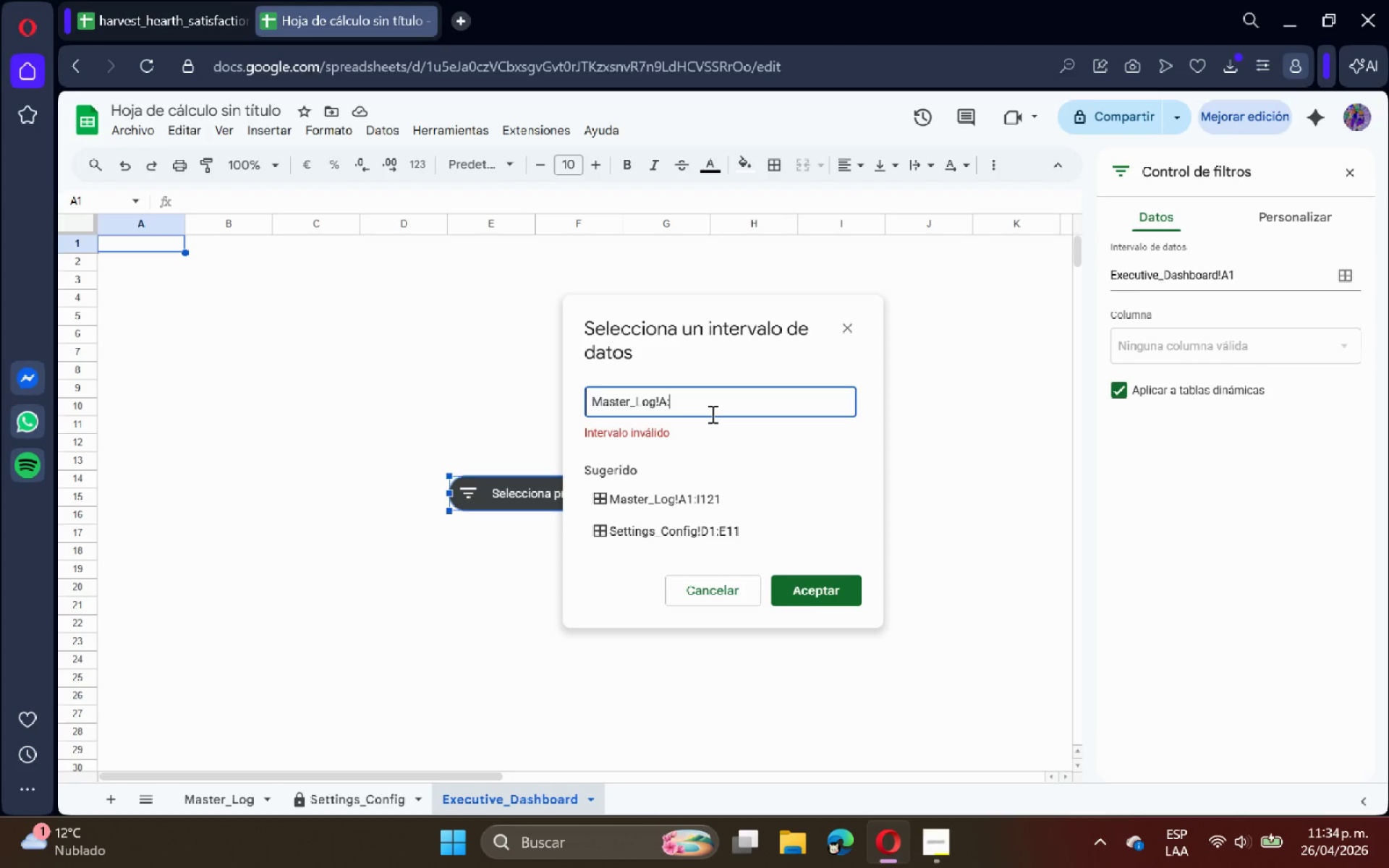 
key(I)
 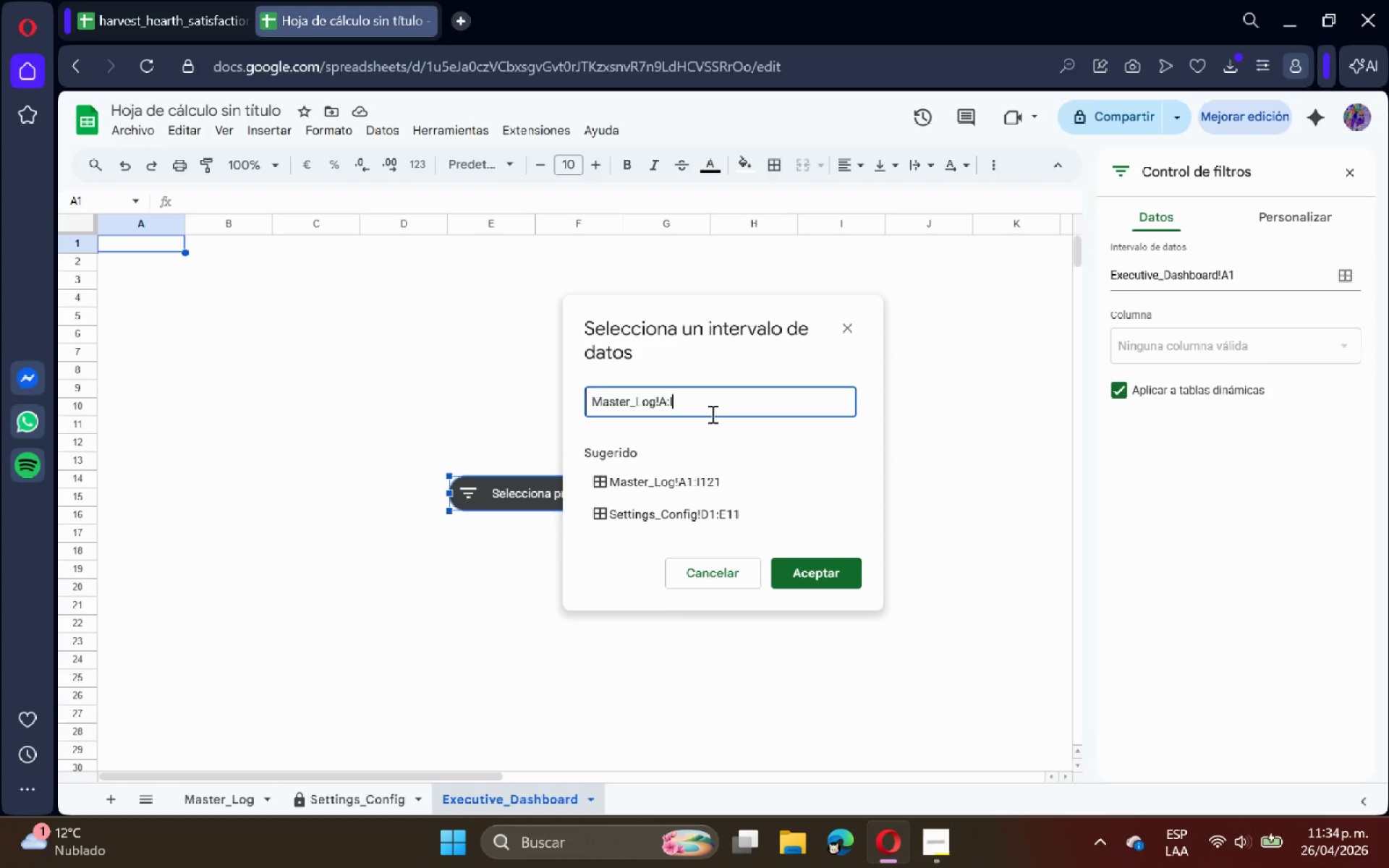 
key(Enter)
 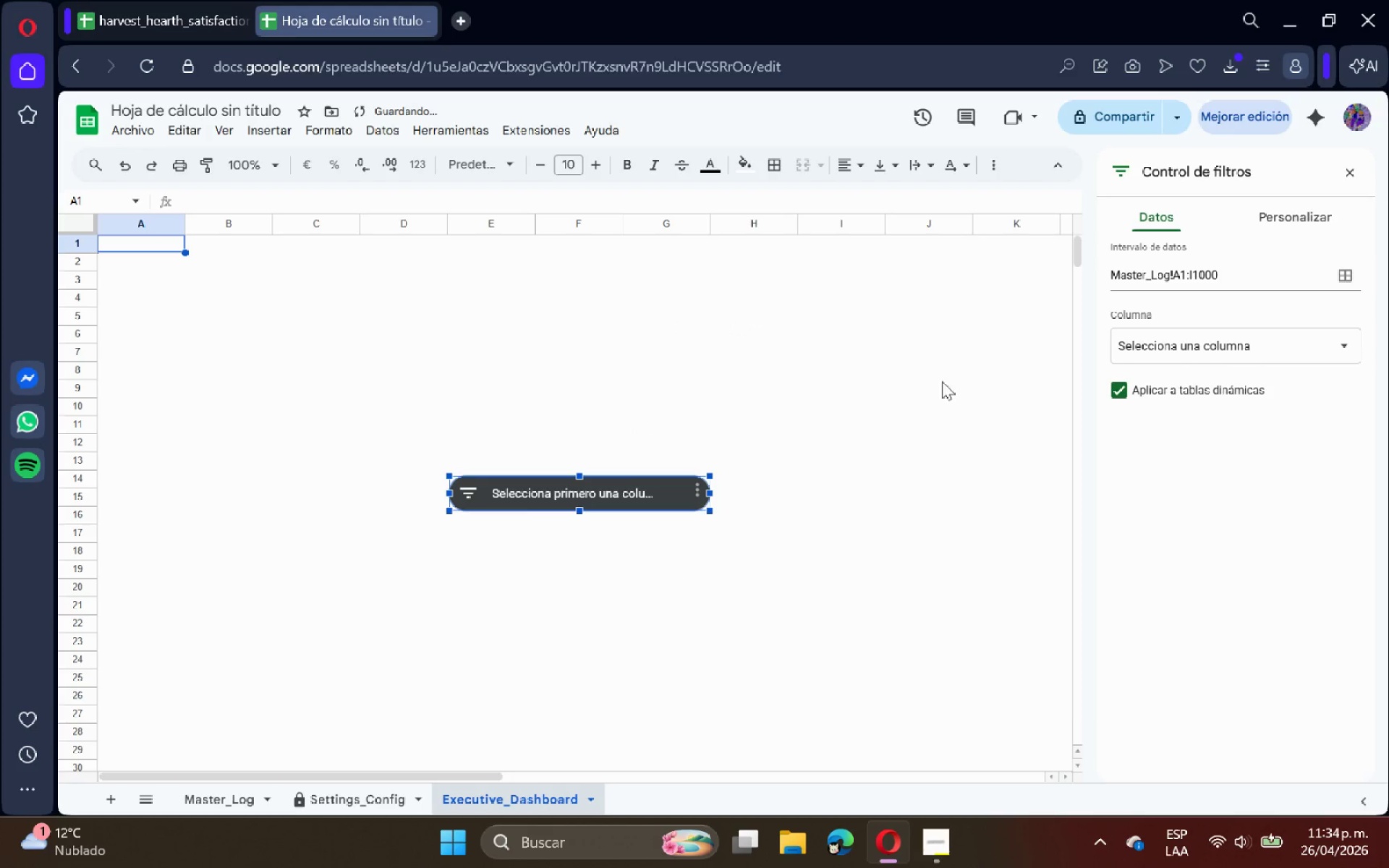 
left_click([1193, 343])
 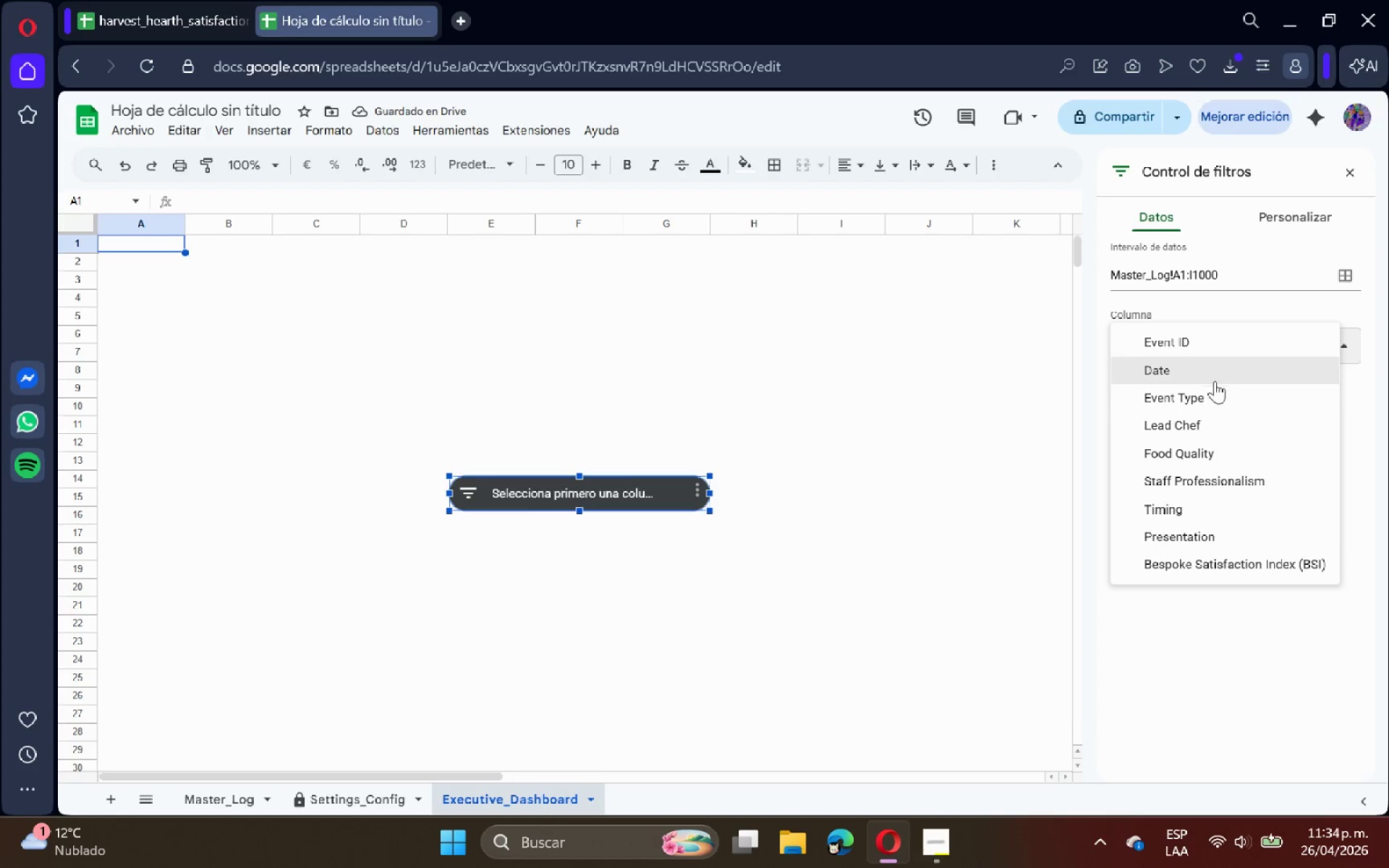 
left_click([1210, 404])
 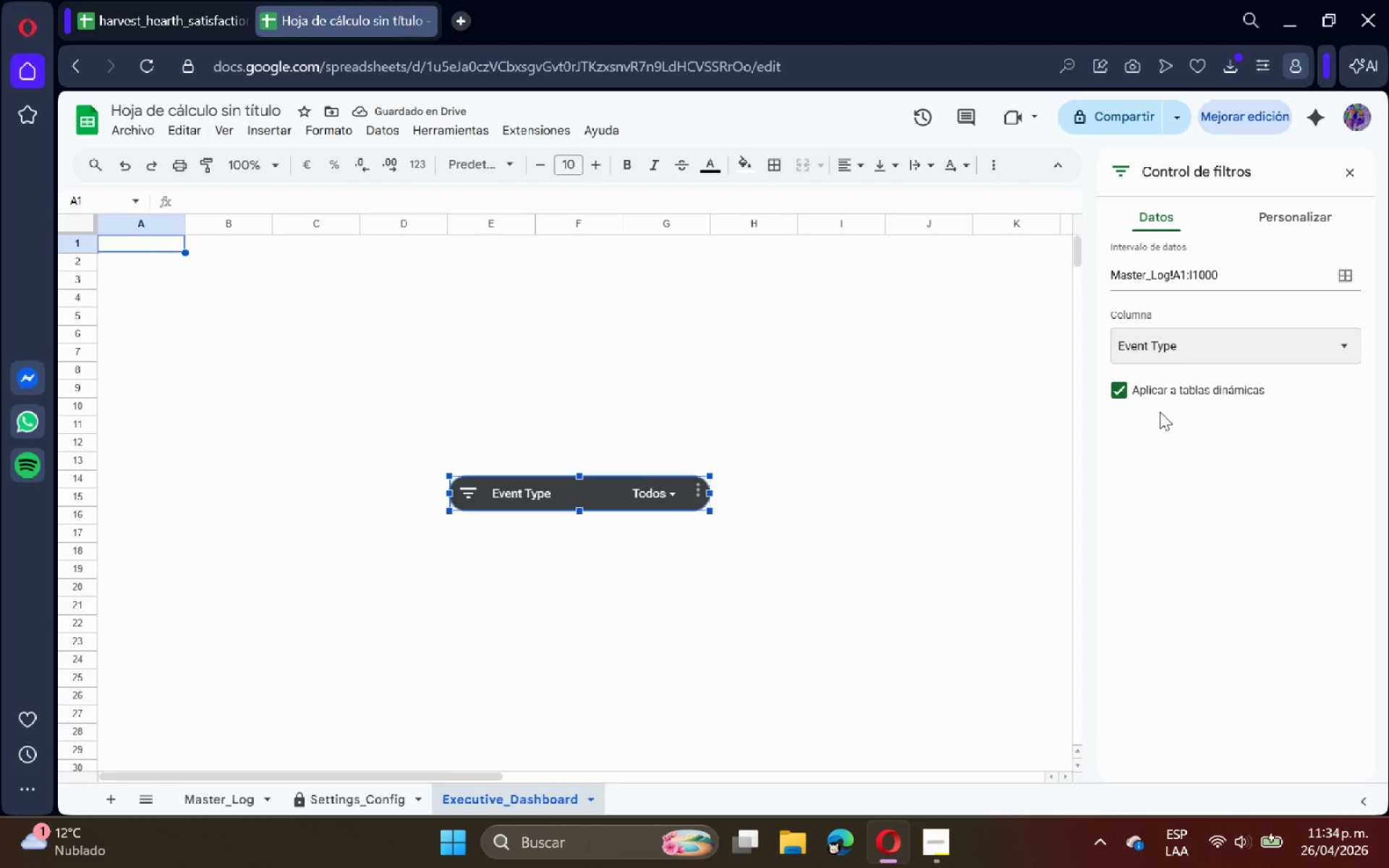 
left_click([883, 523])
 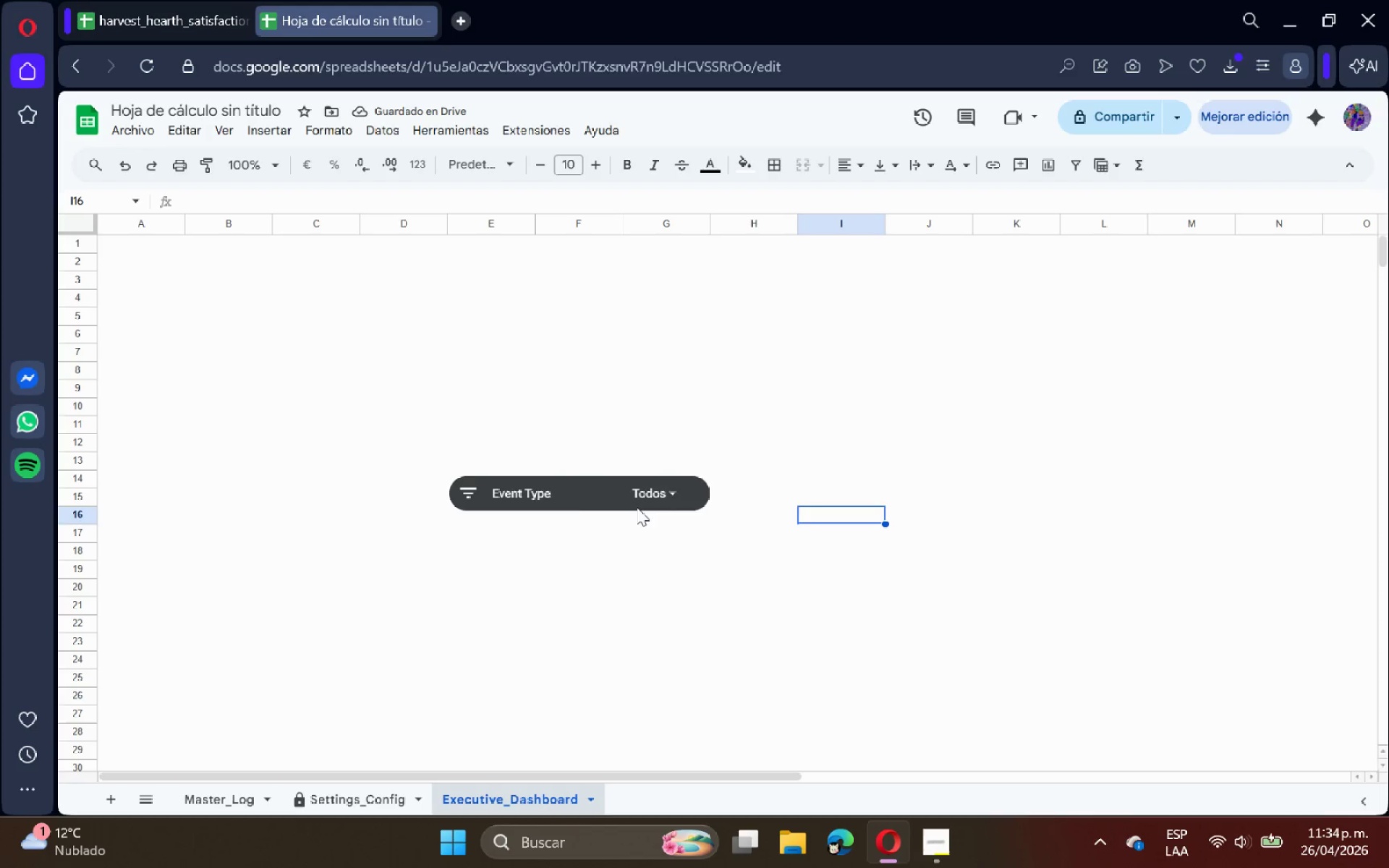 
left_click([610, 493])
 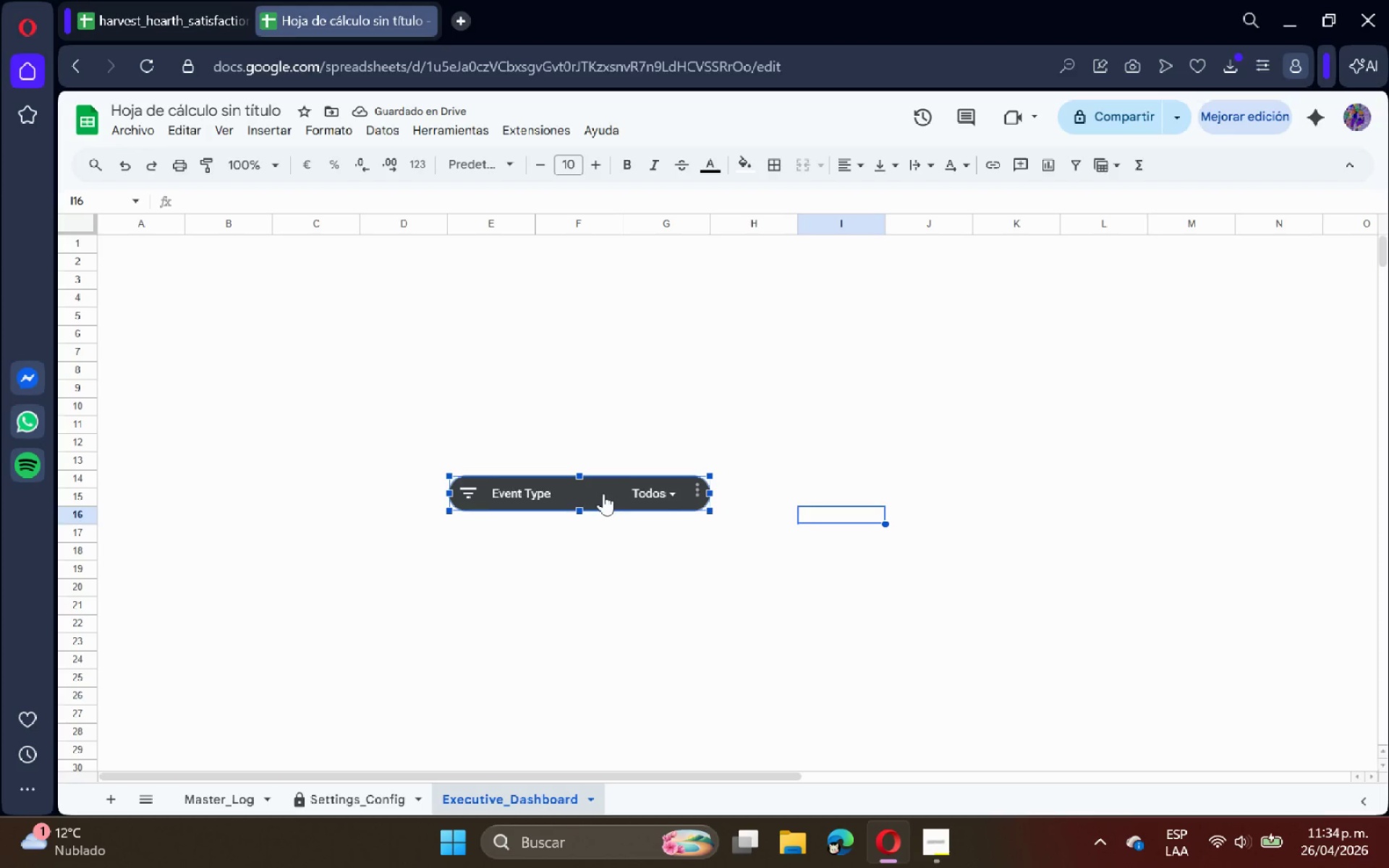 
left_click_drag(start_coordinate=[603, 493], to_coordinate=[229, 226])
 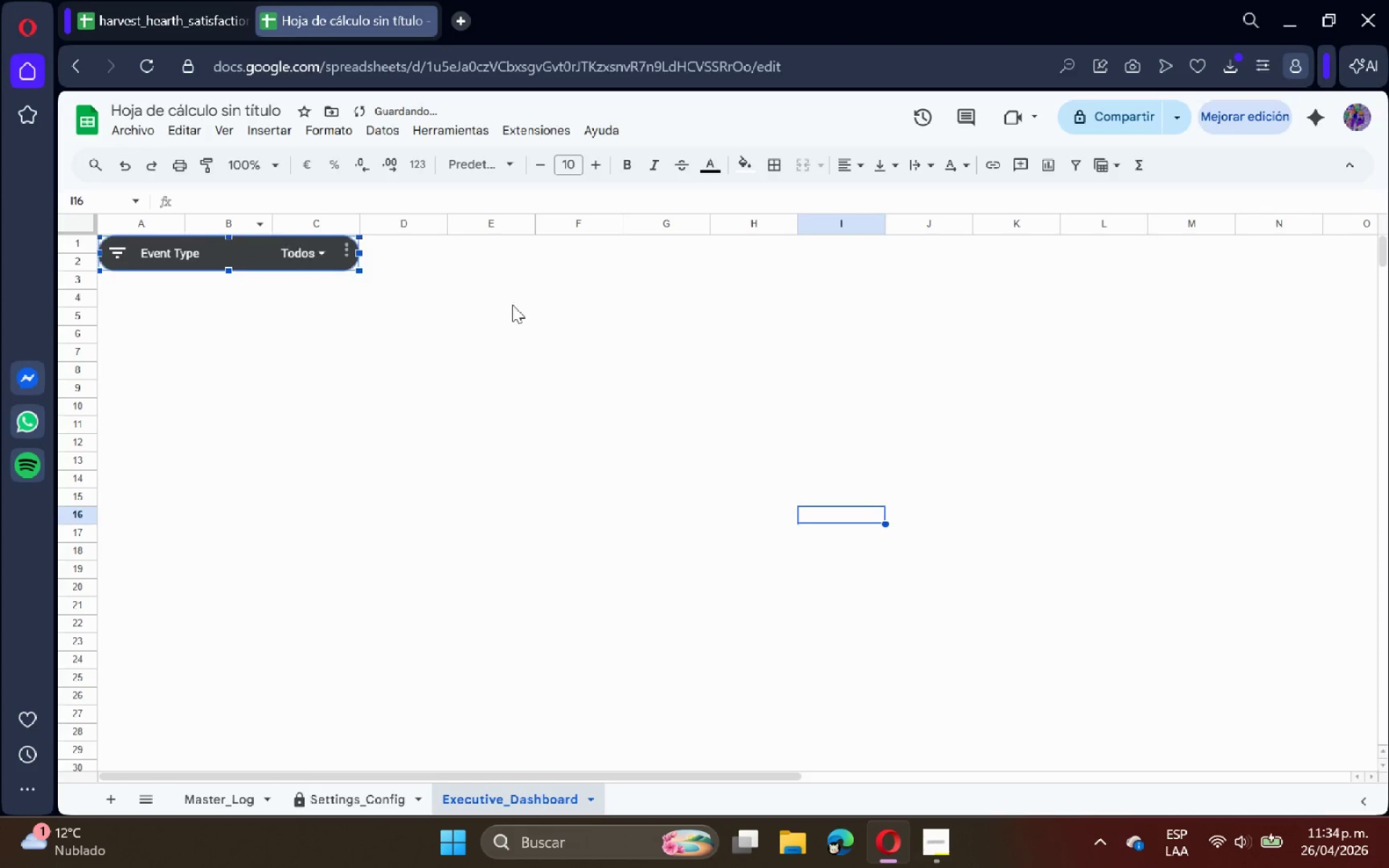 
left_click([513, 305])
 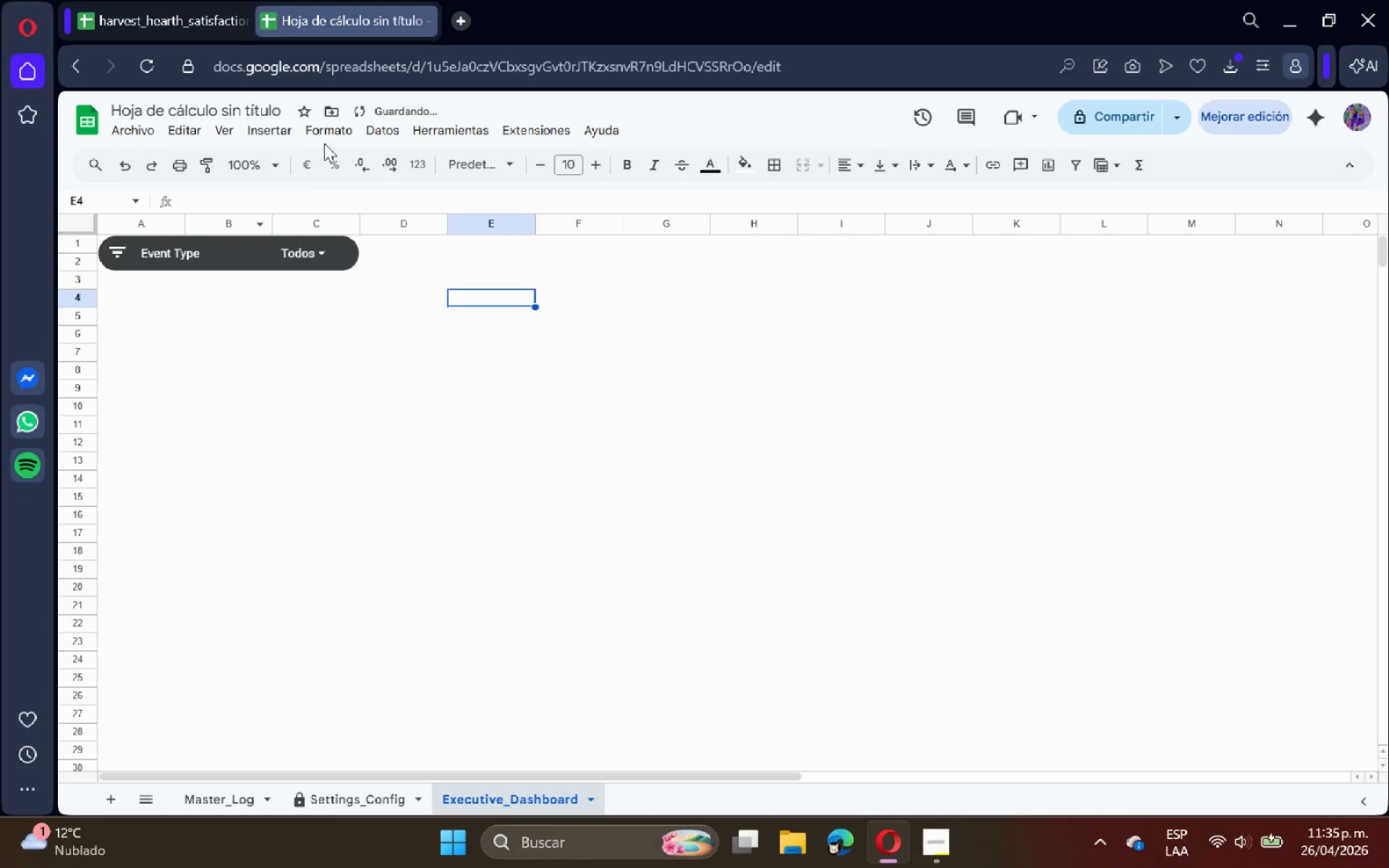 
left_click([369, 133])
 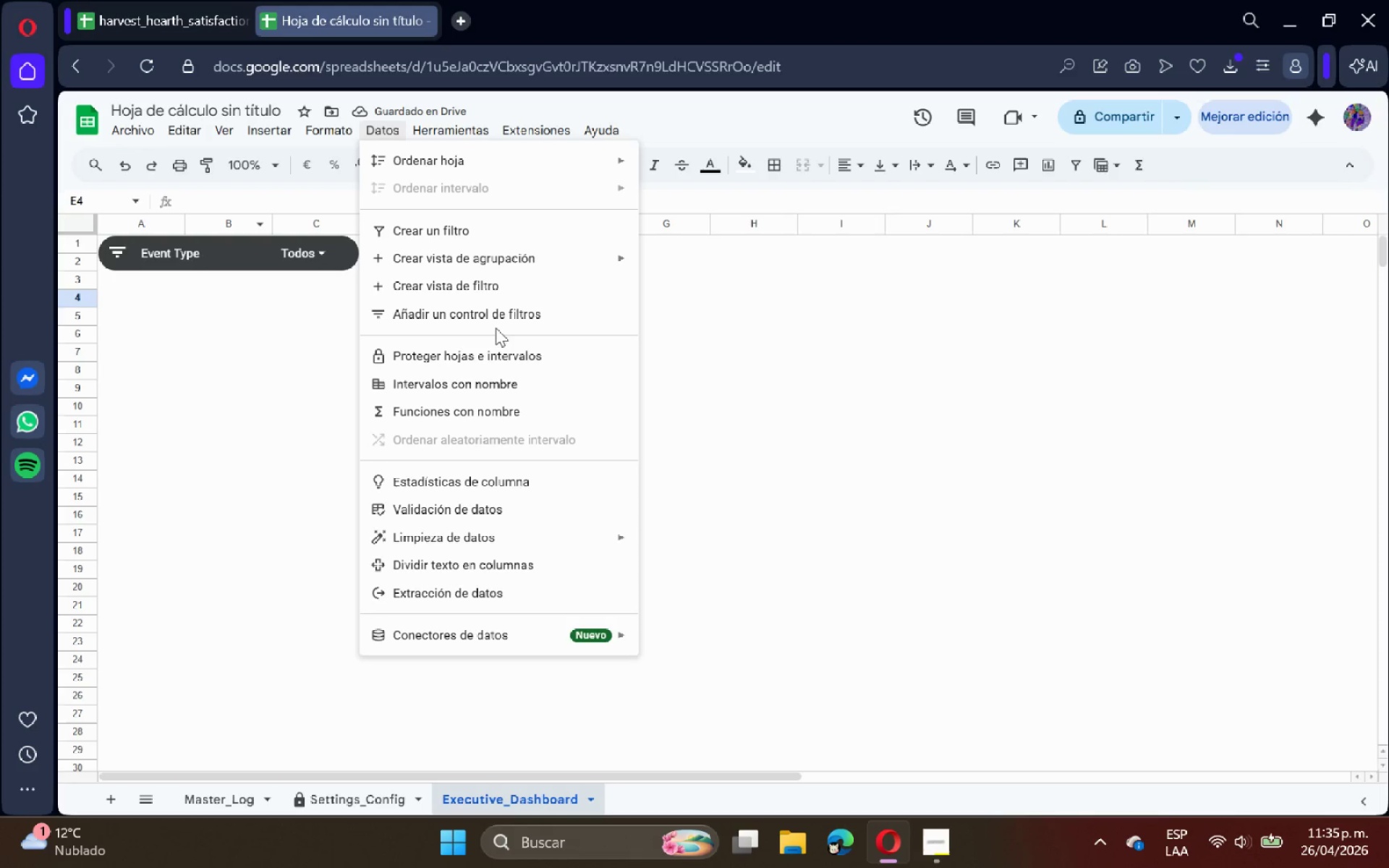 
left_click([500, 318])
 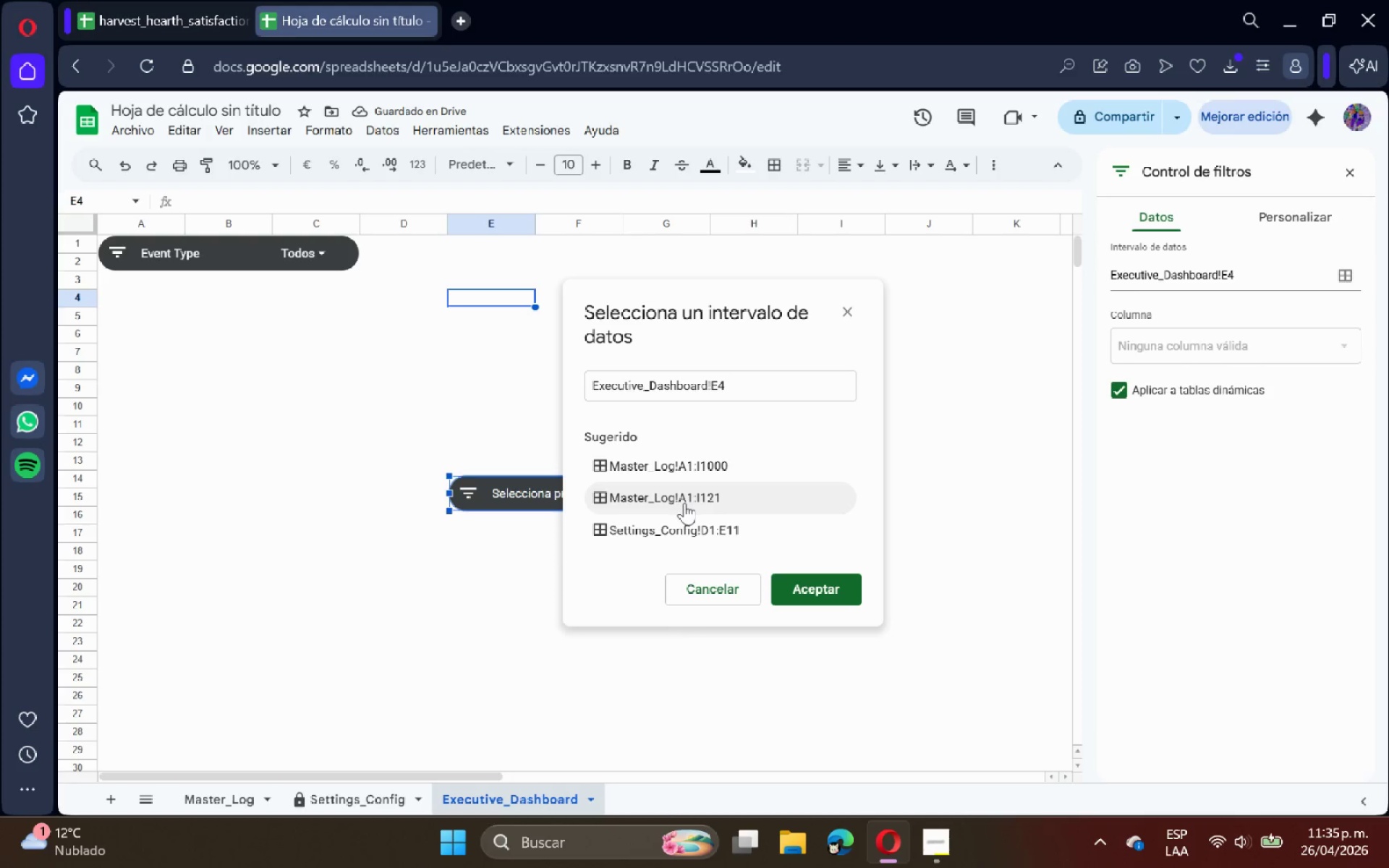 
wait(6.86)
 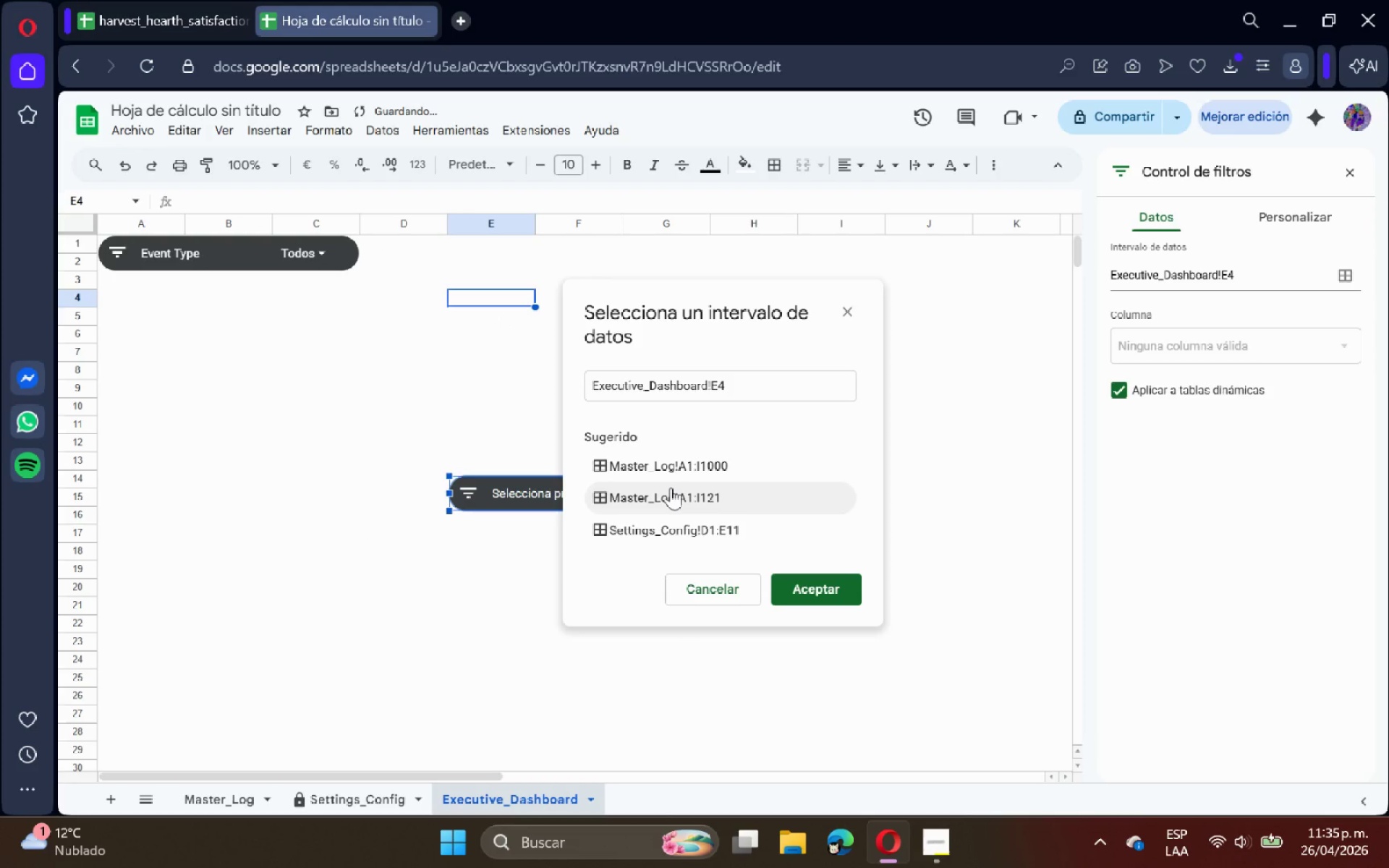 
left_click([714, 506])
 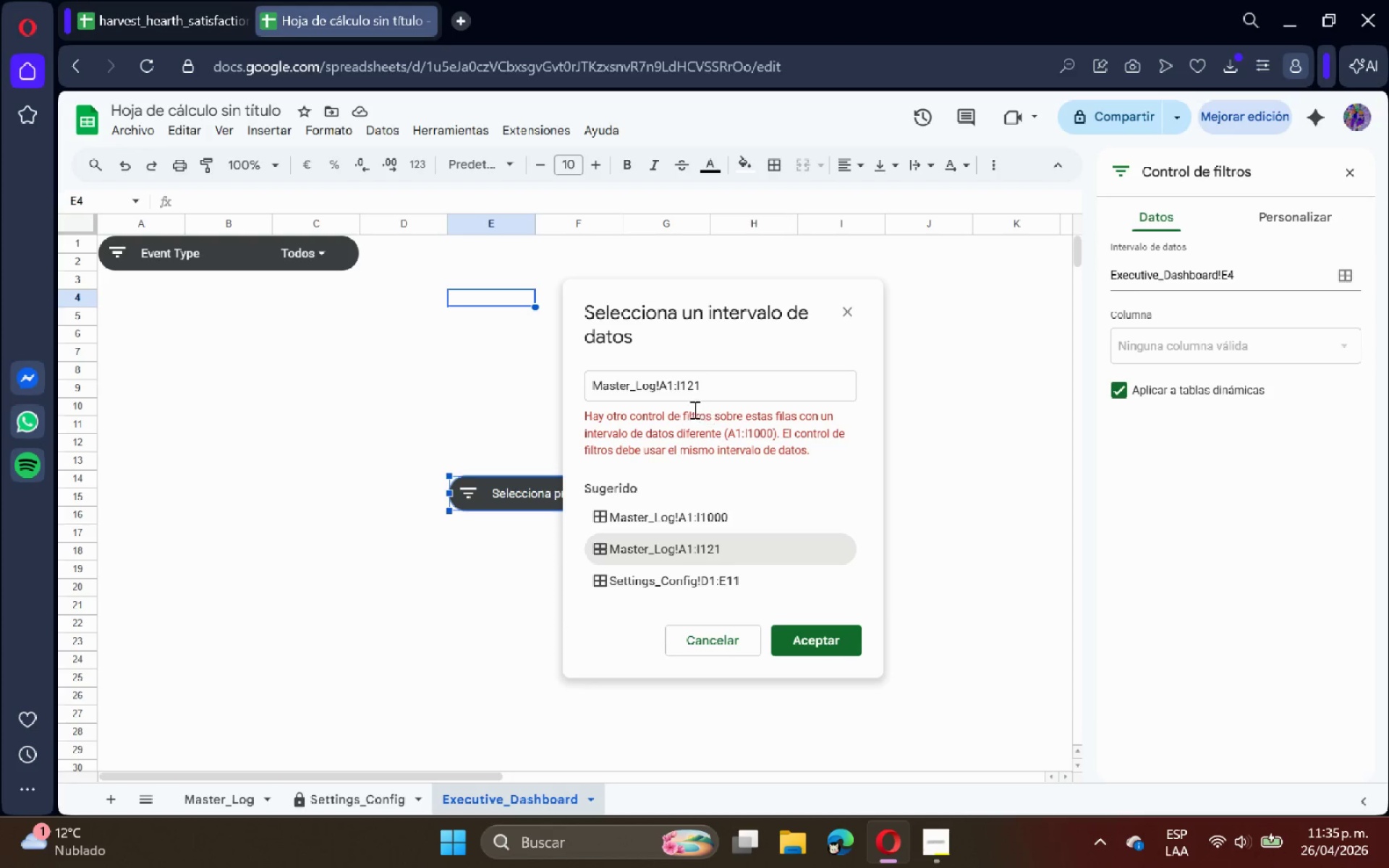 
left_click([713, 396])
 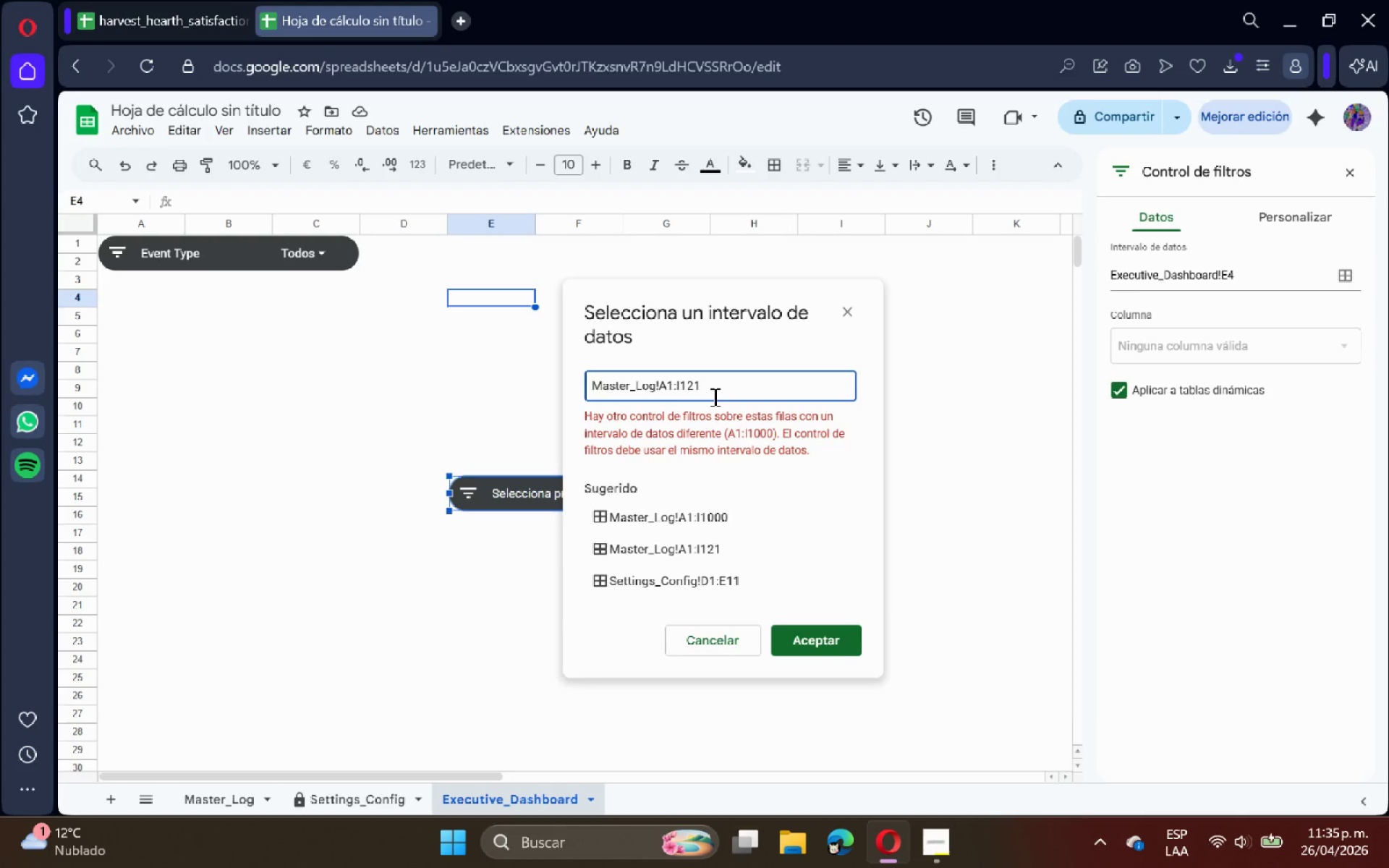 
key(Backspace)
 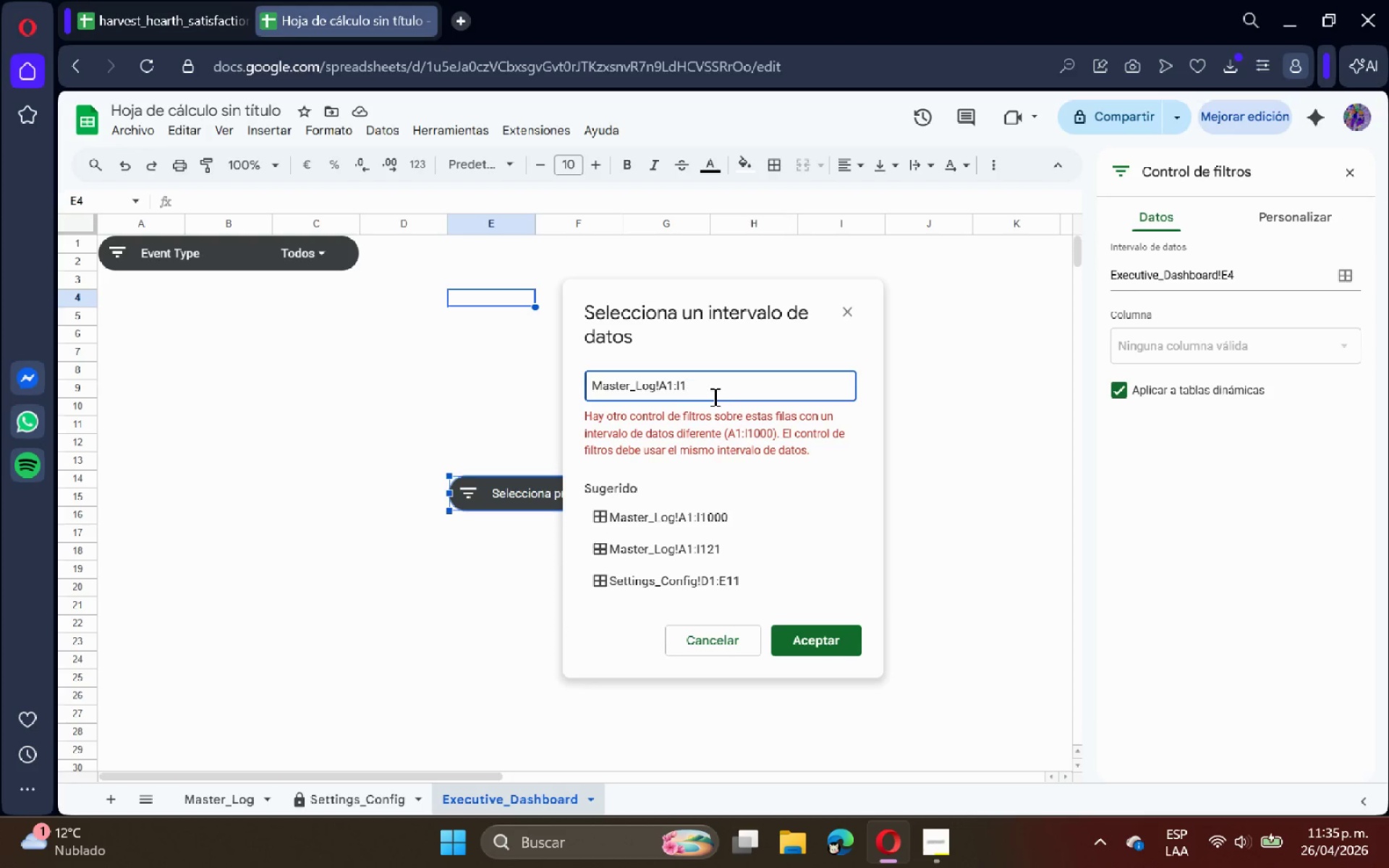 
key(Backspace)
 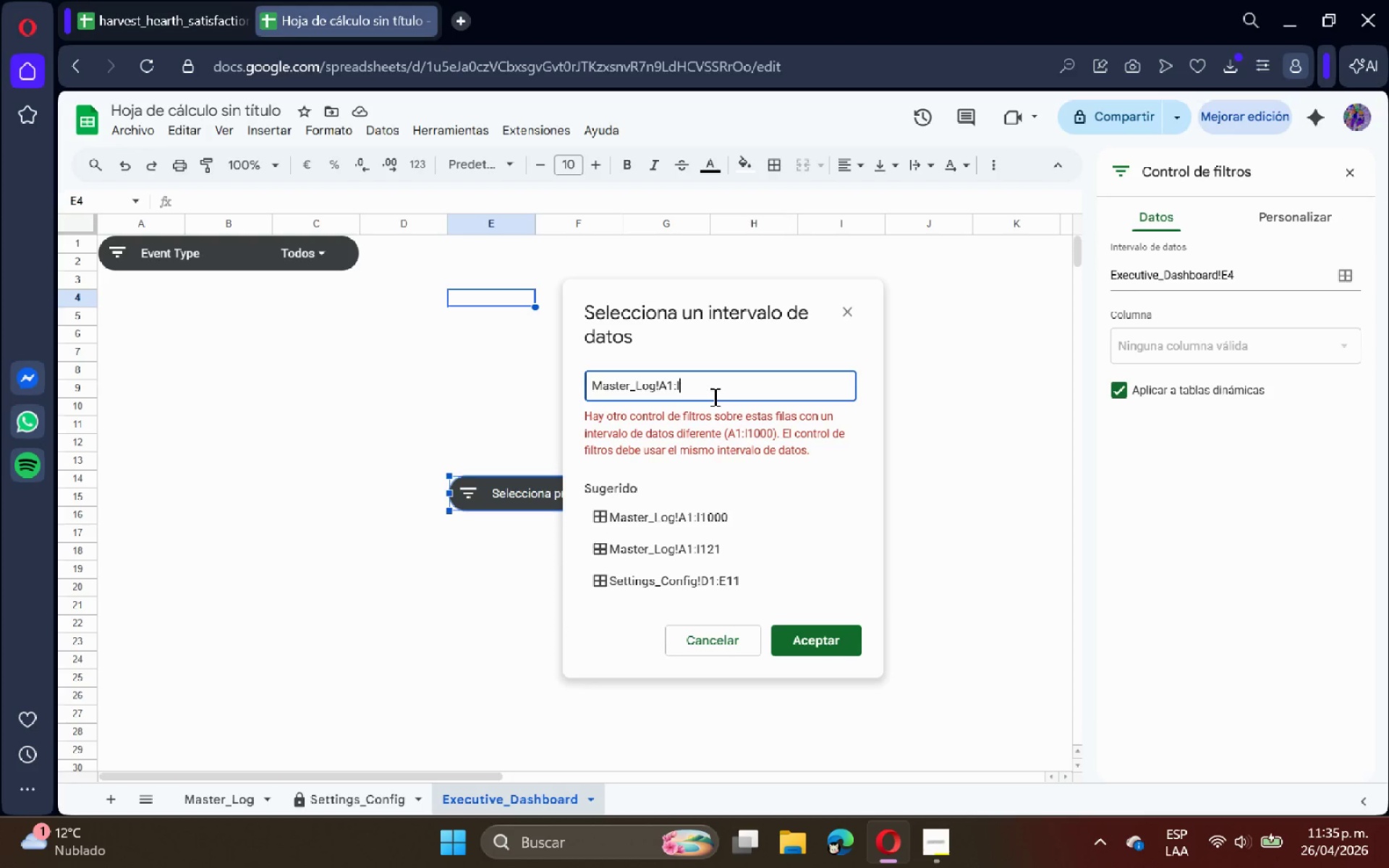 
key(Backspace)
 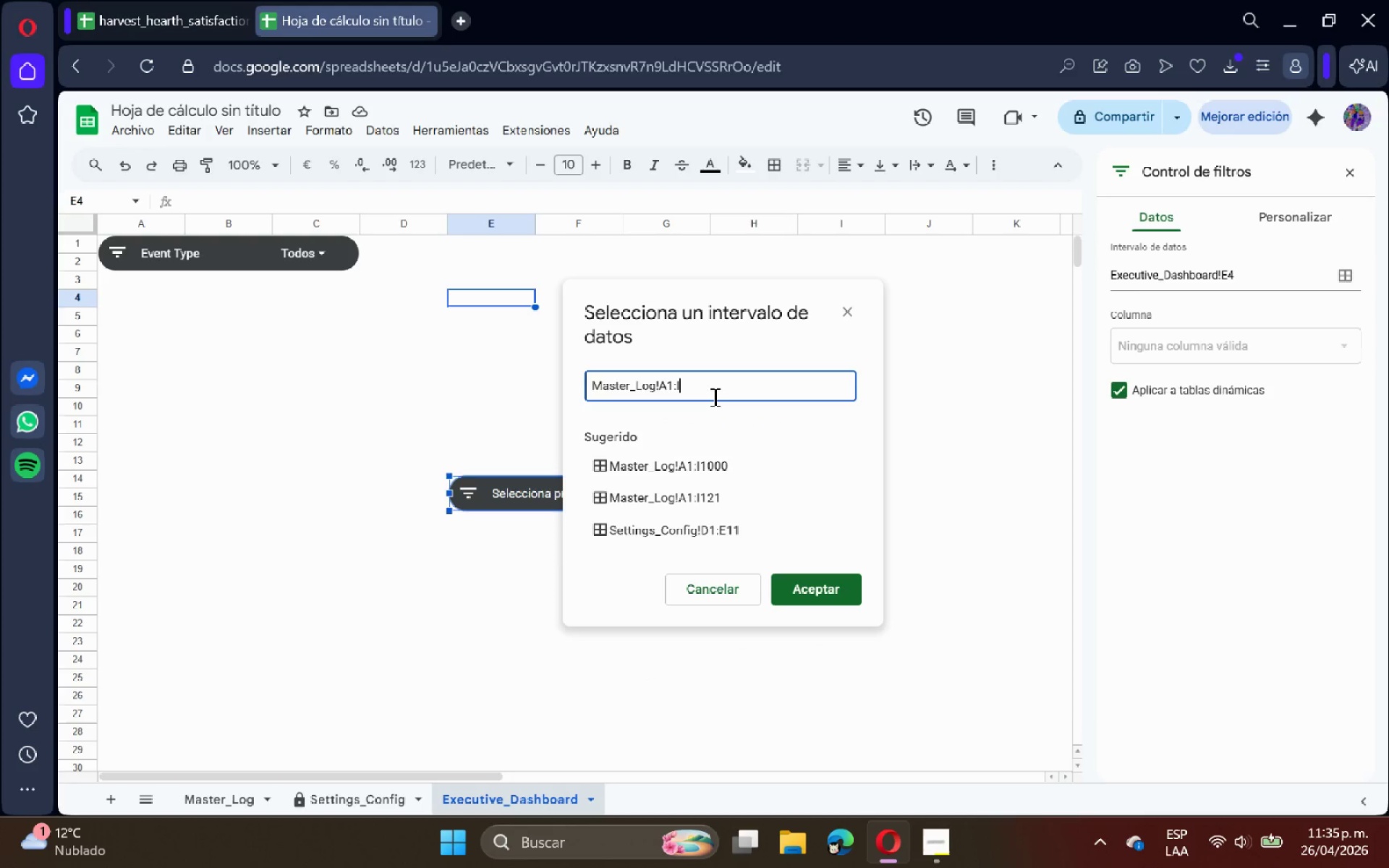 
key(ArrowLeft)
 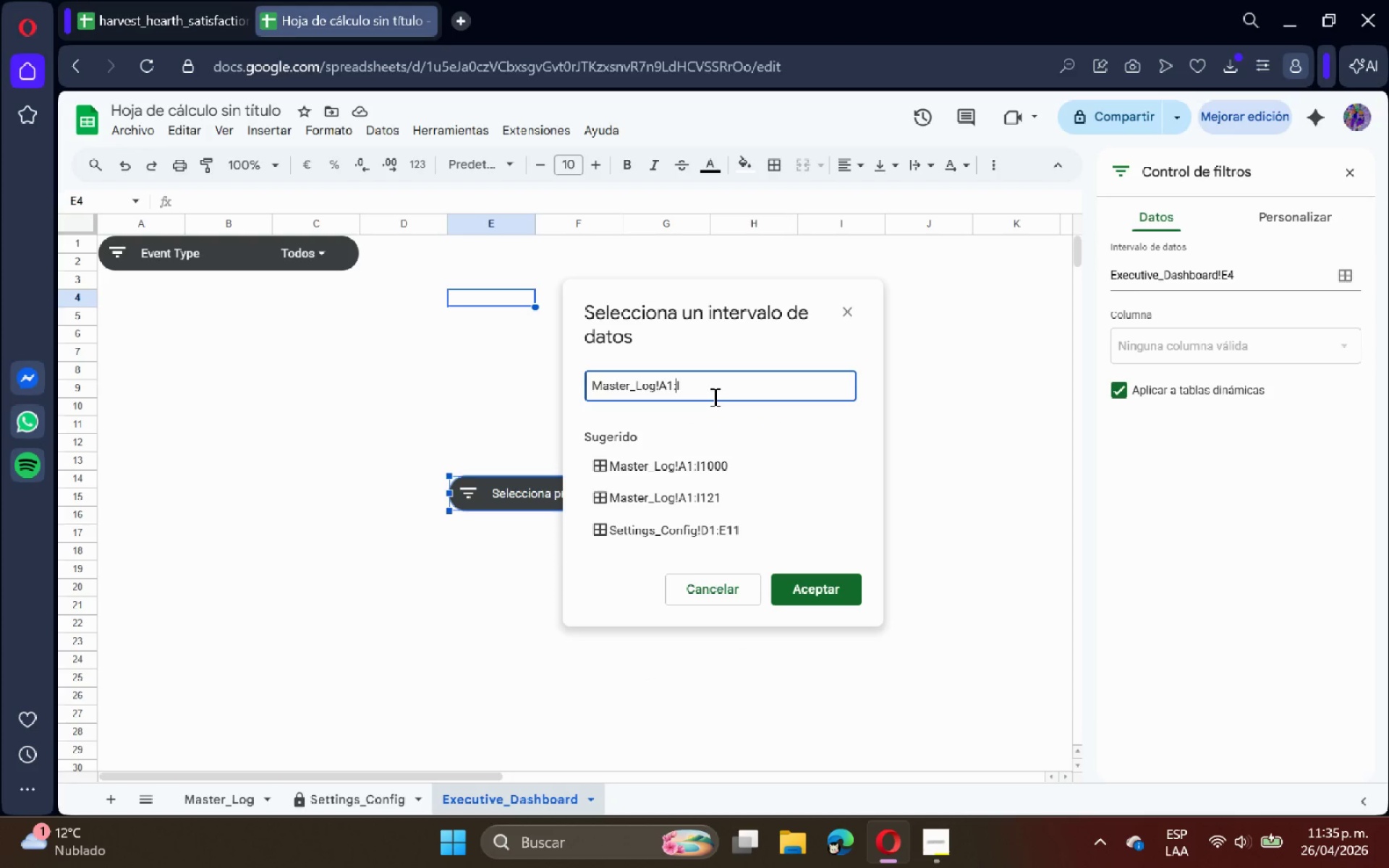 
key(ArrowLeft)
 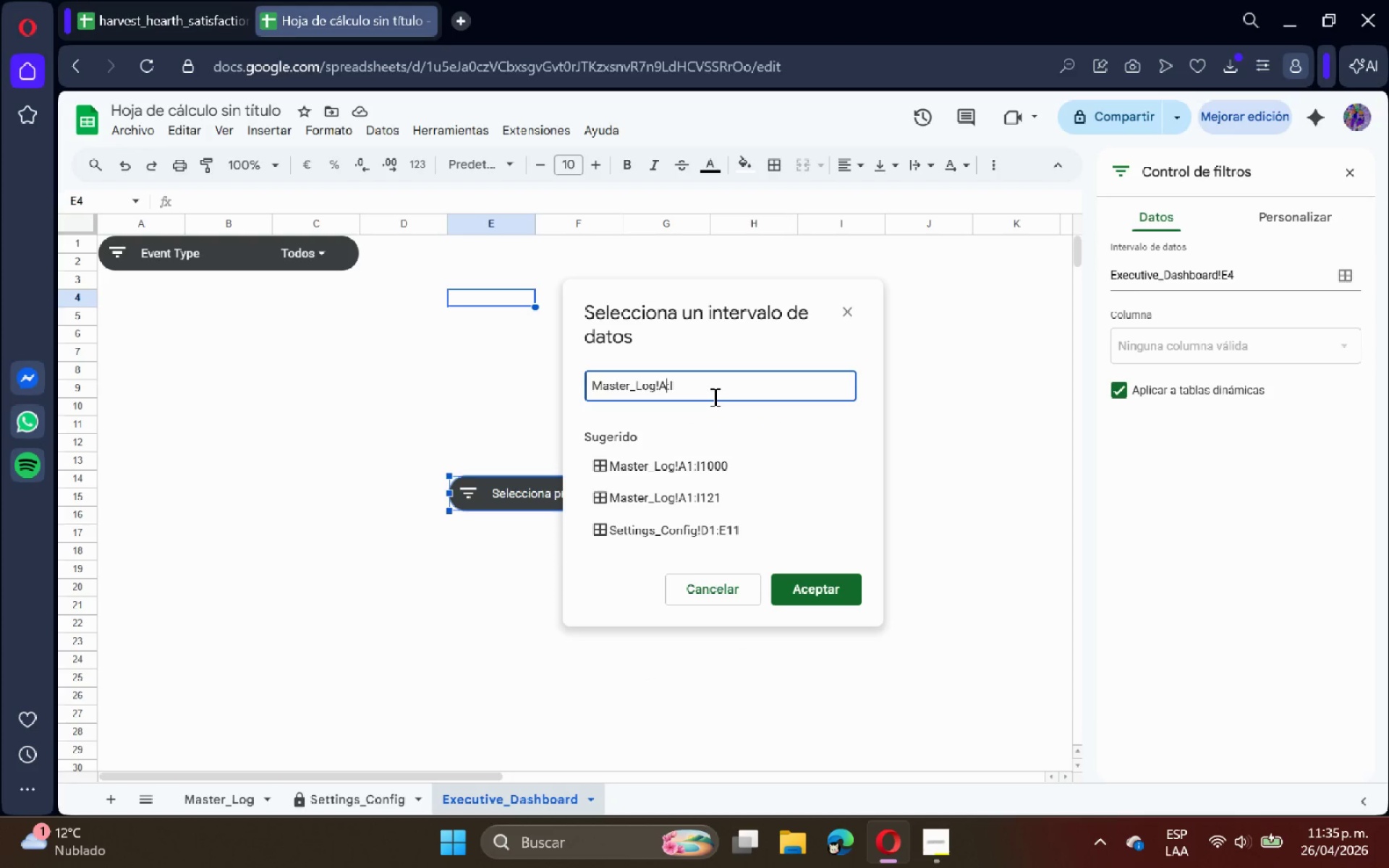 
key(Backspace)
 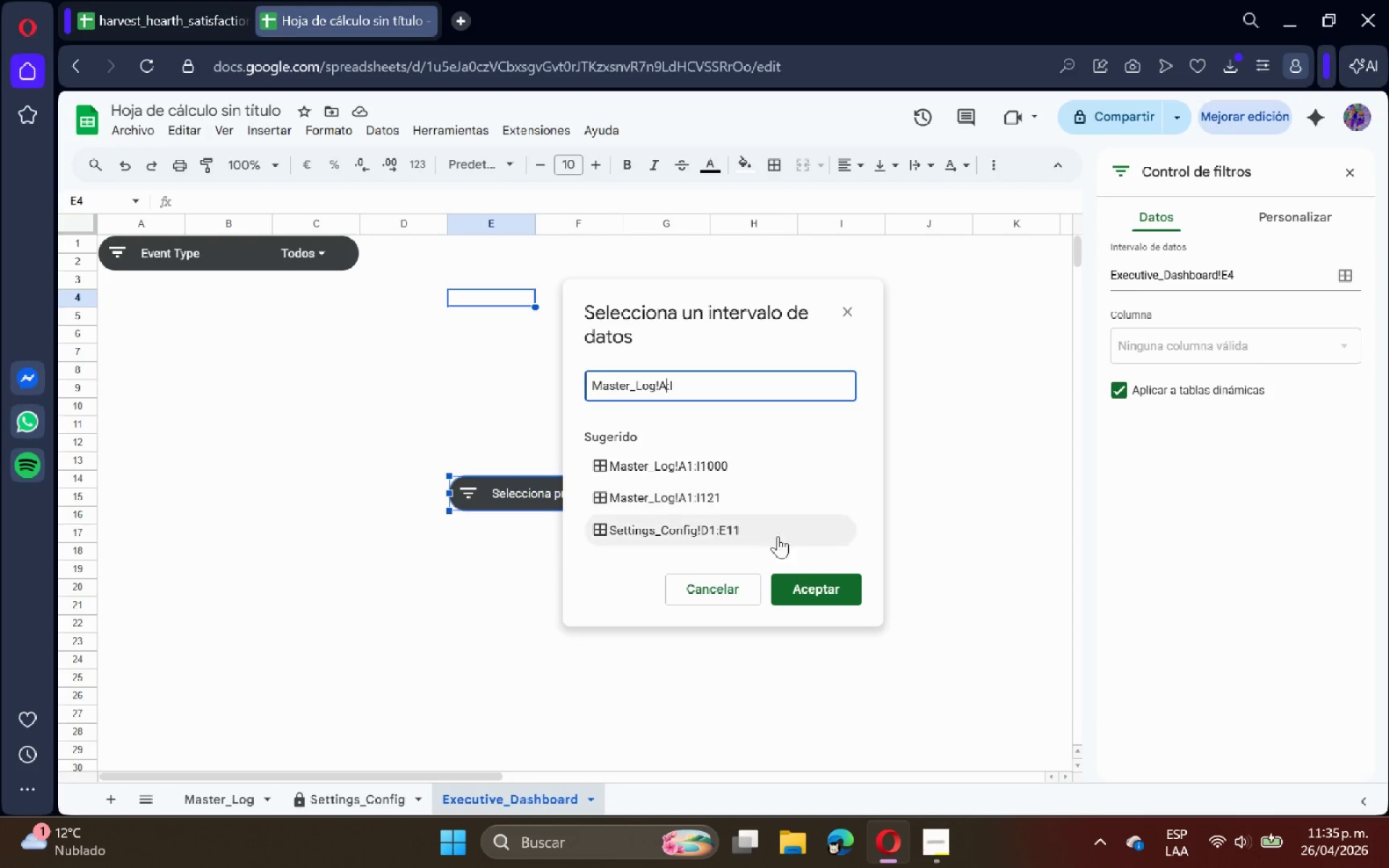 
left_click([813, 584])
 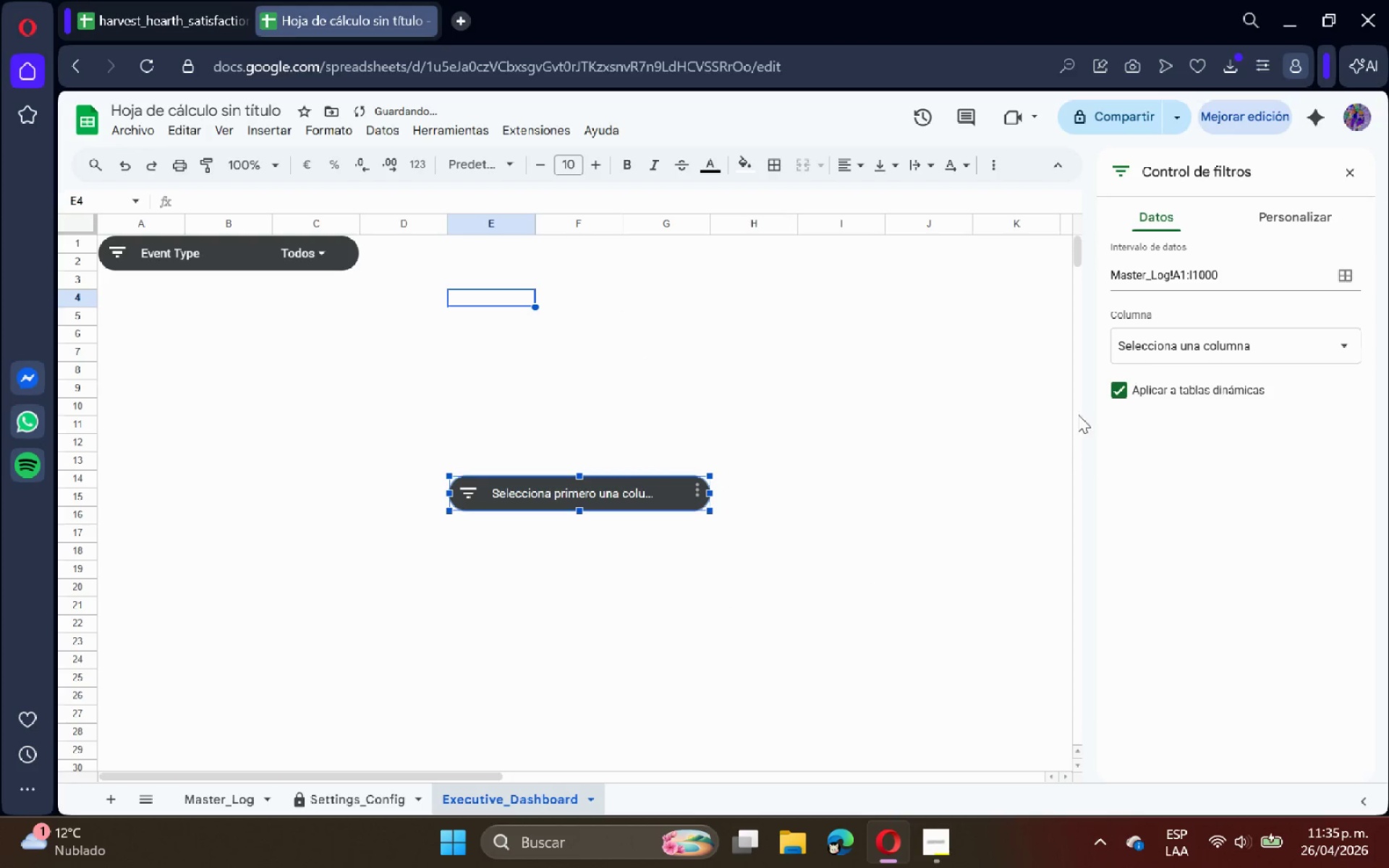 
left_click([1177, 339])
 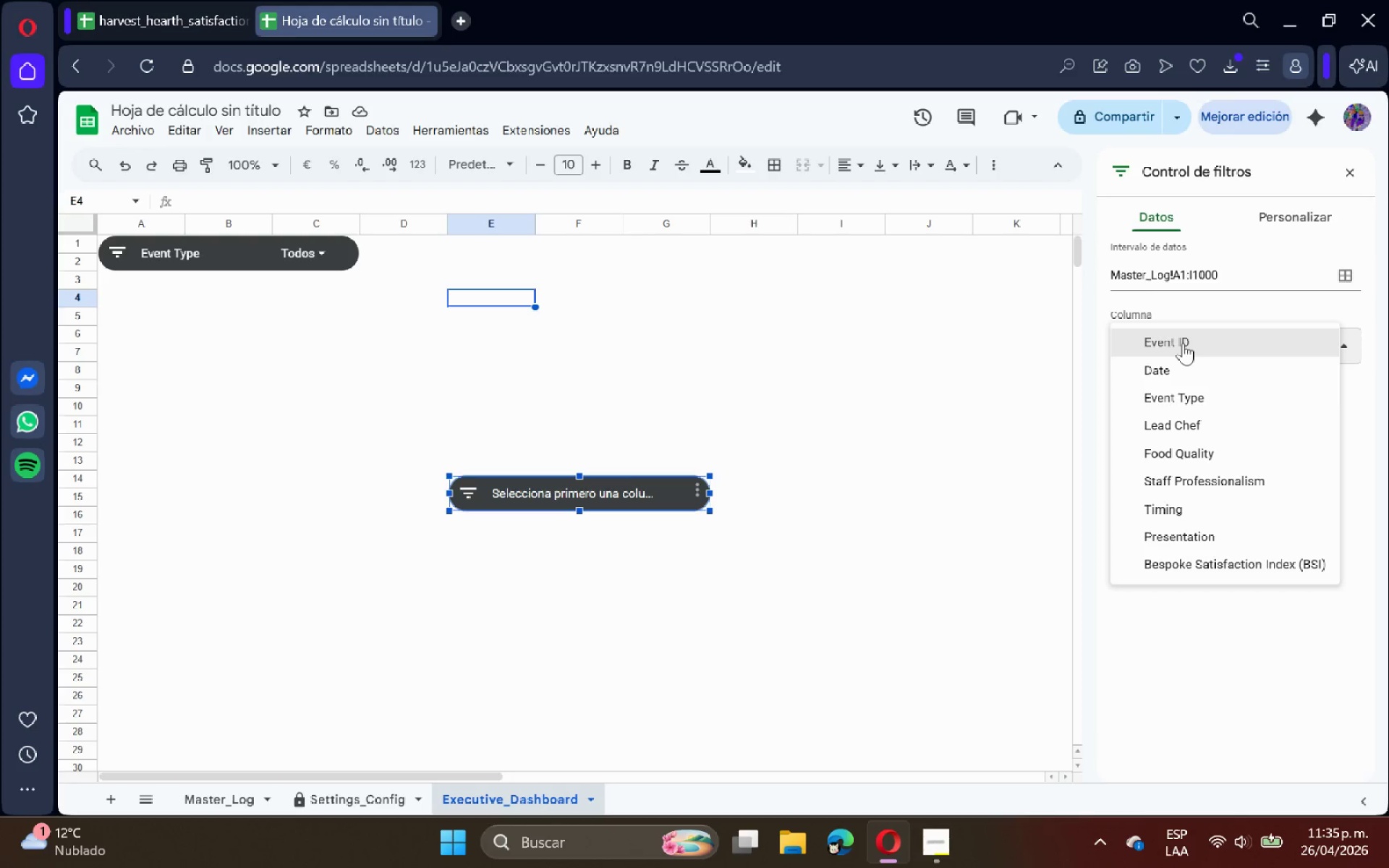 
wait(5.75)
 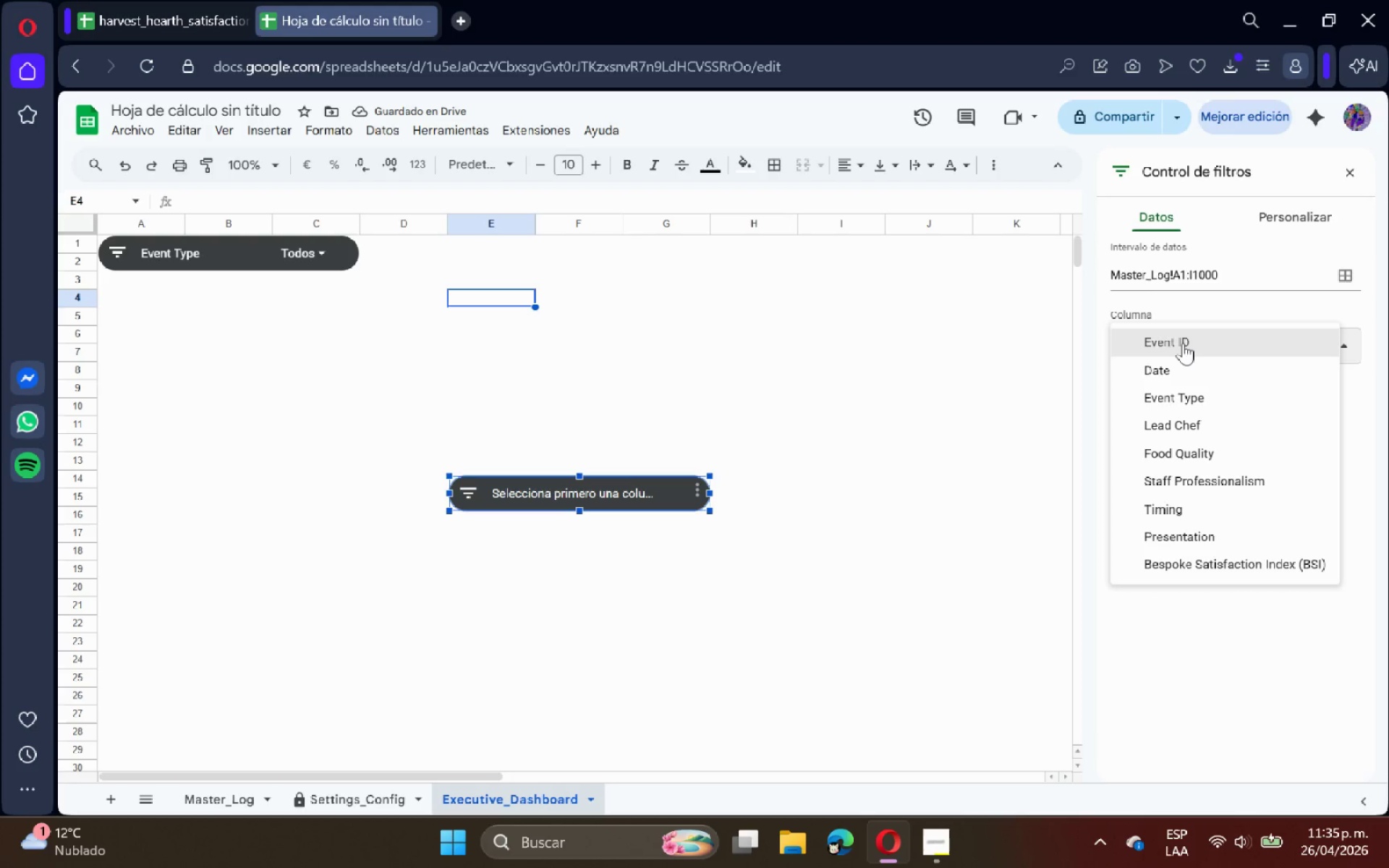 
left_click([1212, 378])
 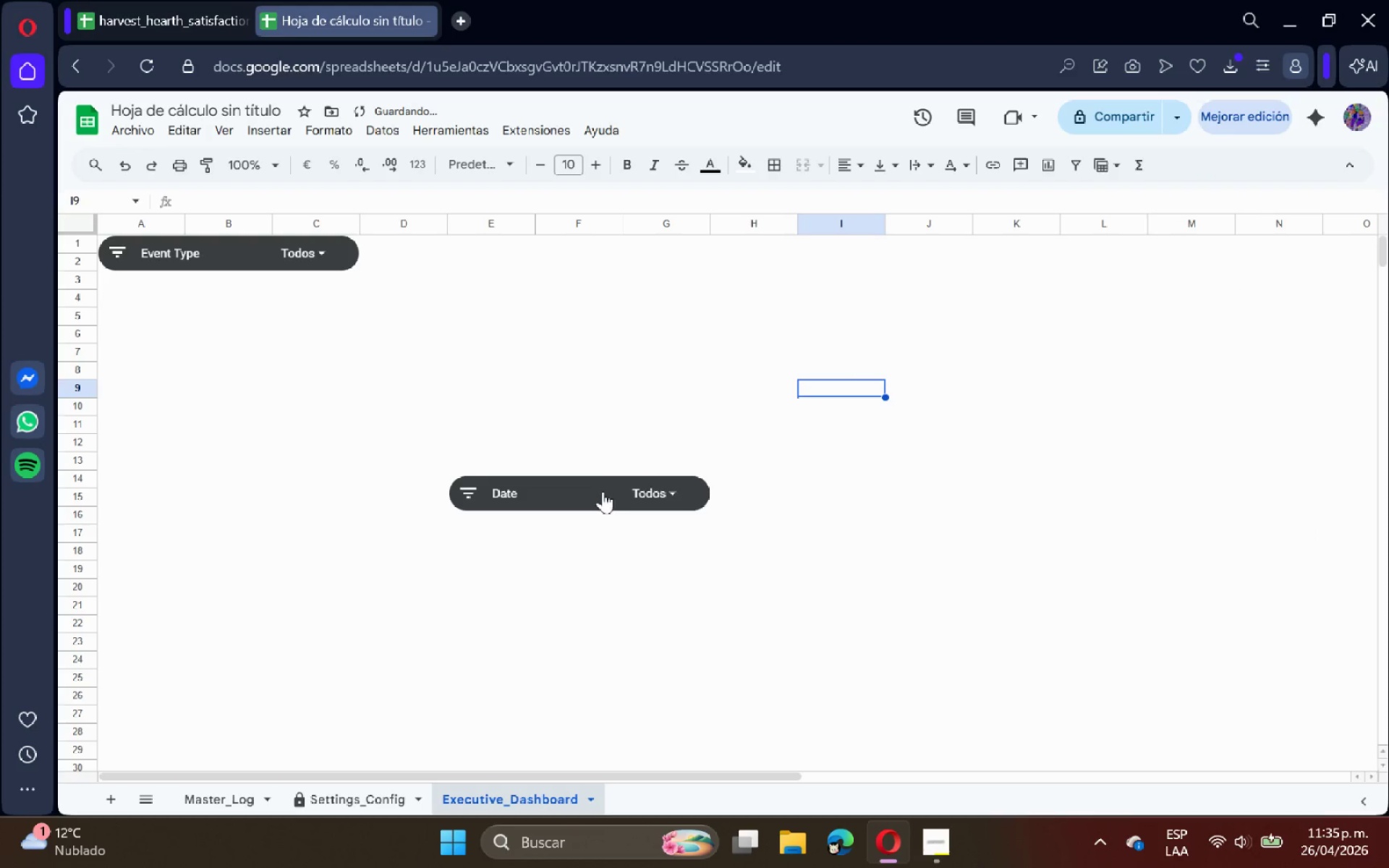 
left_click_drag(start_coordinate=[573, 501], to_coordinate=[654, 235])
 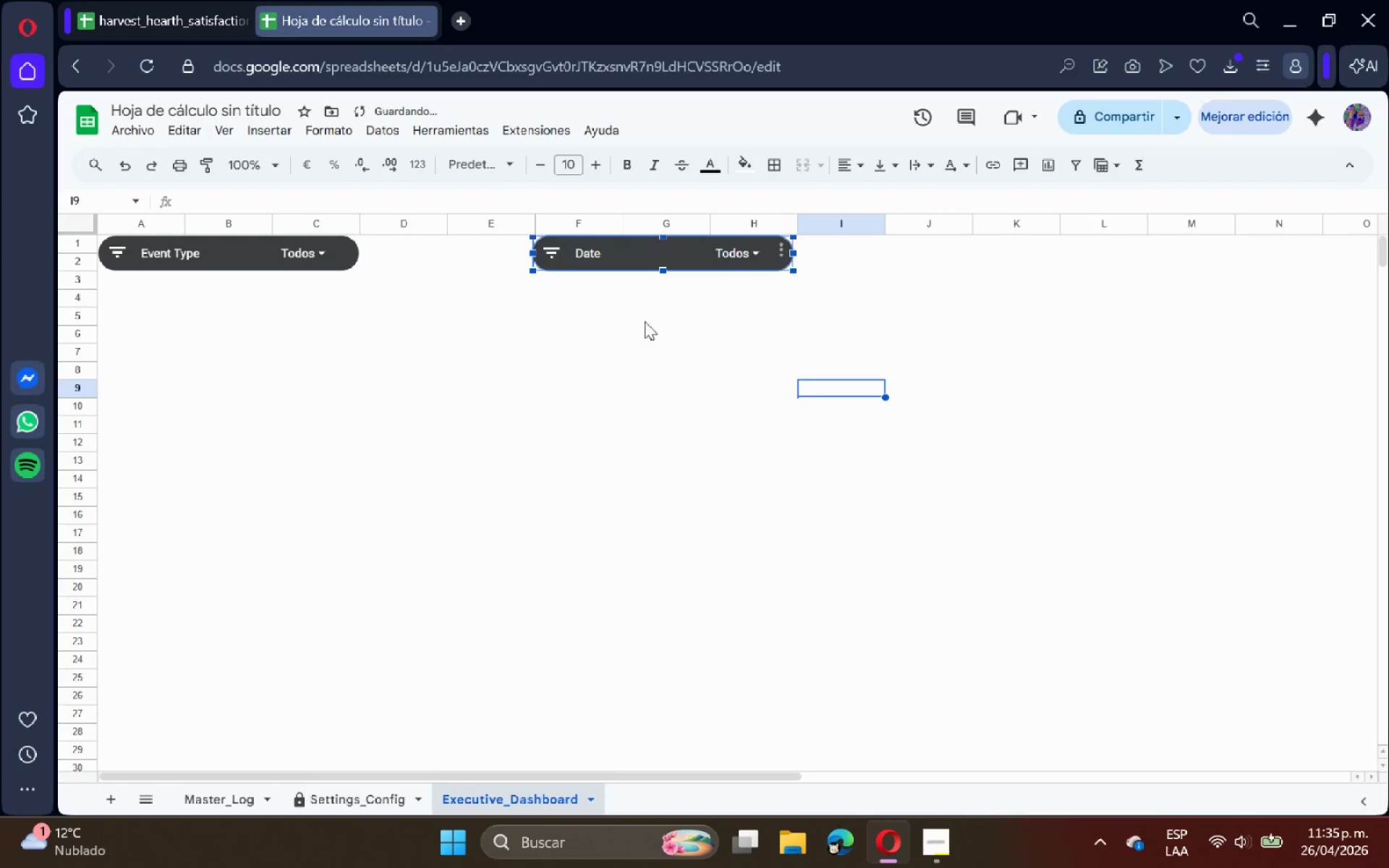 
left_click([637, 374])
 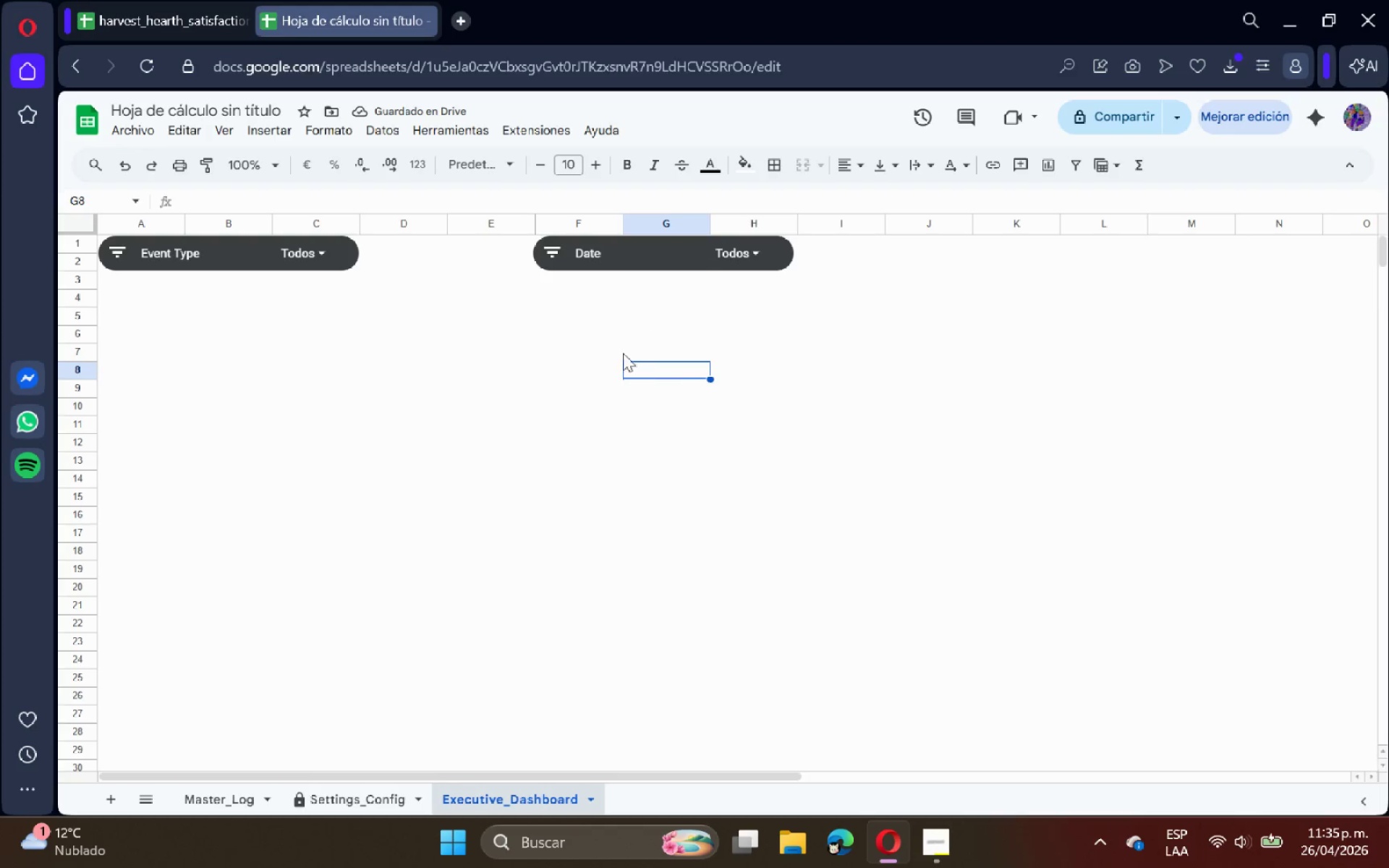 
left_click([629, 247])
 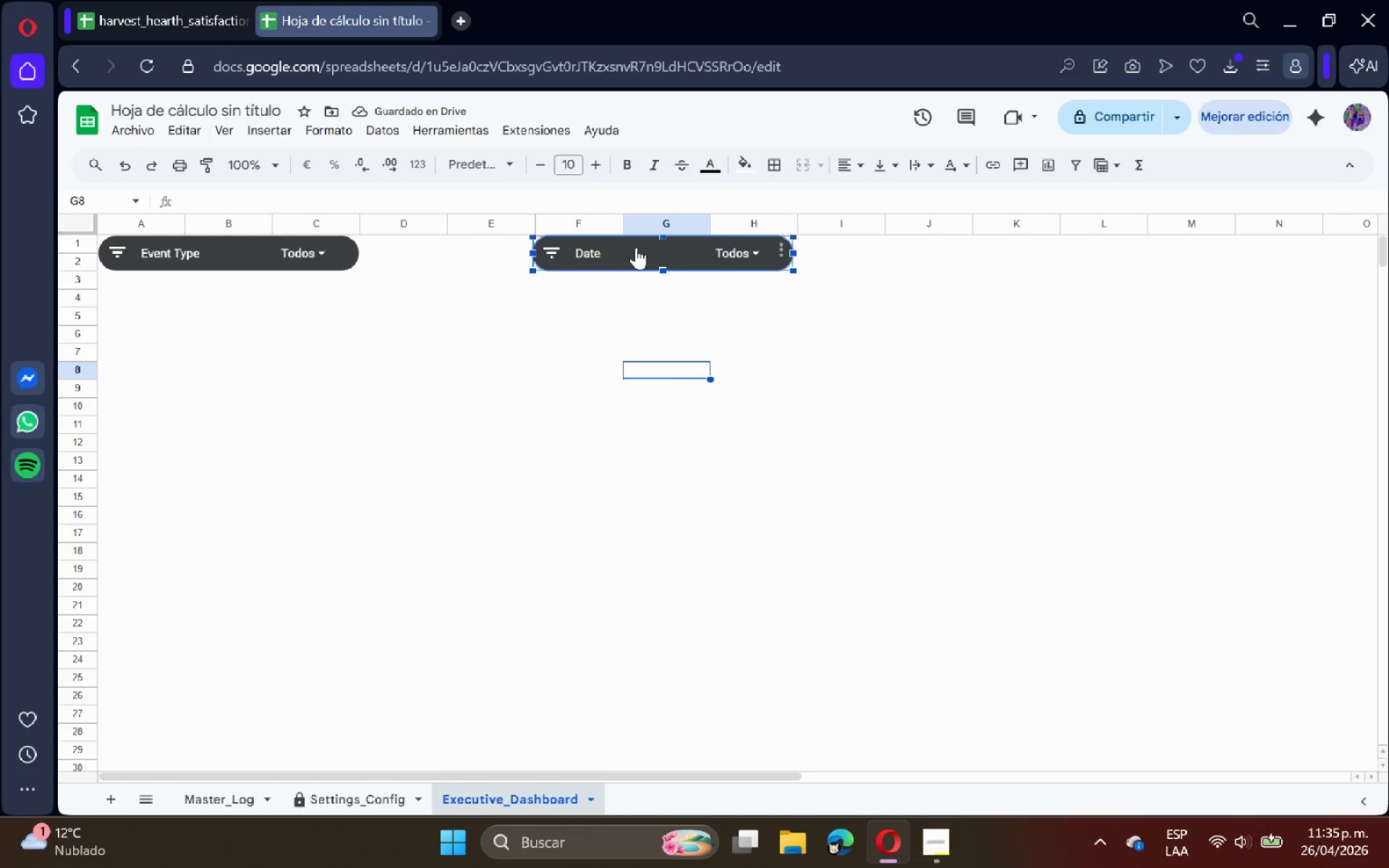 
left_click_drag(start_coordinate=[636, 247], to_coordinate=[643, 247])
 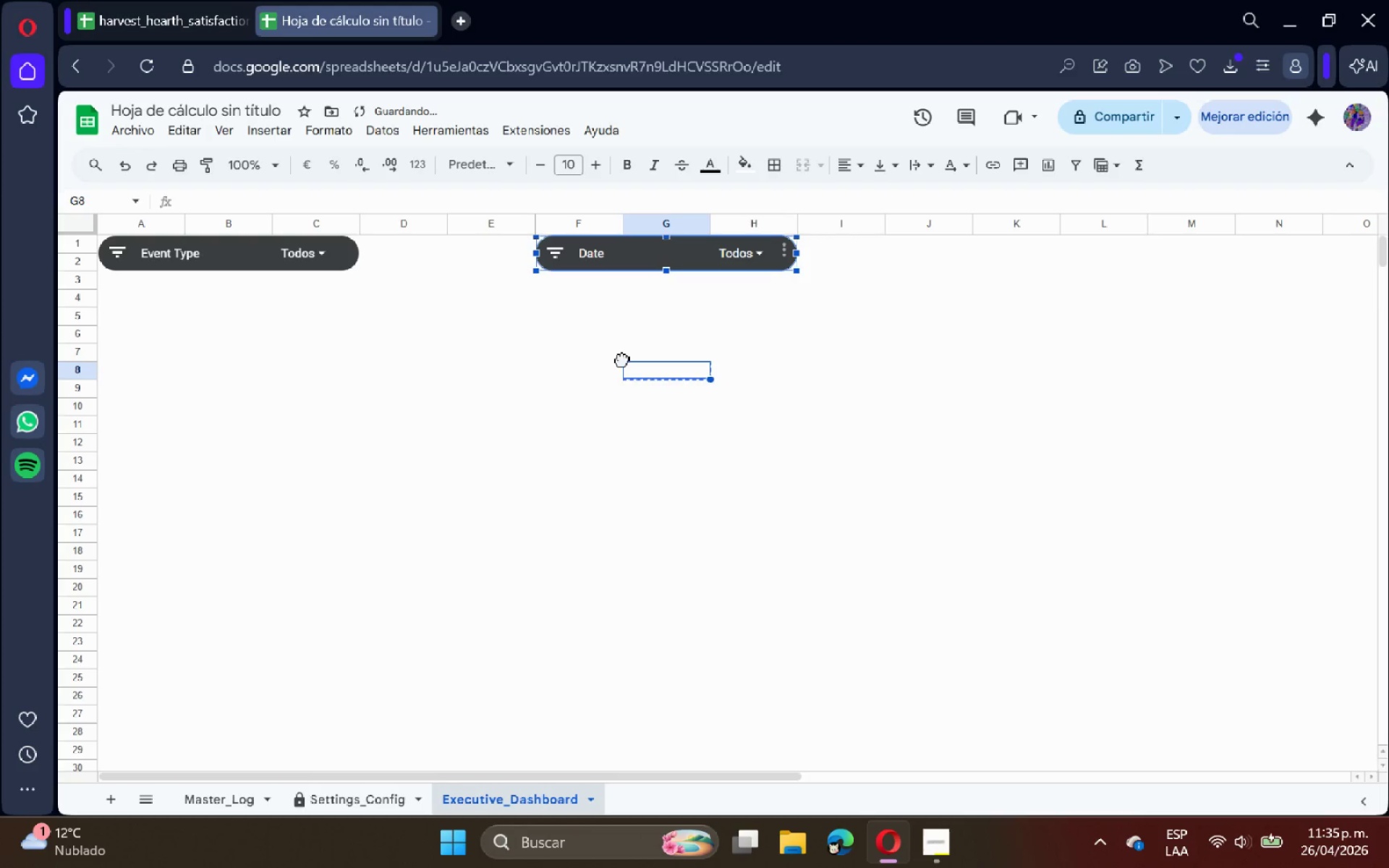 
left_click([622, 359])
 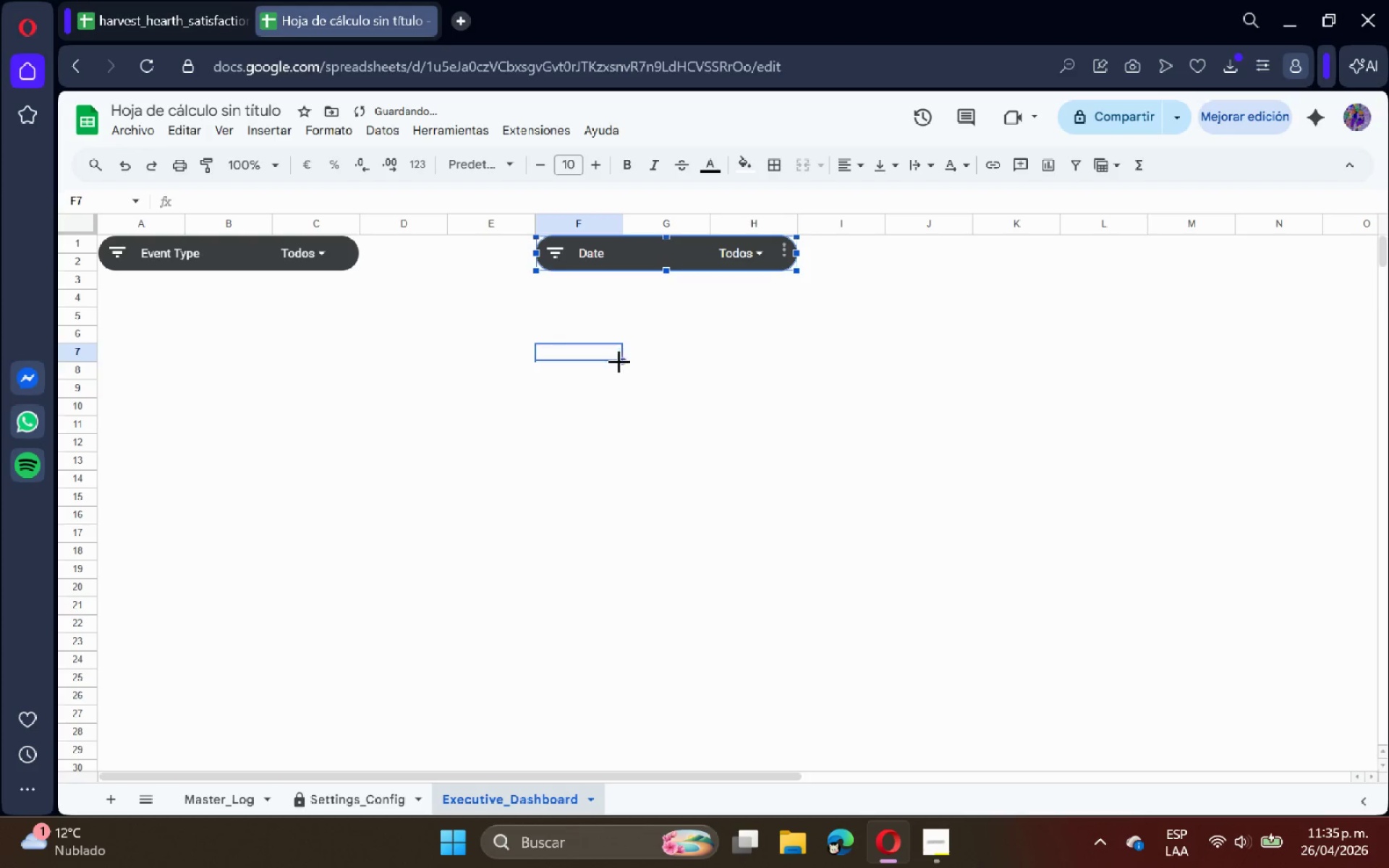 
left_click([530, 436])
 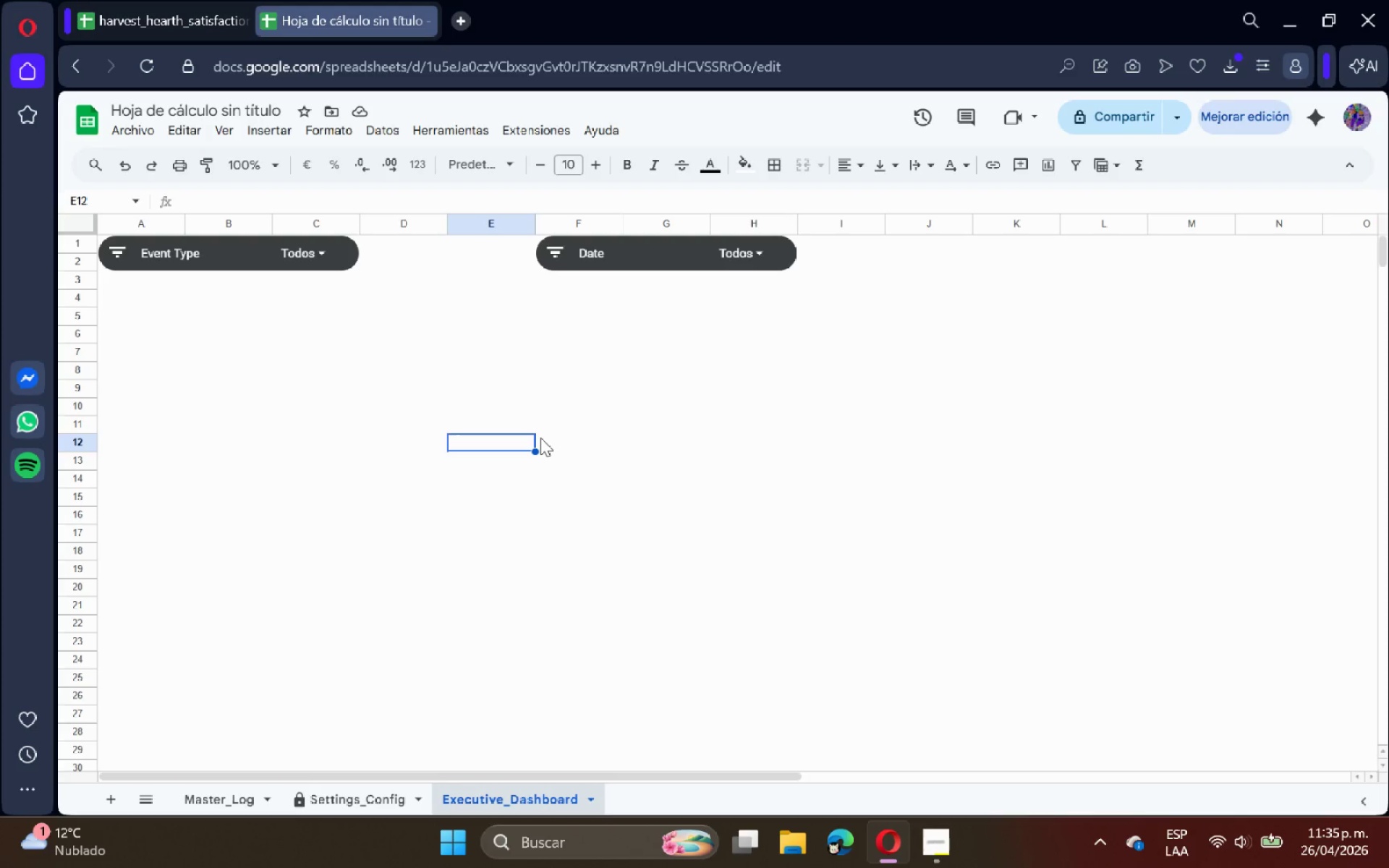 
wait(7.14)
 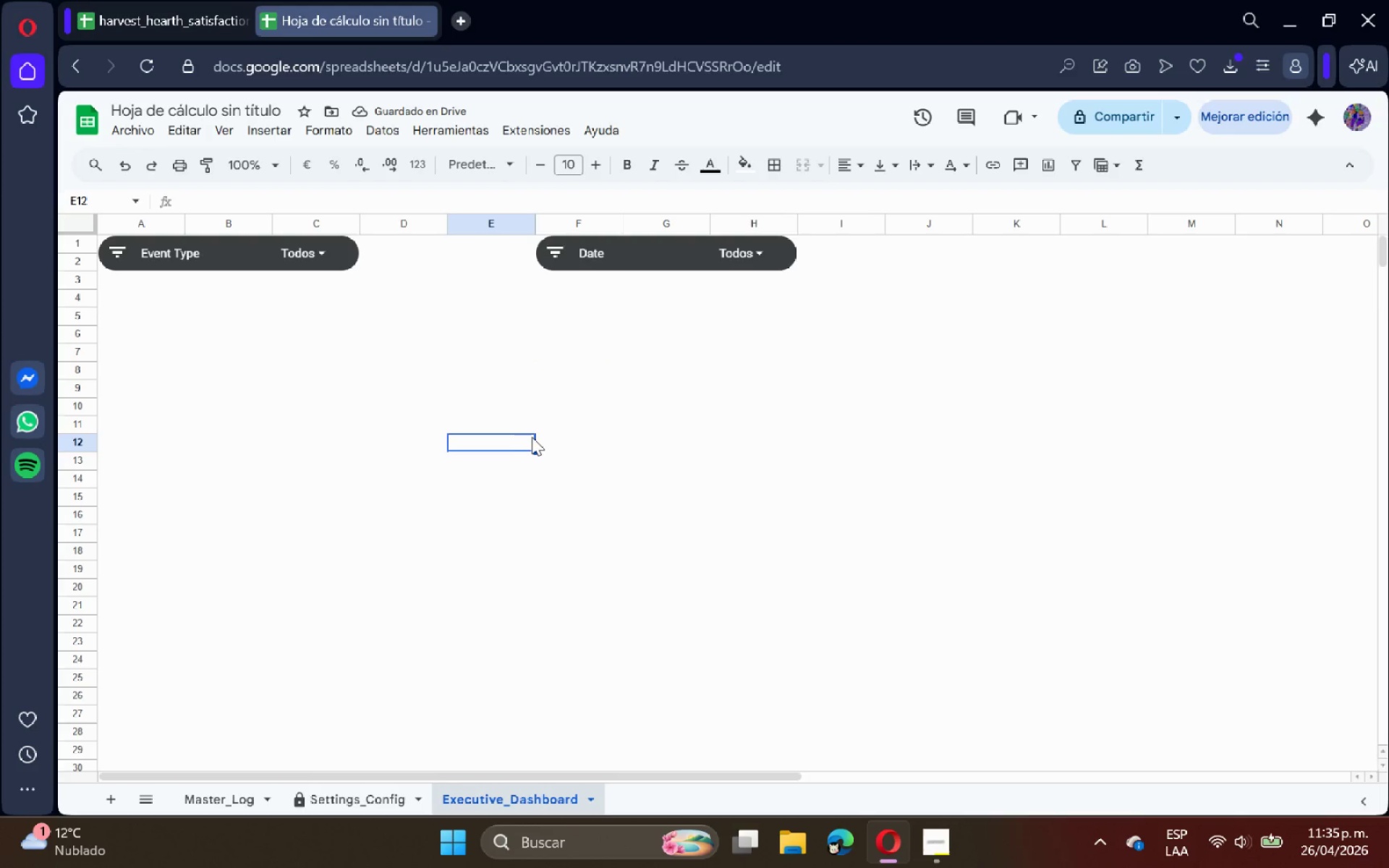 
left_click([240, 258])
 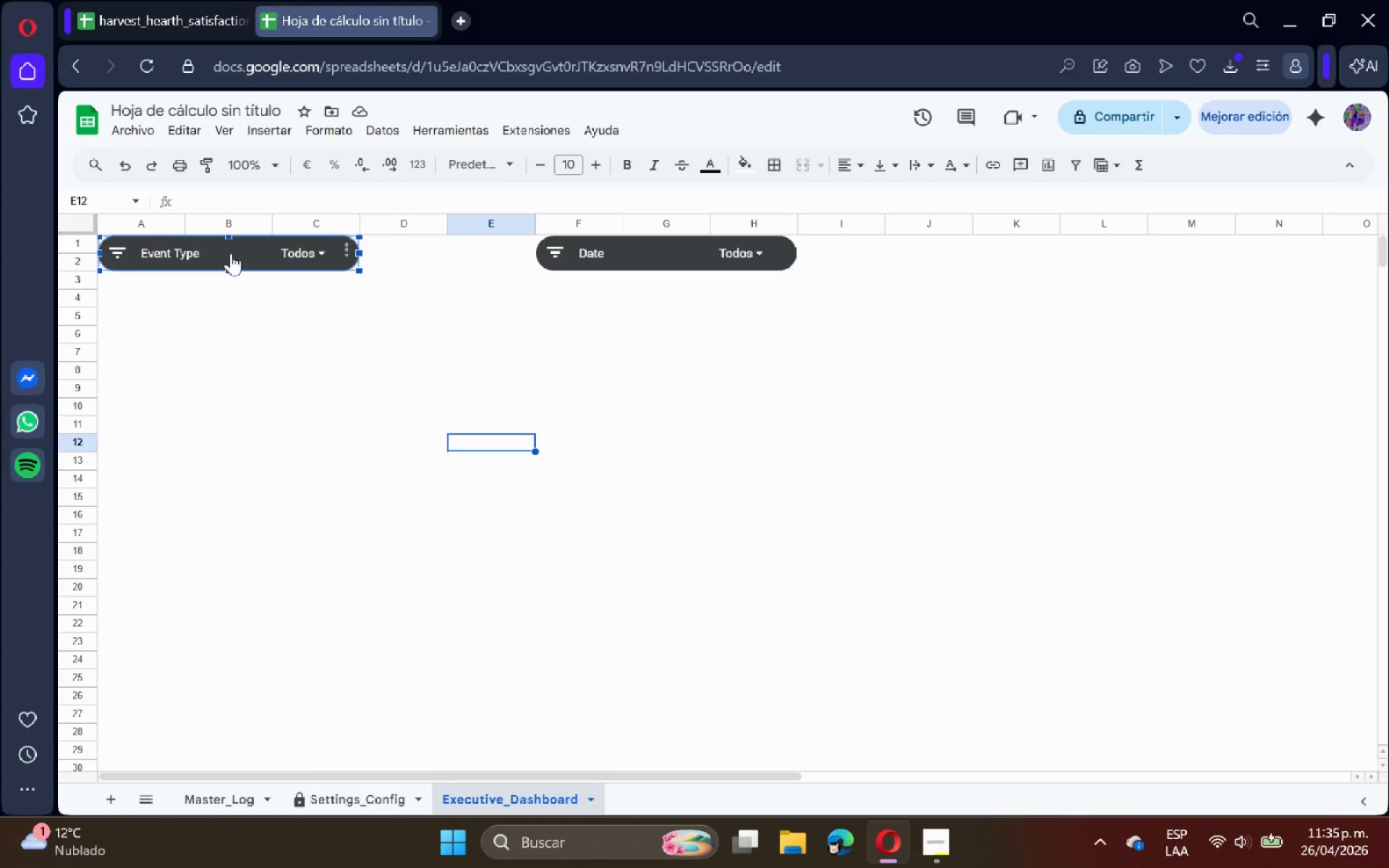 
left_click_drag(start_coordinate=[231, 253], to_coordinate=[233, 273])
 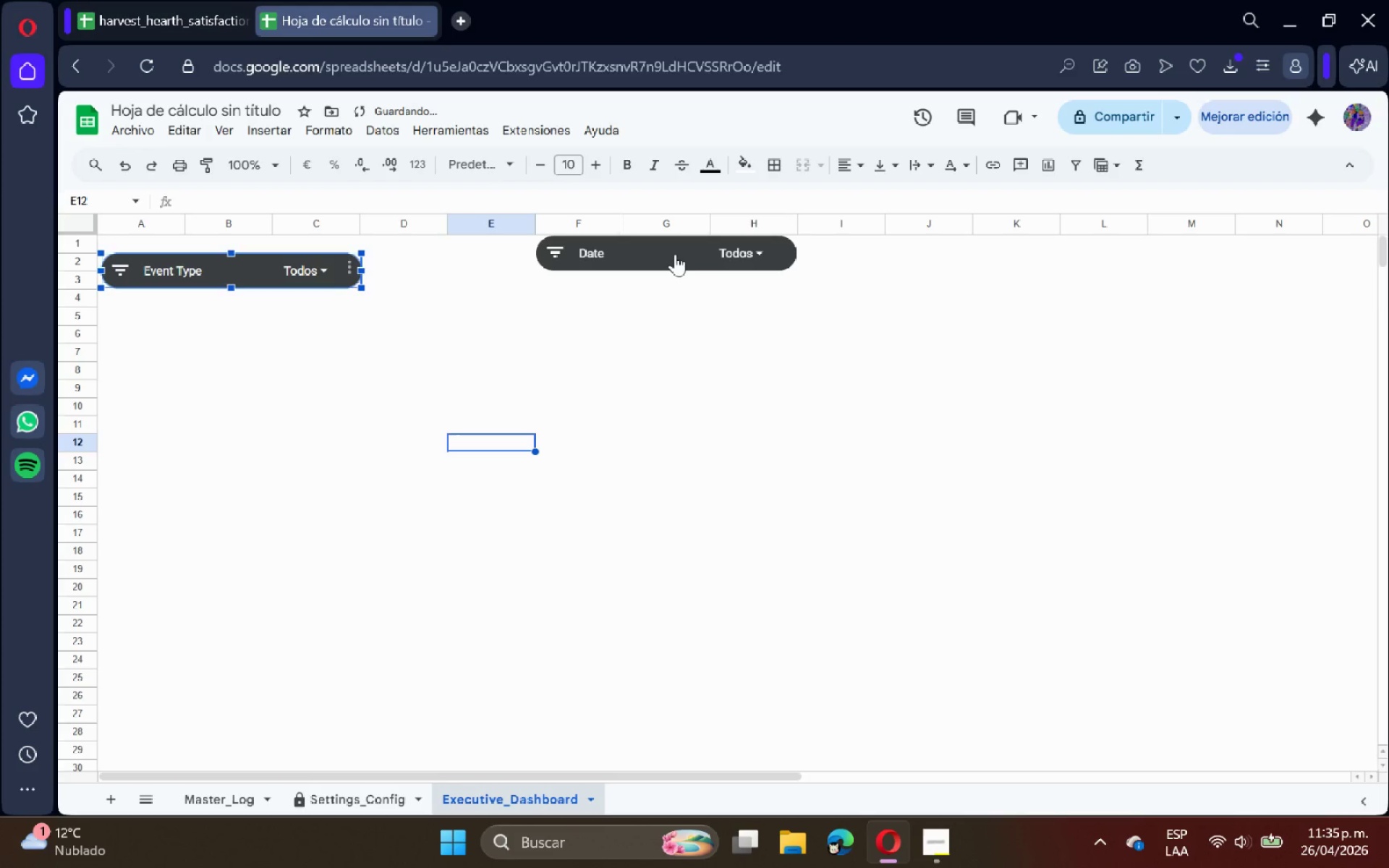 
left_click([675, 254])
 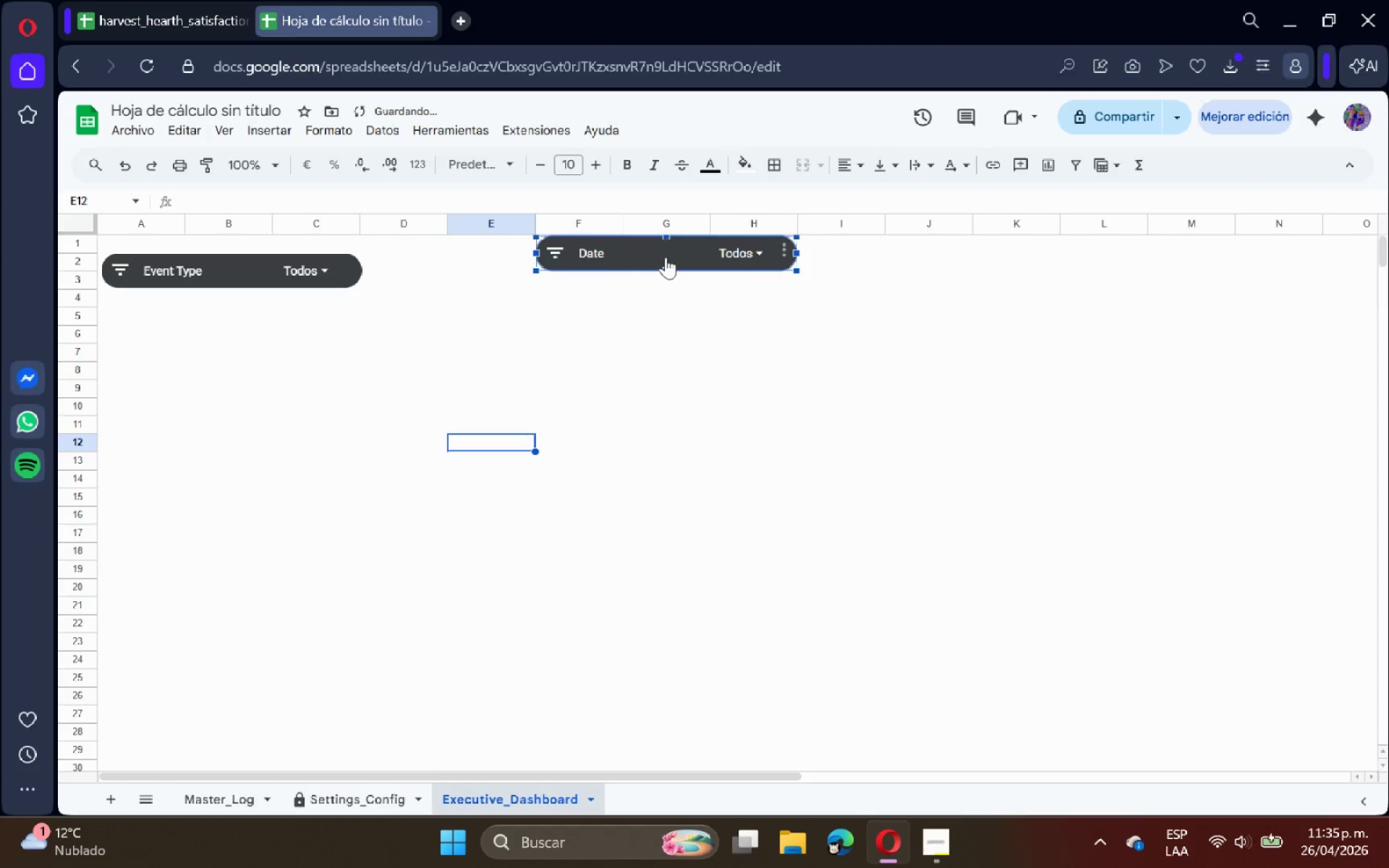 
left_click_drag(start_coordinate=[666, 257], to_coordinate=[489, 278])
 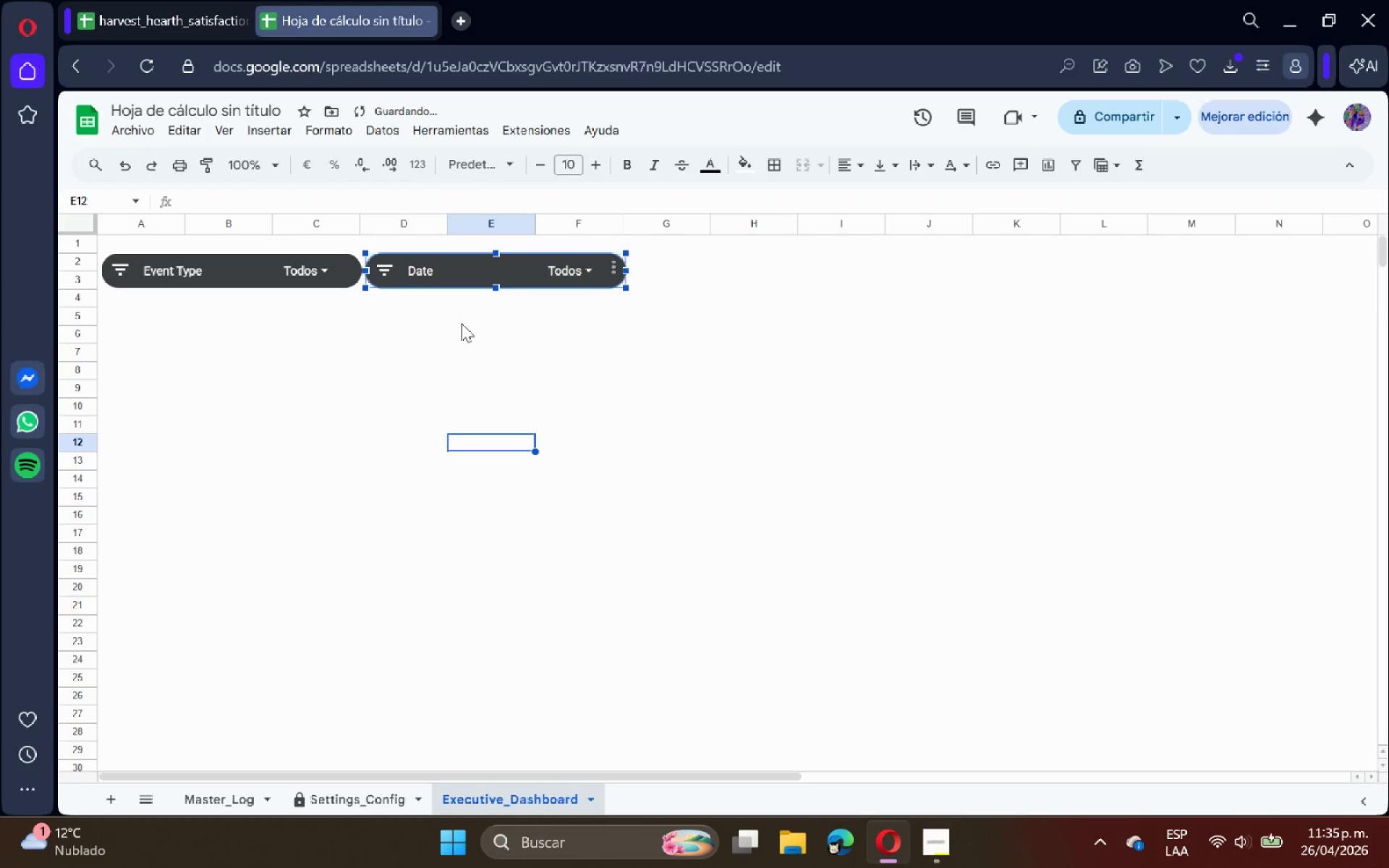 
left_click([462, 323])
 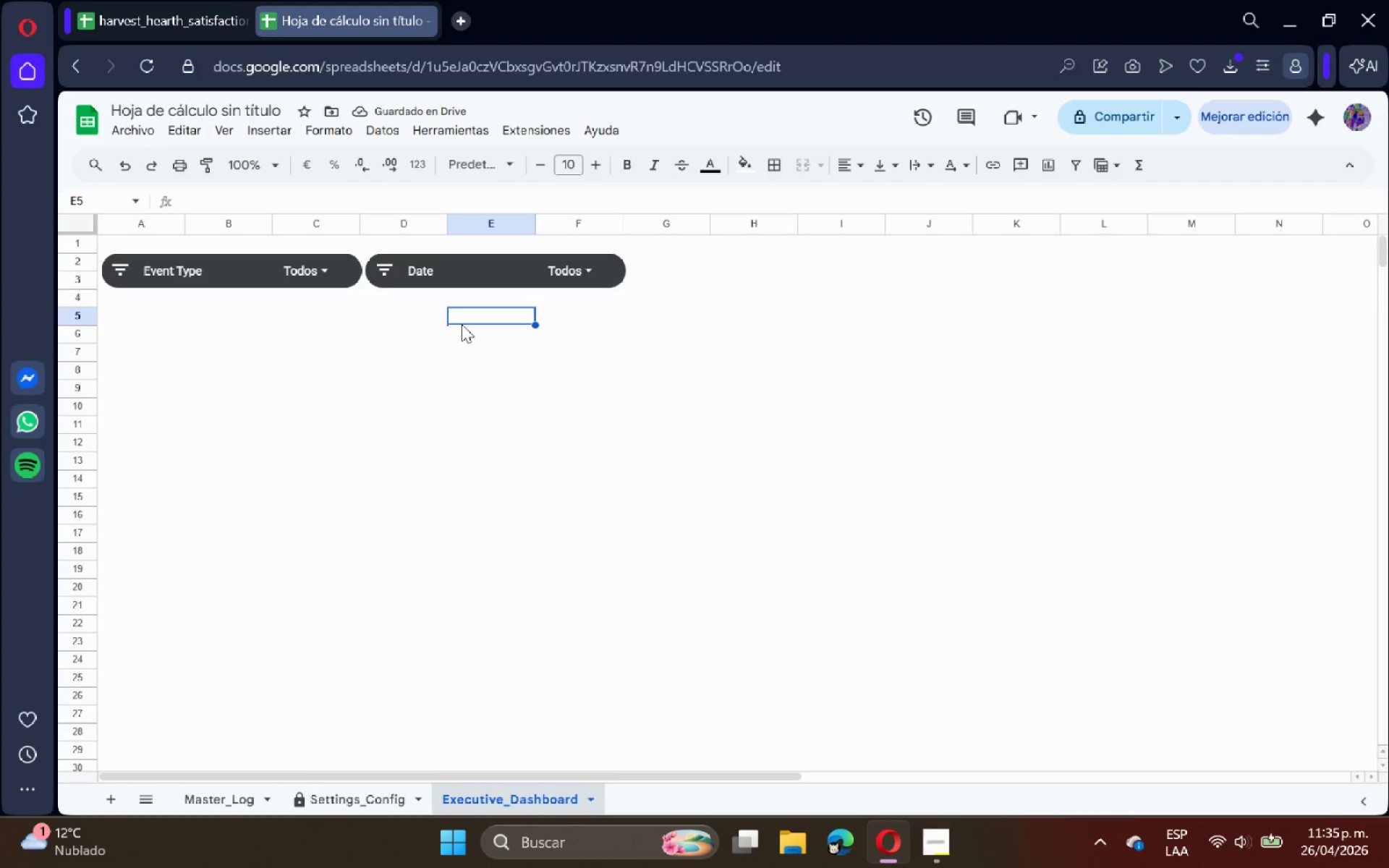 
left_click([150, 323])
 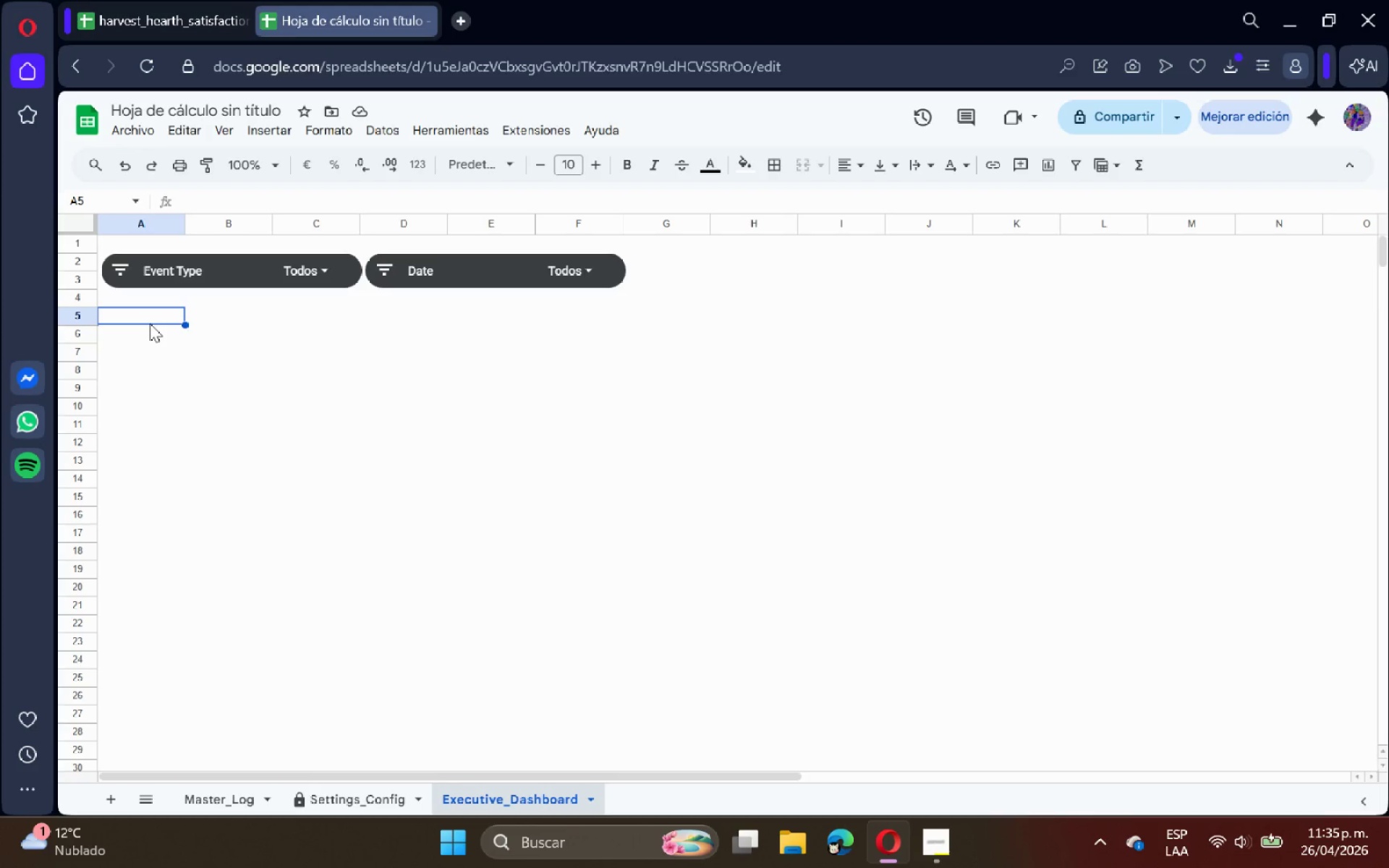 
type(Current Company BSI>)
 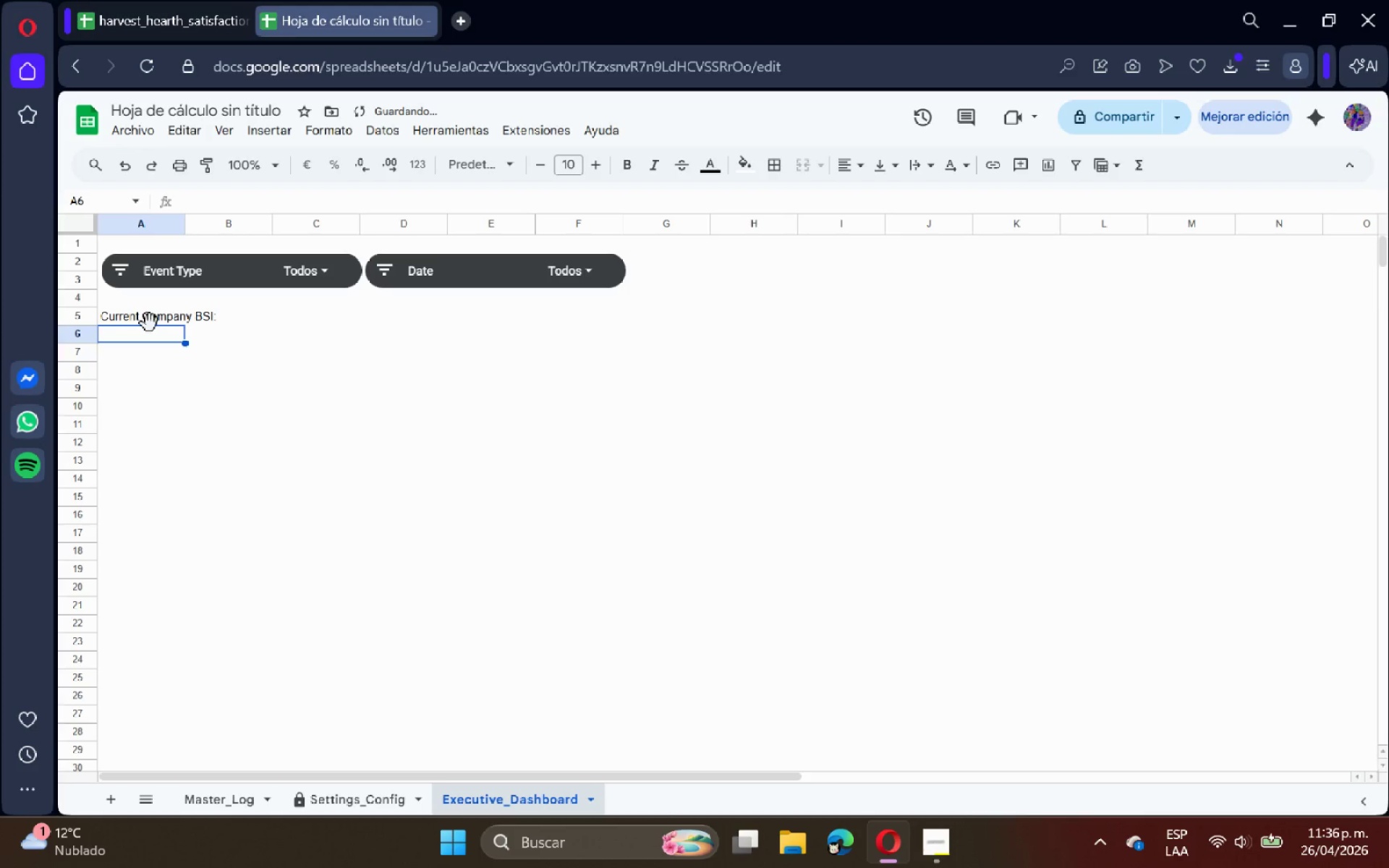 
 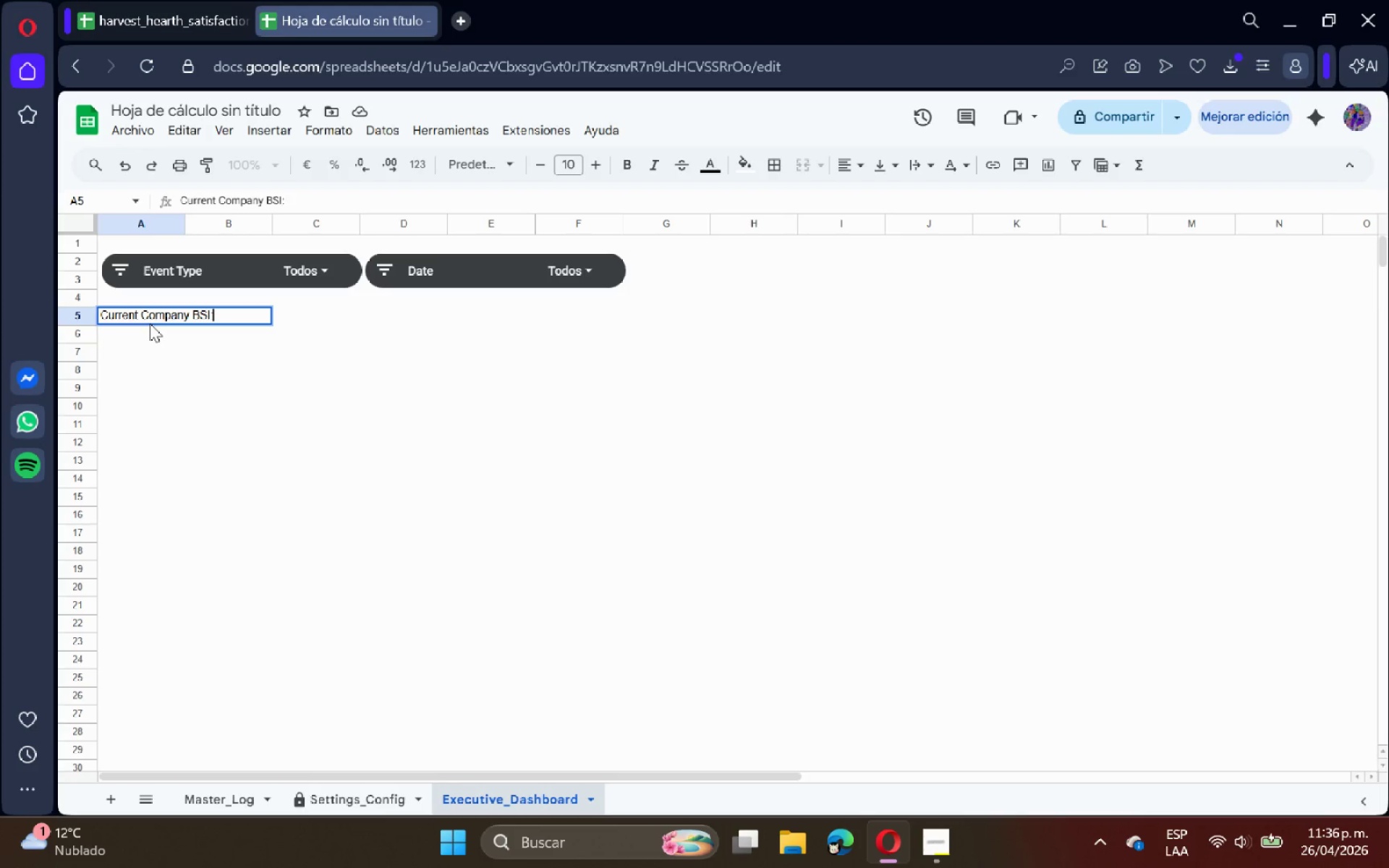 
key(Enter)
 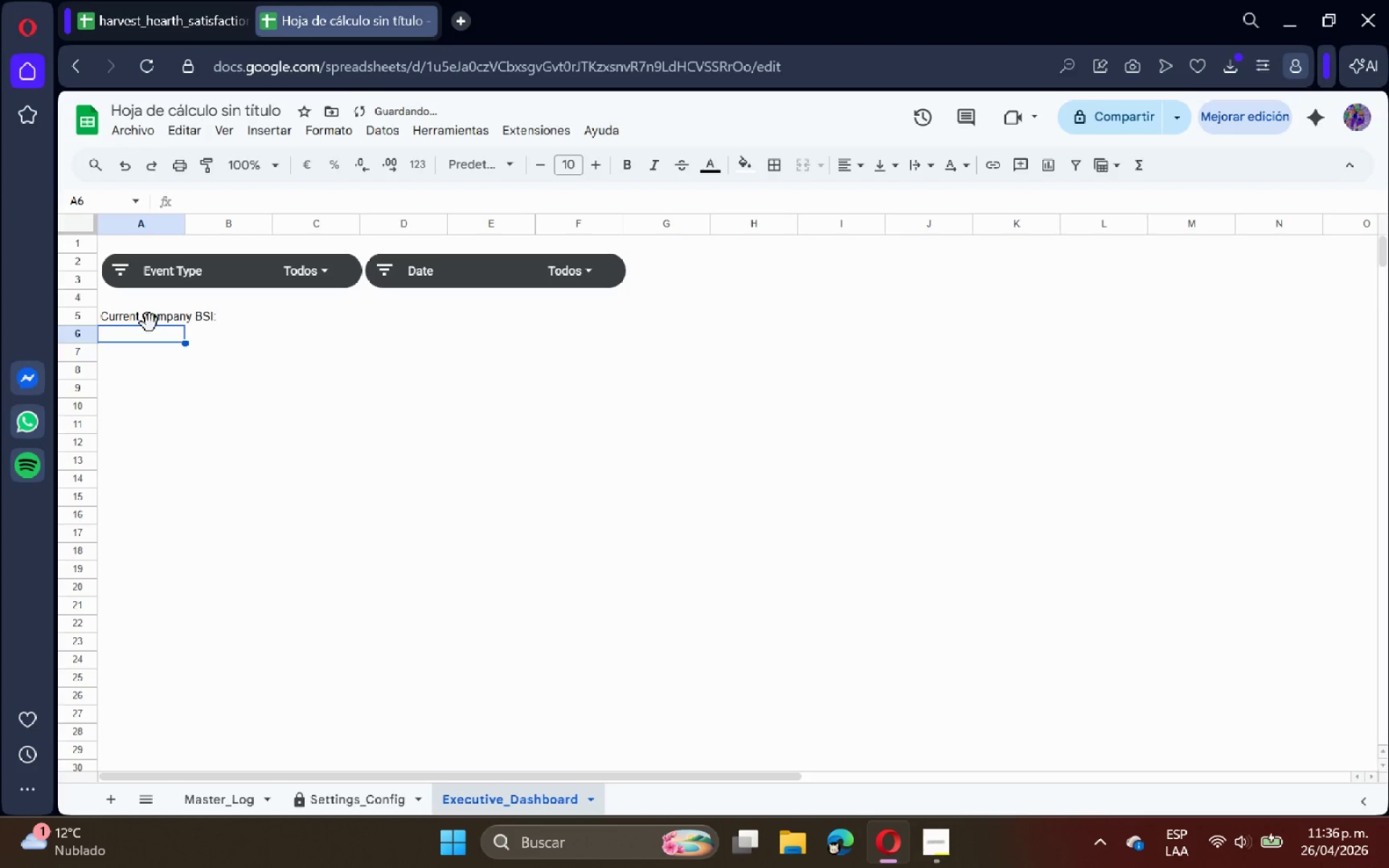 
type()SUBTOTAL*1<)
 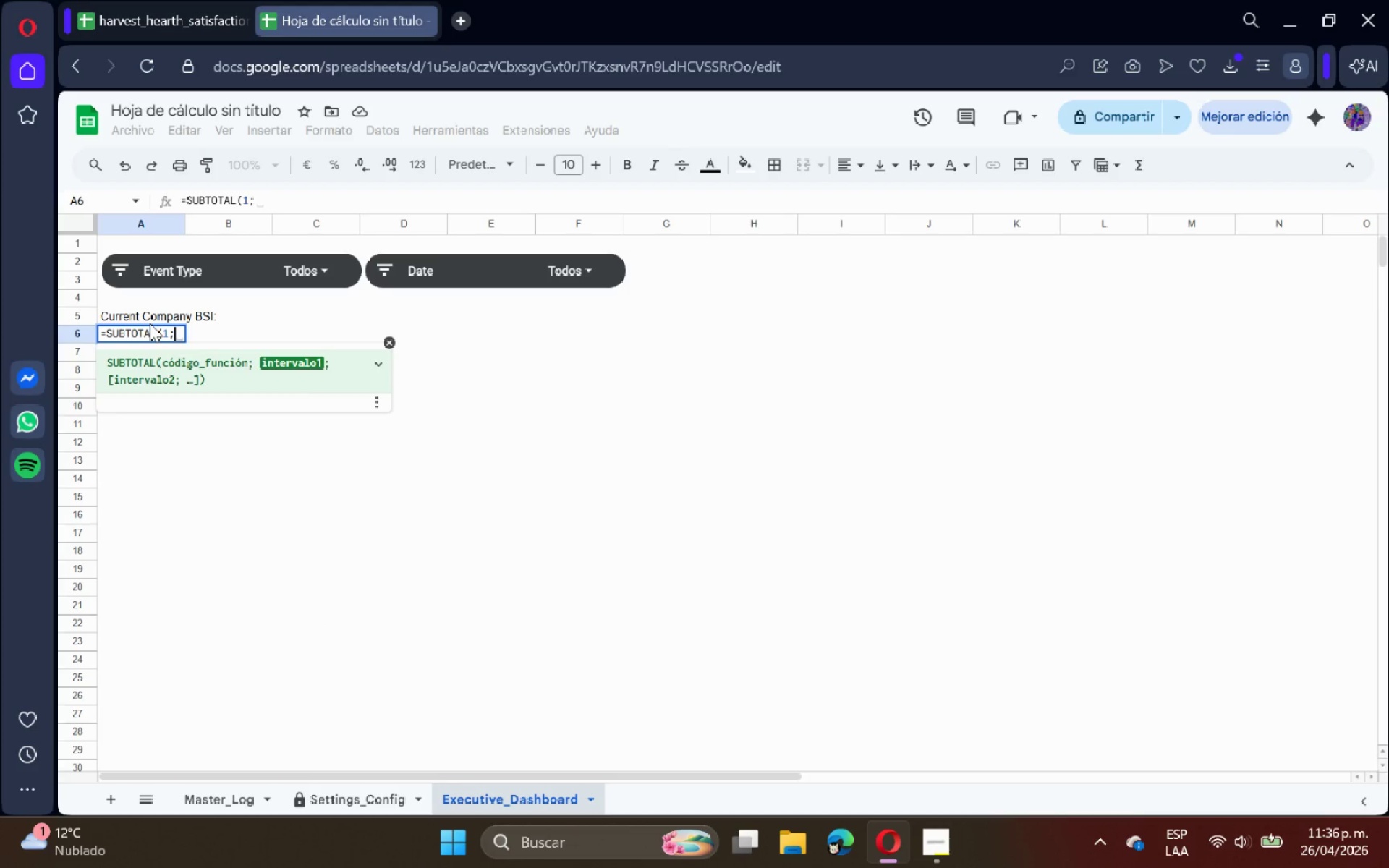 
left_click([340, 805])
 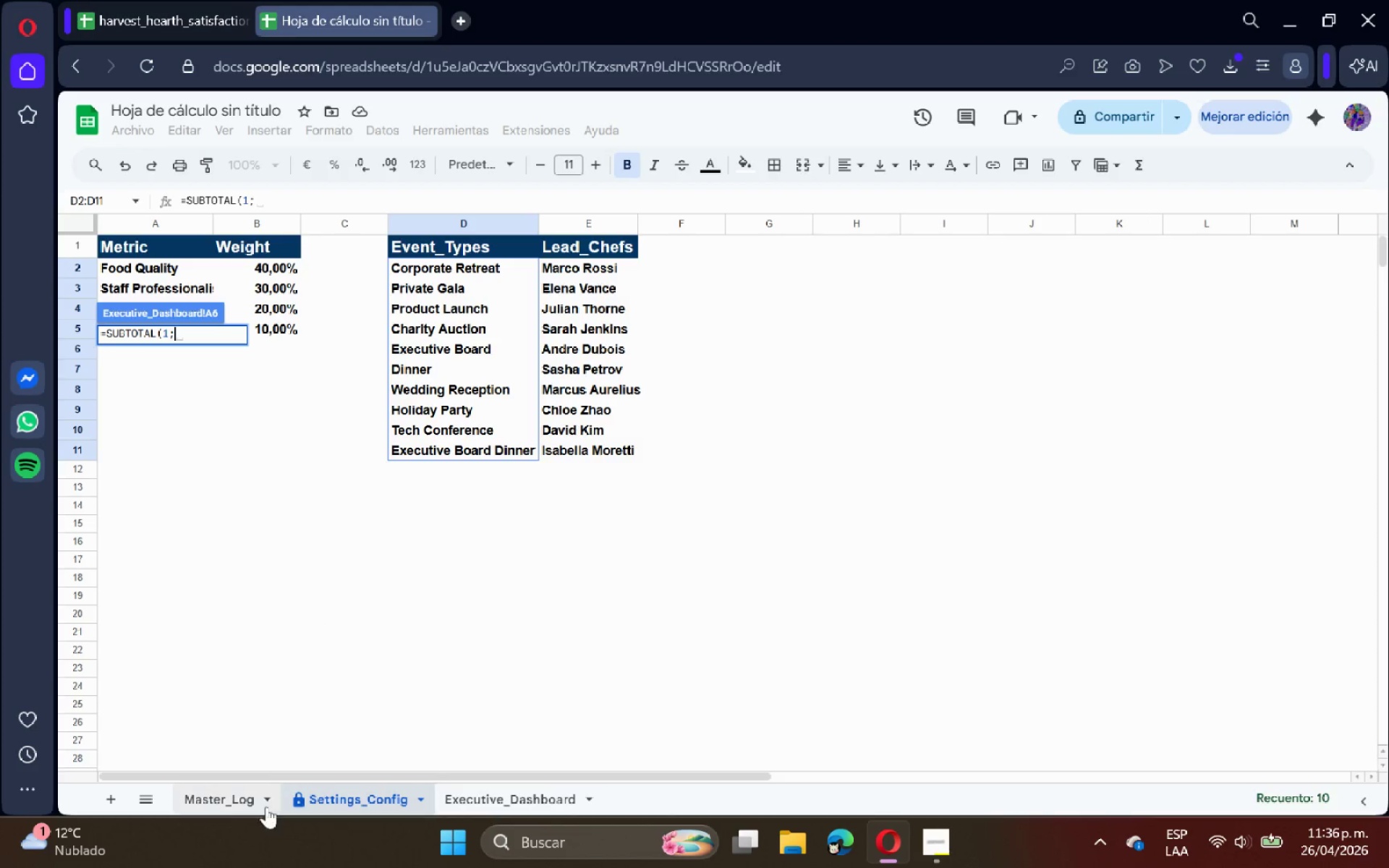 
left_click([241, 802])
 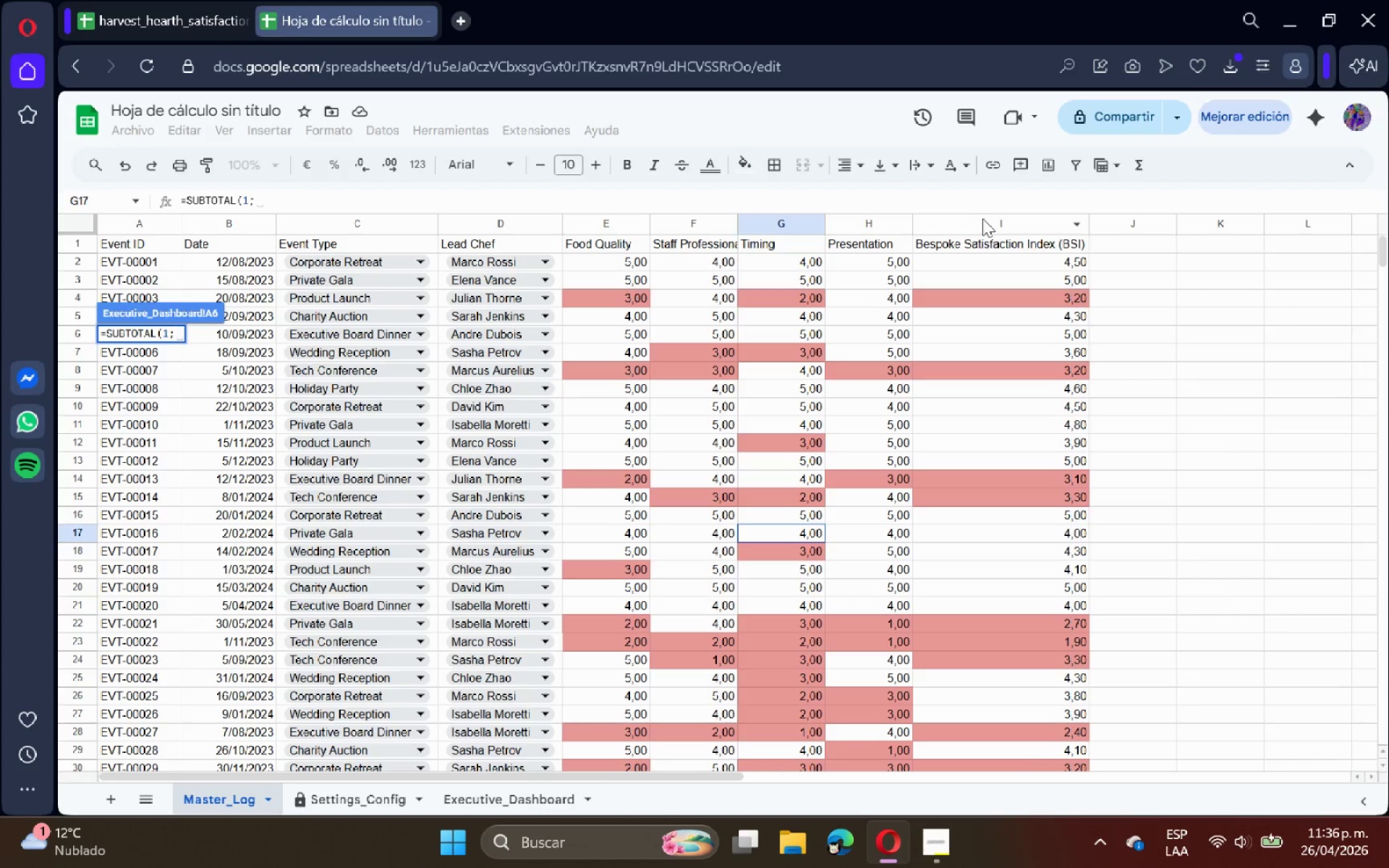 
left_click([984, 220])
 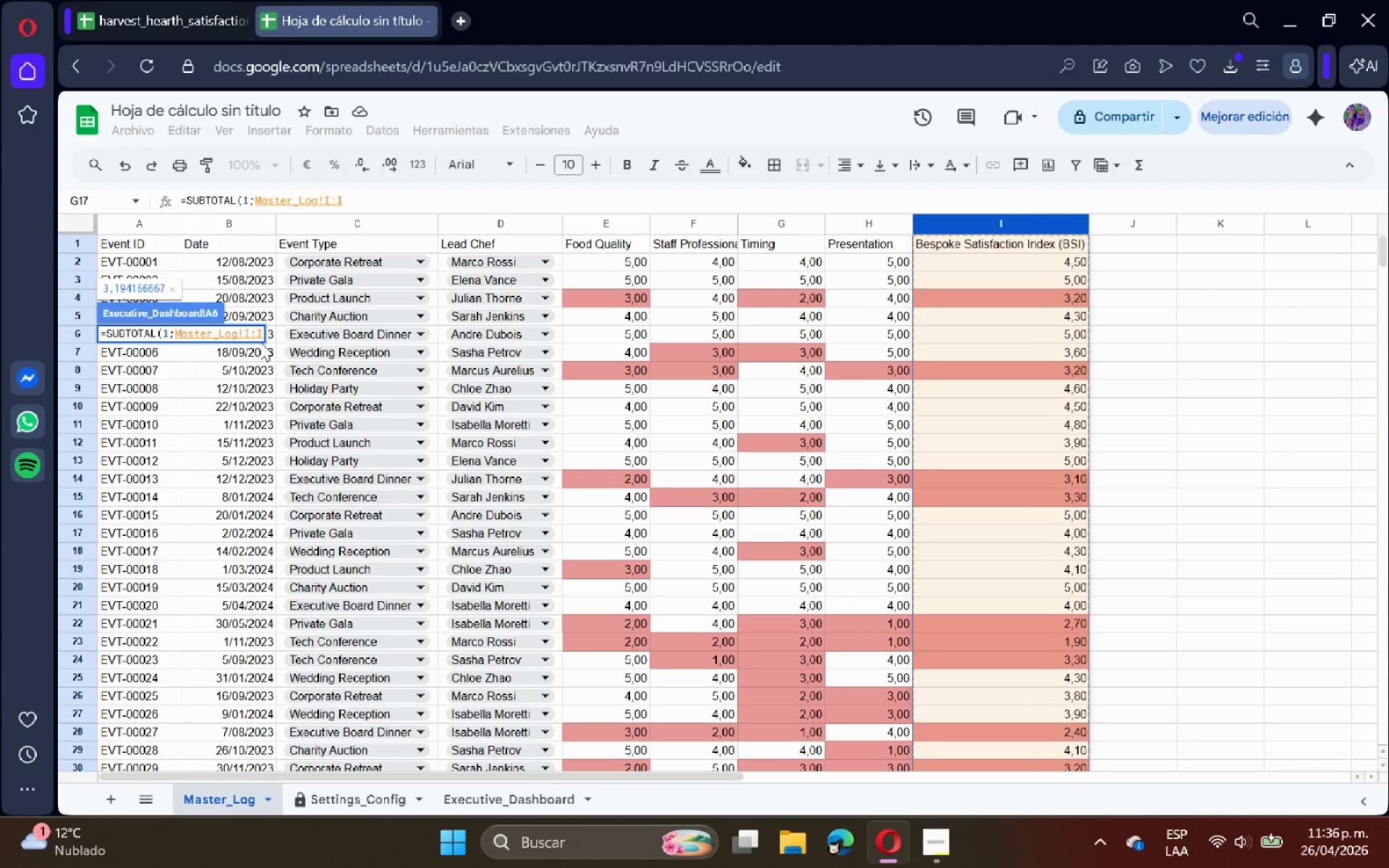 
left_click([249, 333])
 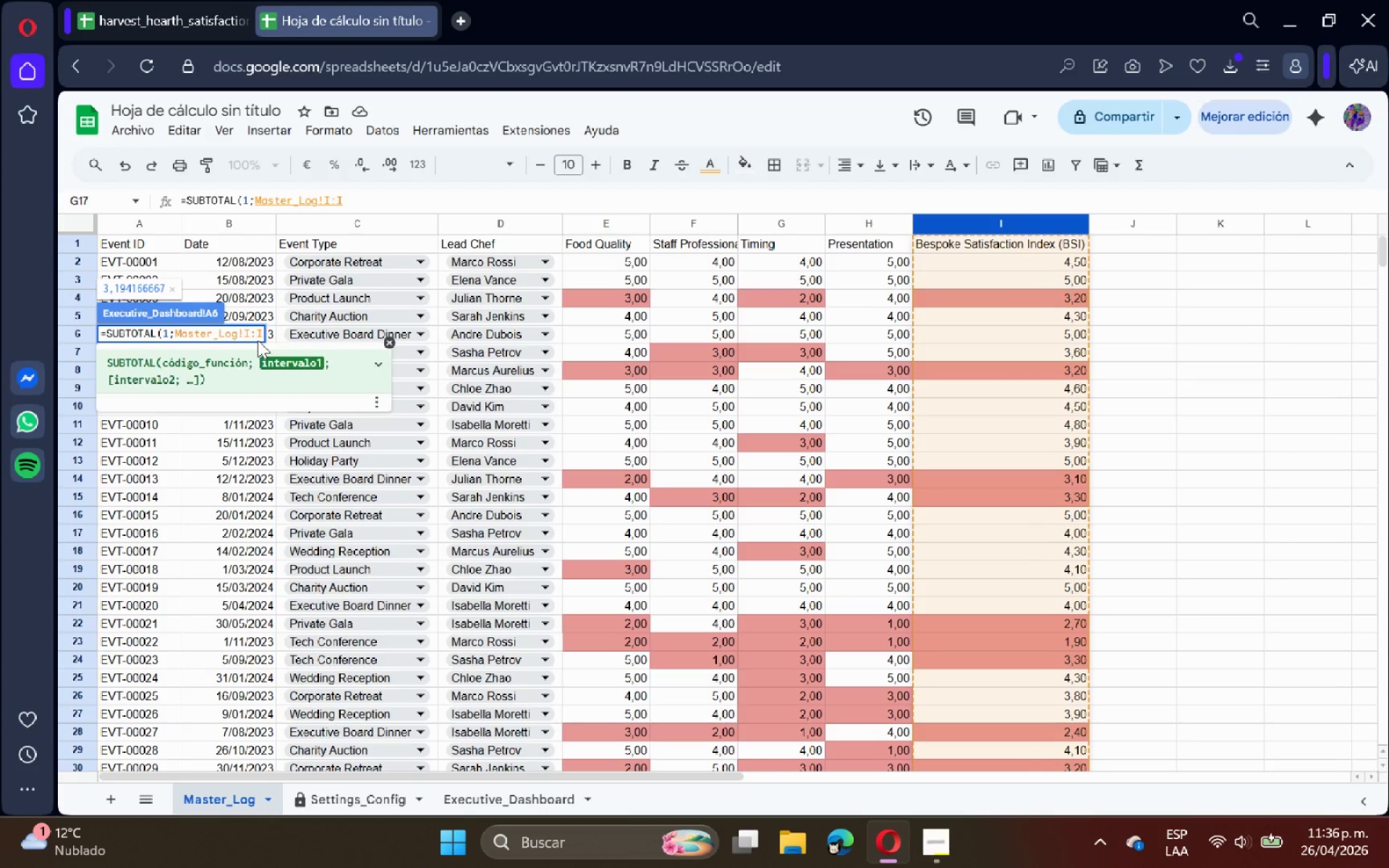 
key(2)
 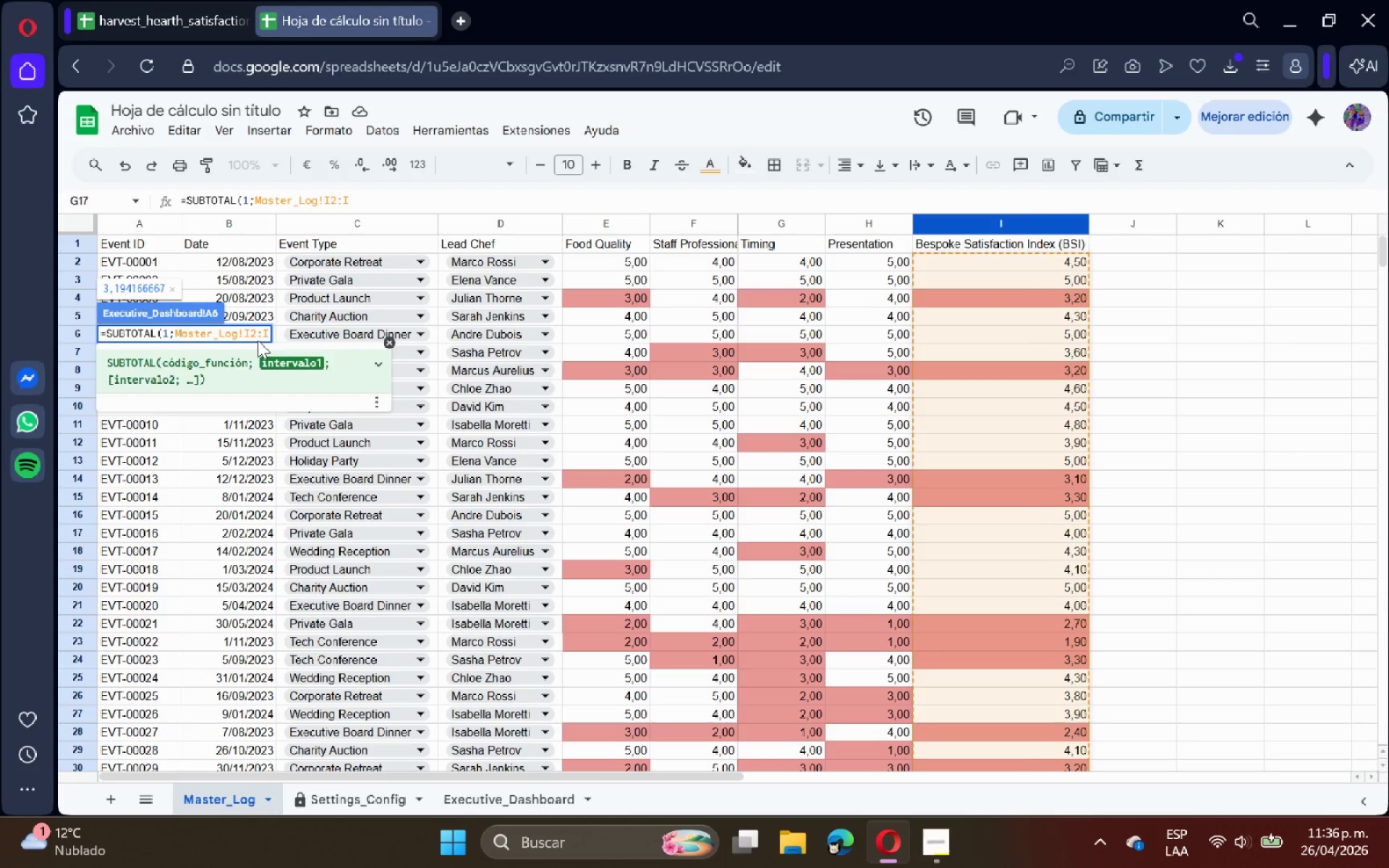 
key(ArrowRight)
 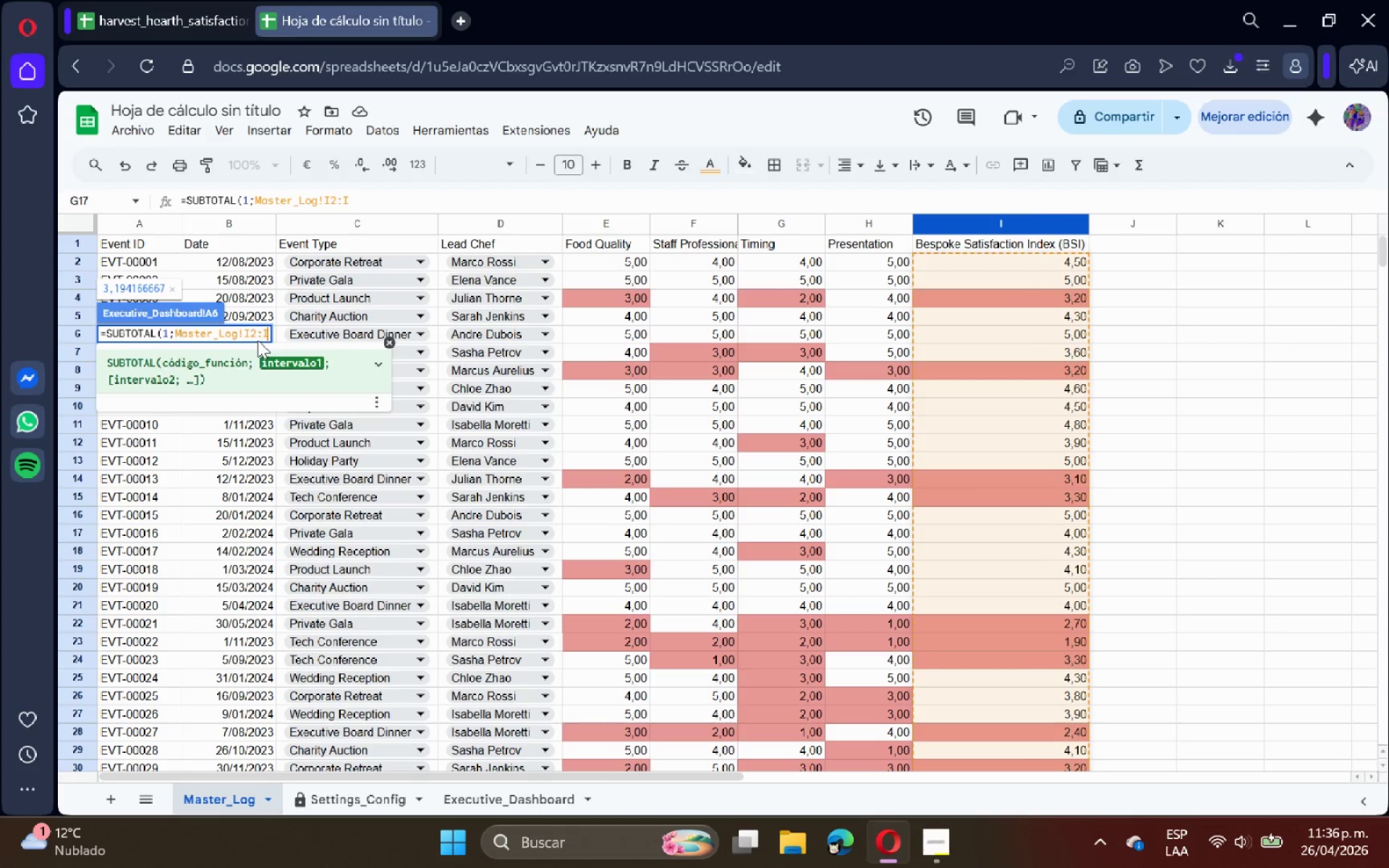 
key(ArrowRight)
 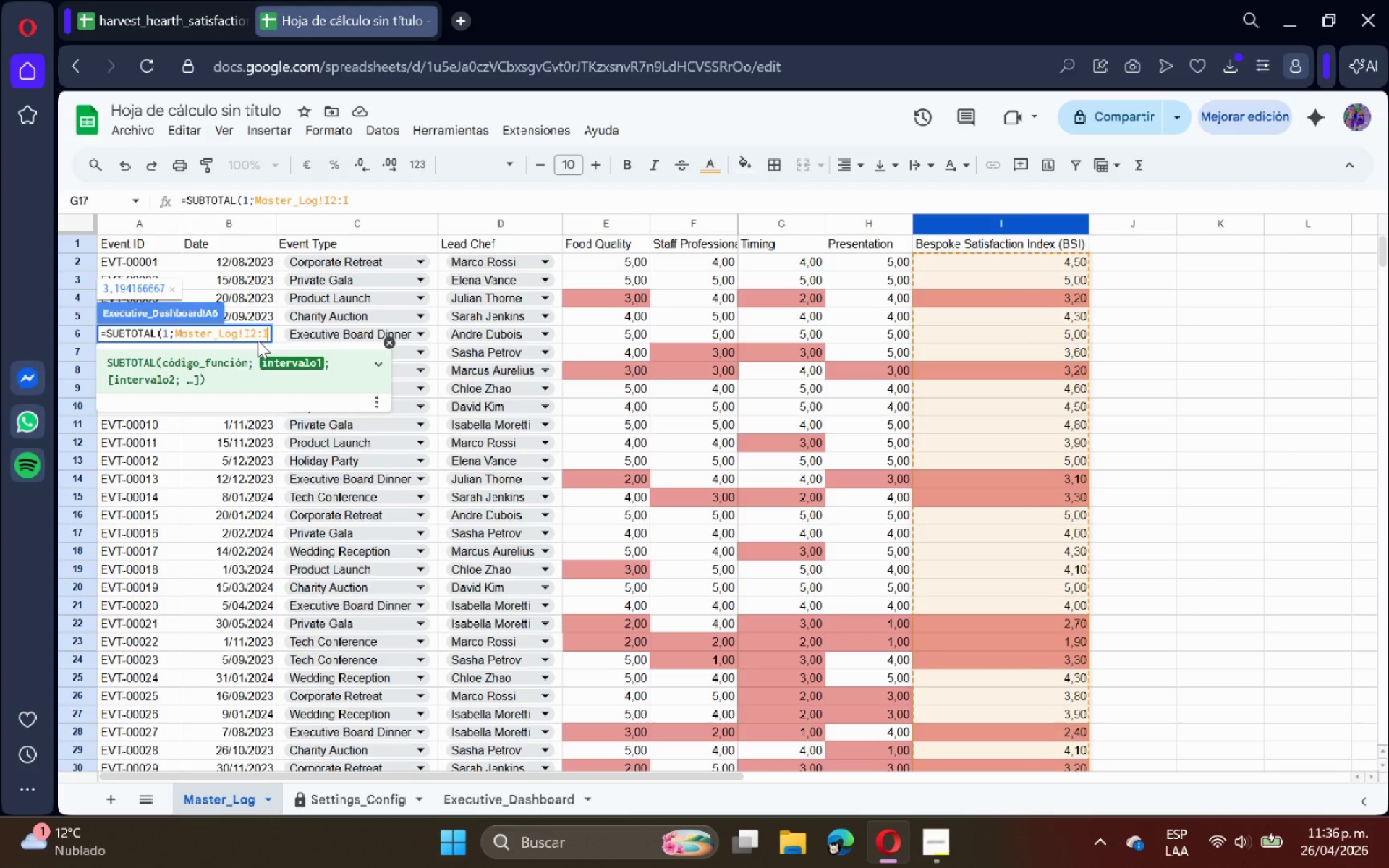 
key(Shift+9)
 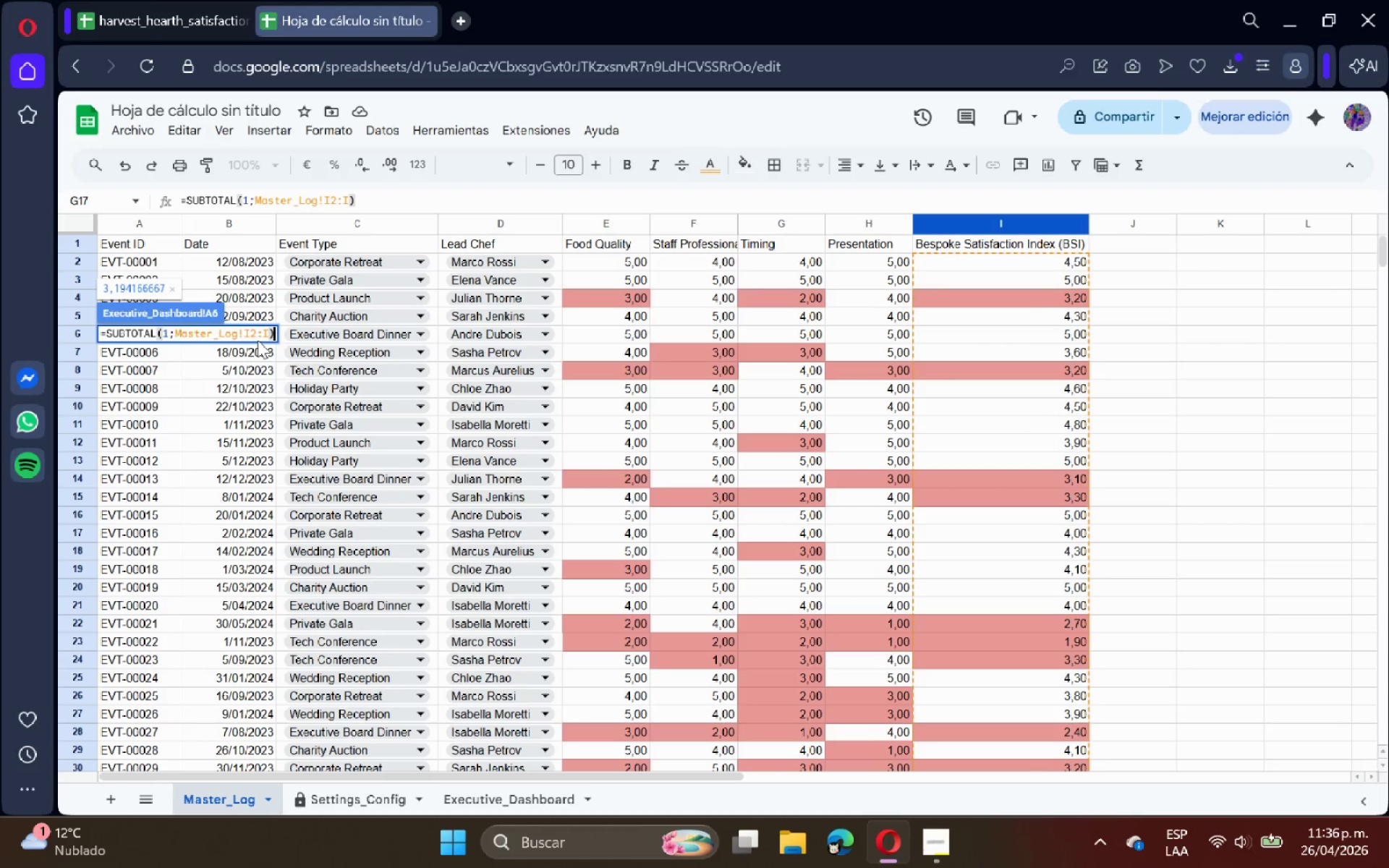 
key(Enter)
 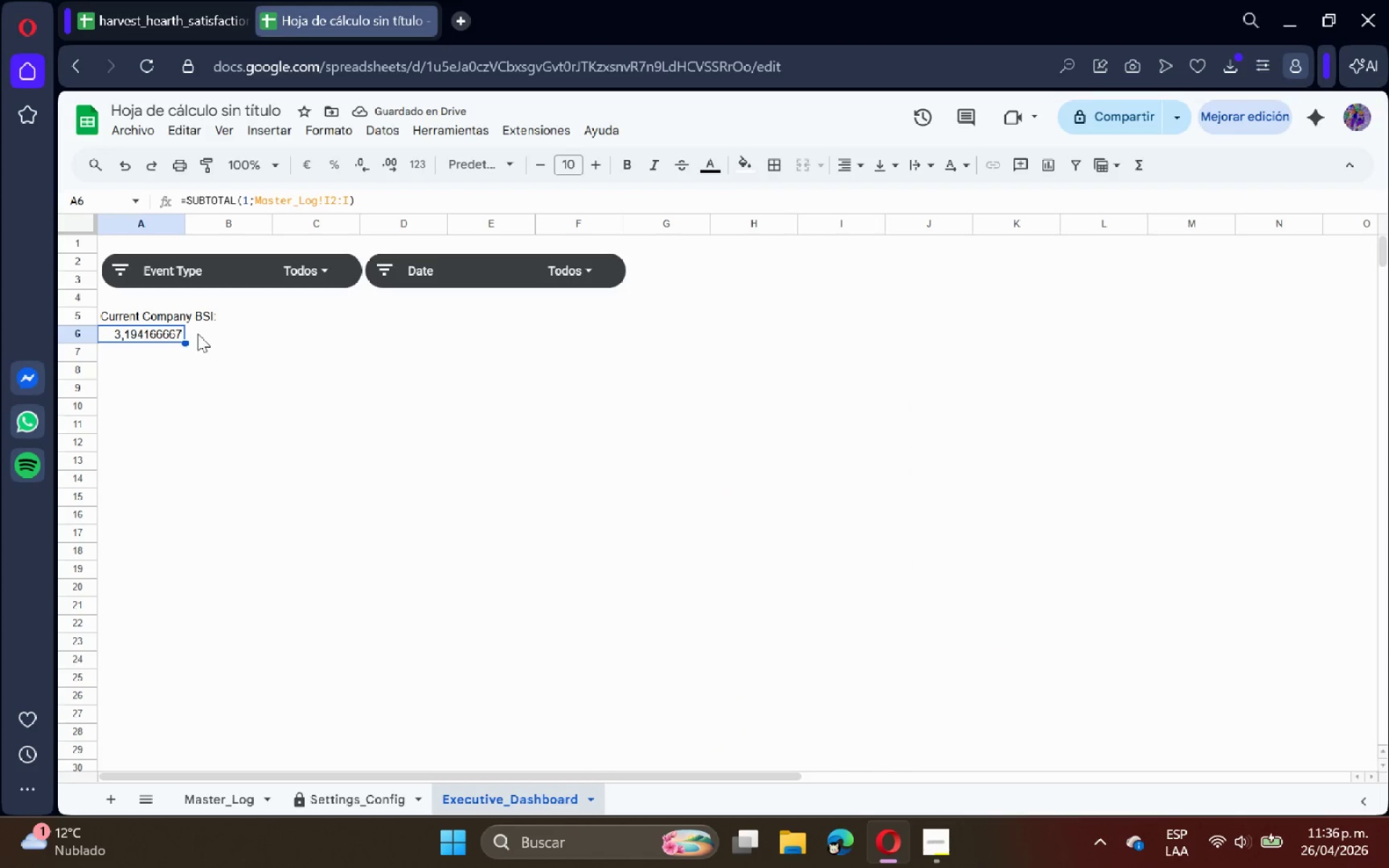 
wait(5.05)
 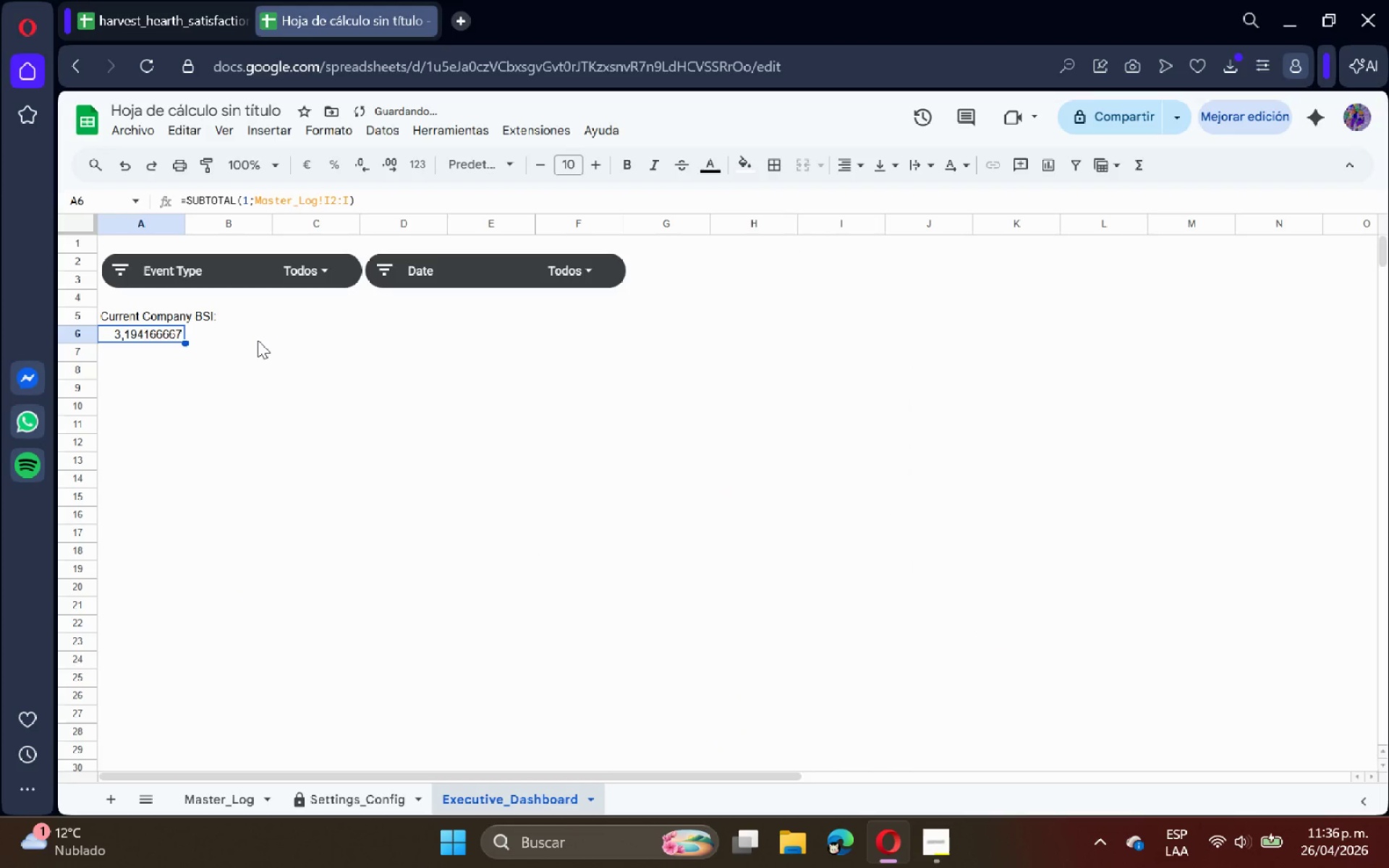 
double_click([186, 224])
 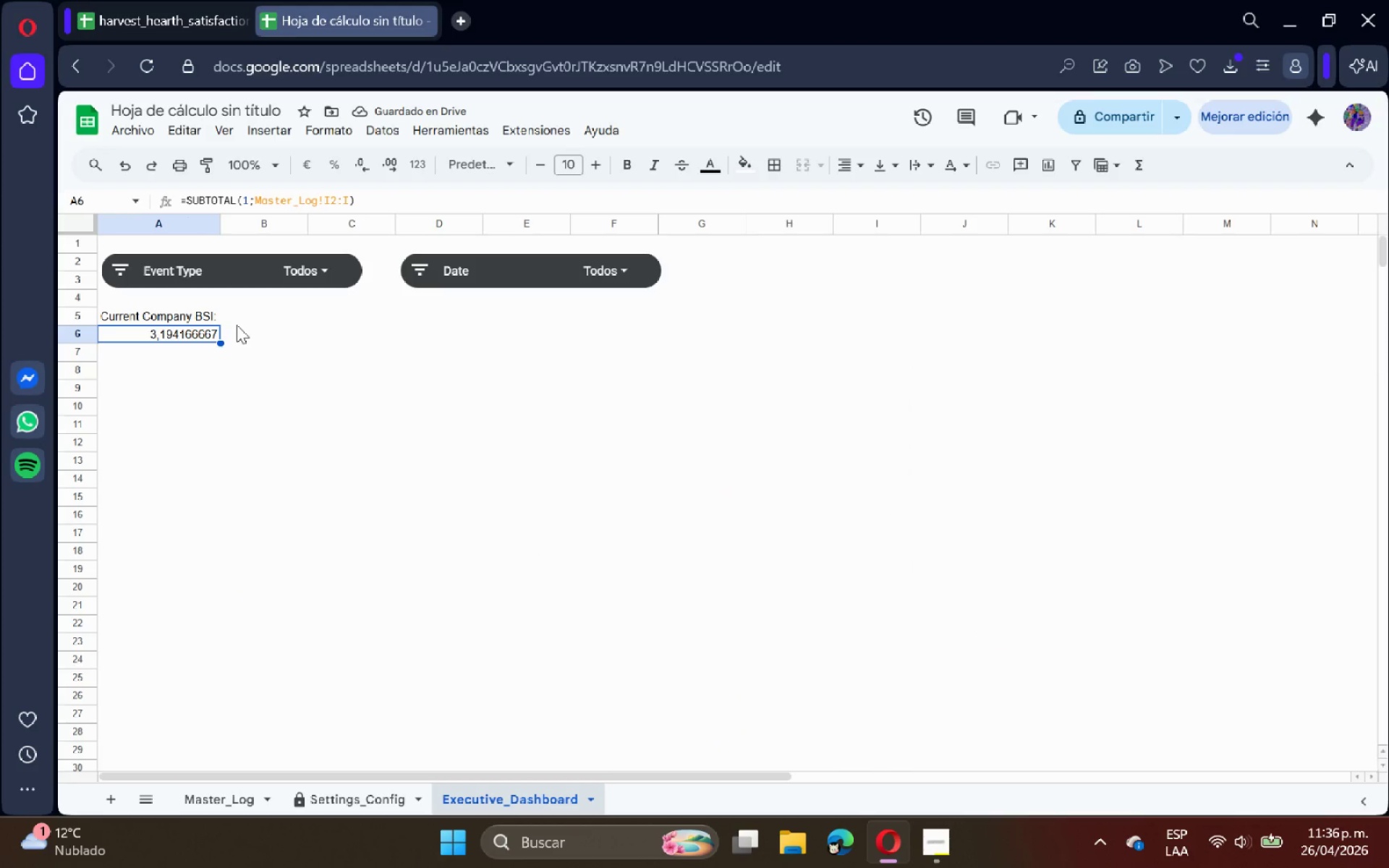 
wait(8.66)
 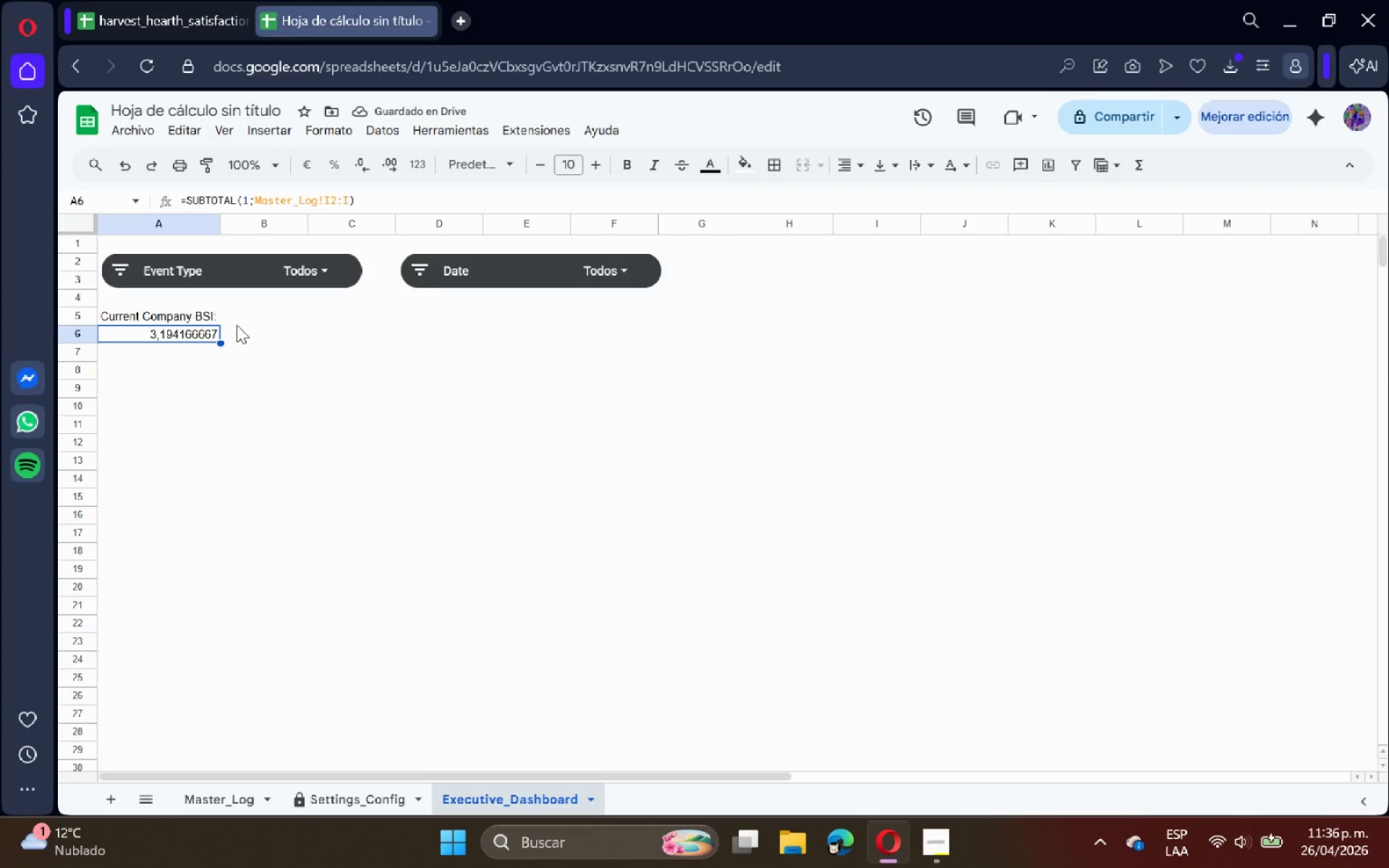 
left_click([239, 339])
 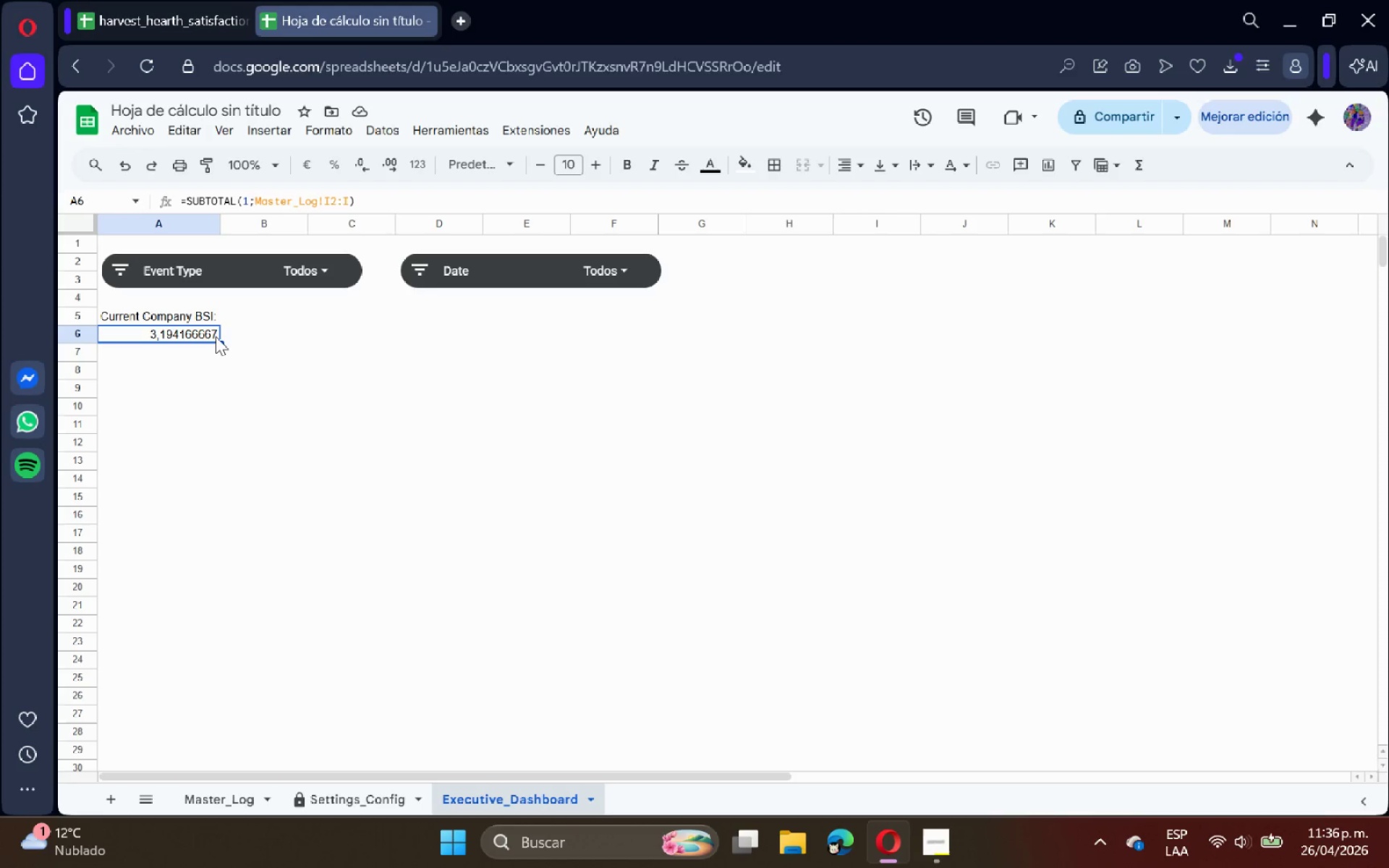 
wait(5.53)
 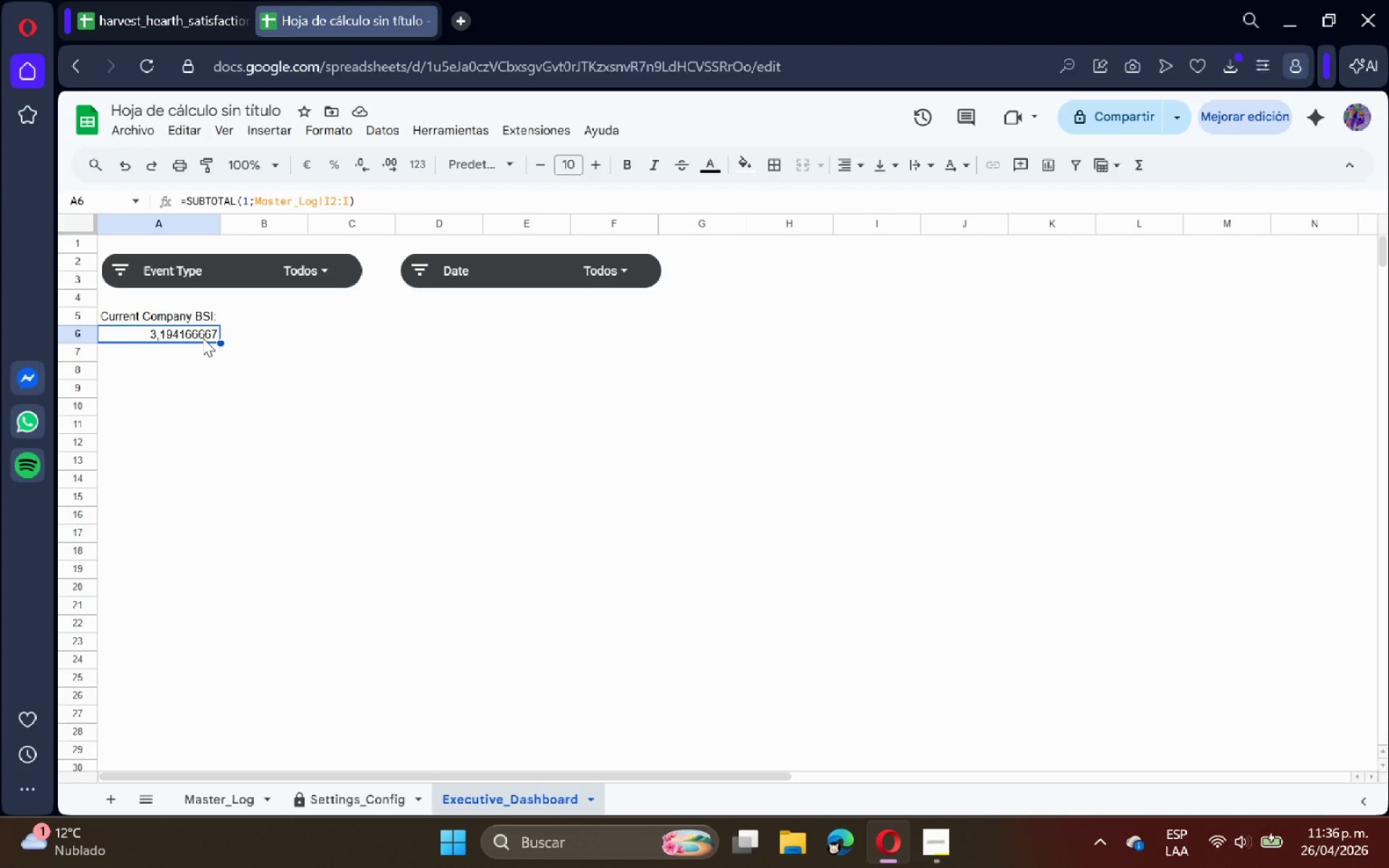 
left_click([224, 802])
 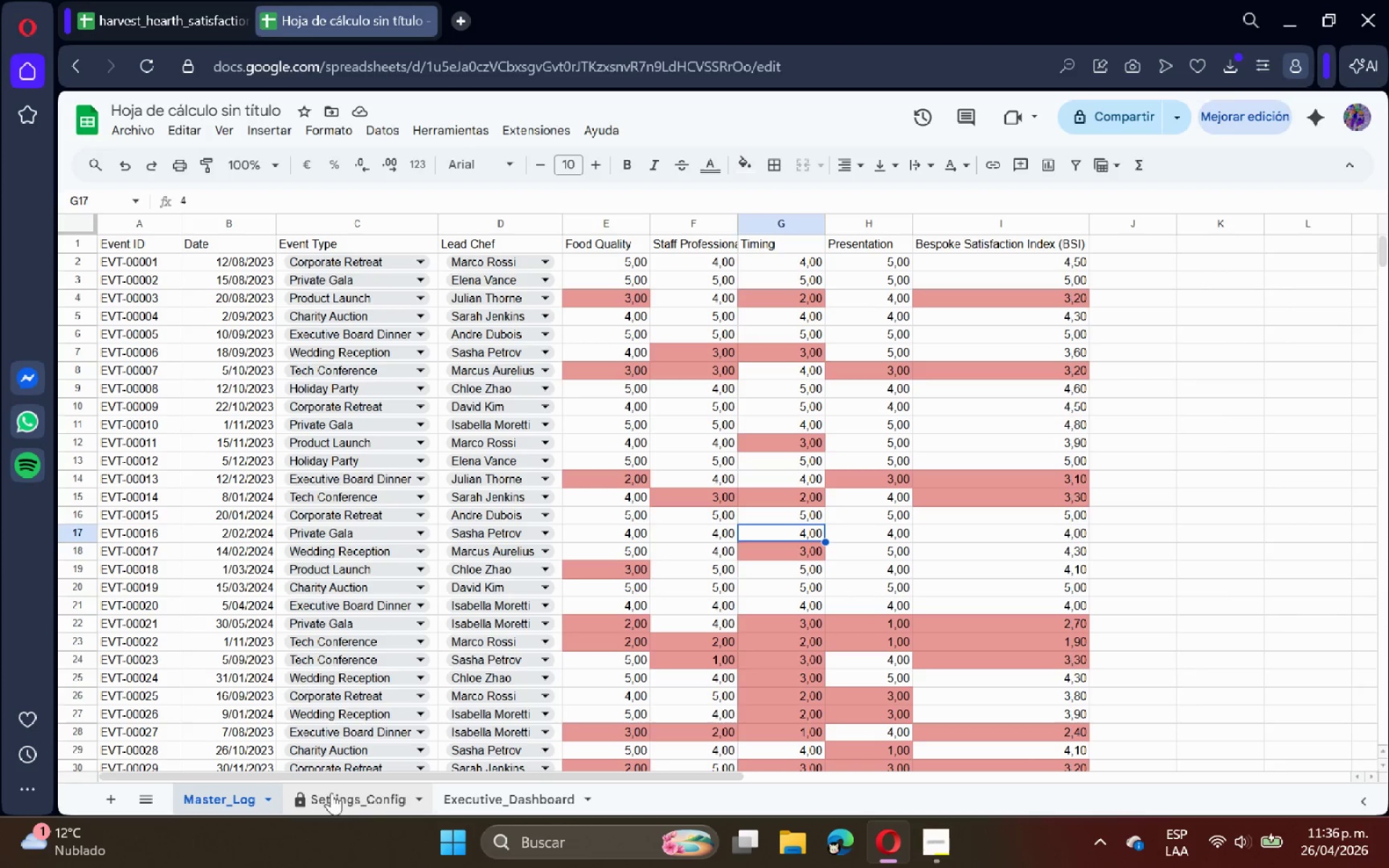 
left_click([504, 796])
 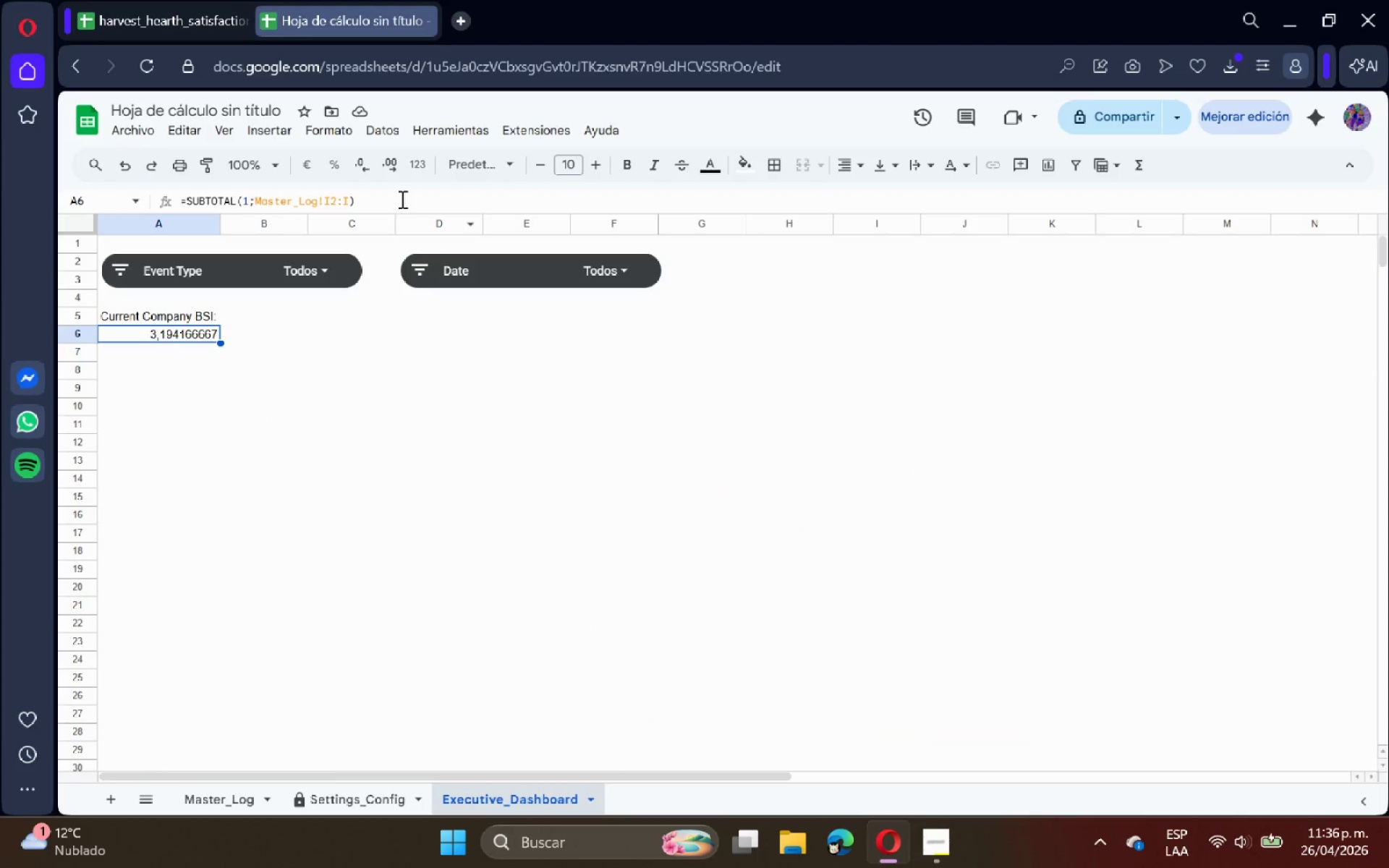 
left_click([388, 168])
 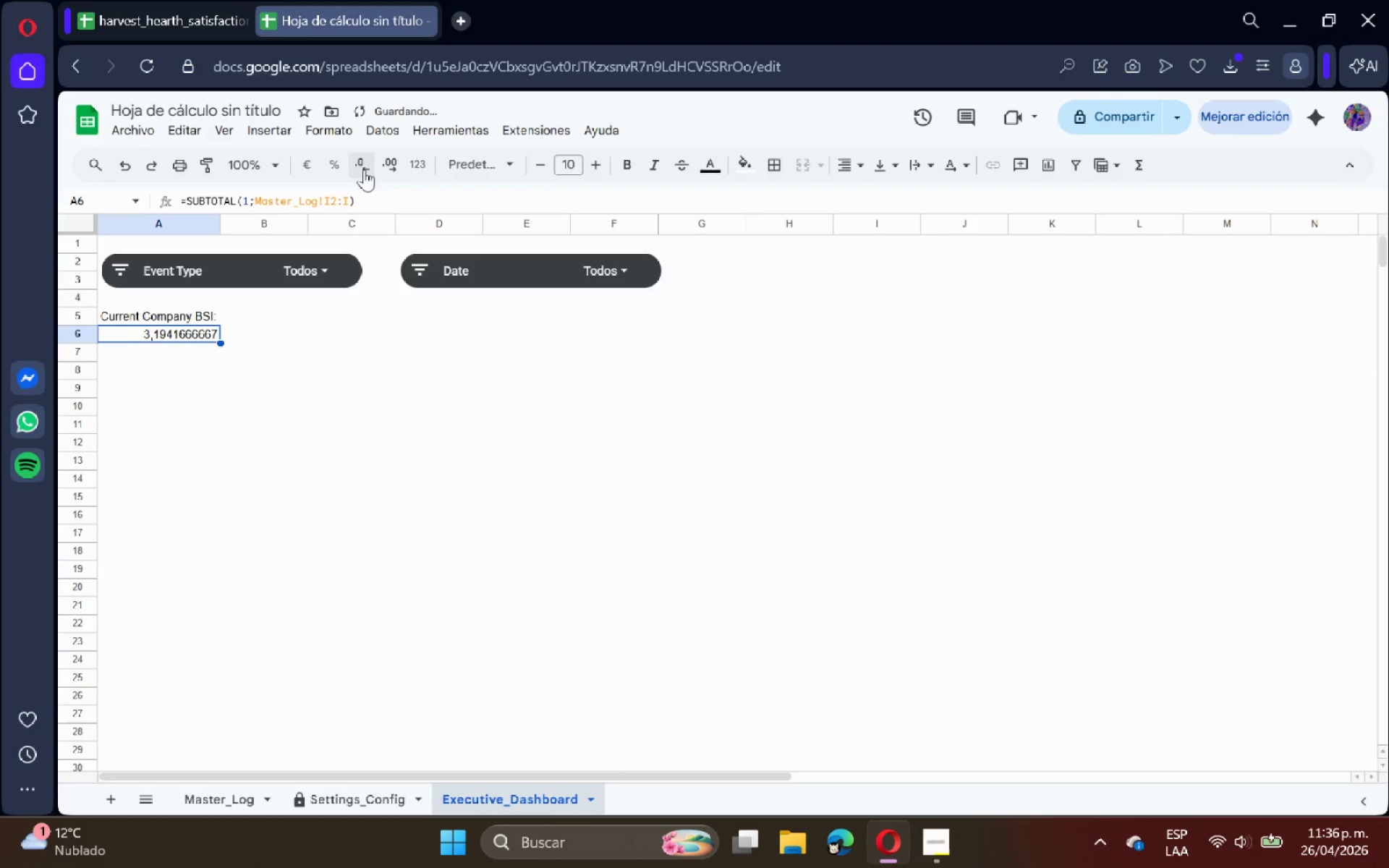 
double_click([364, 169])
 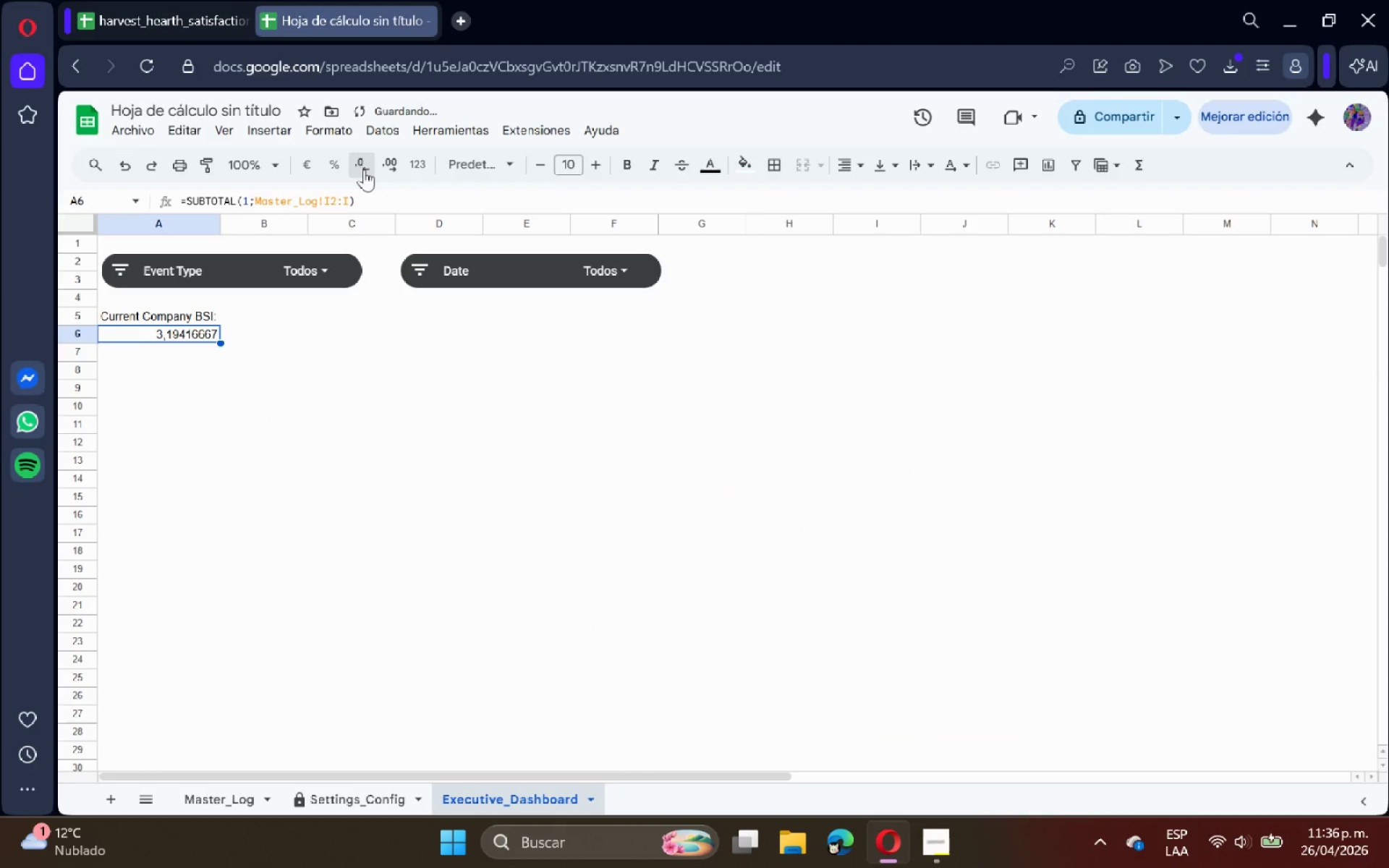 
triple_click([364, 169])
 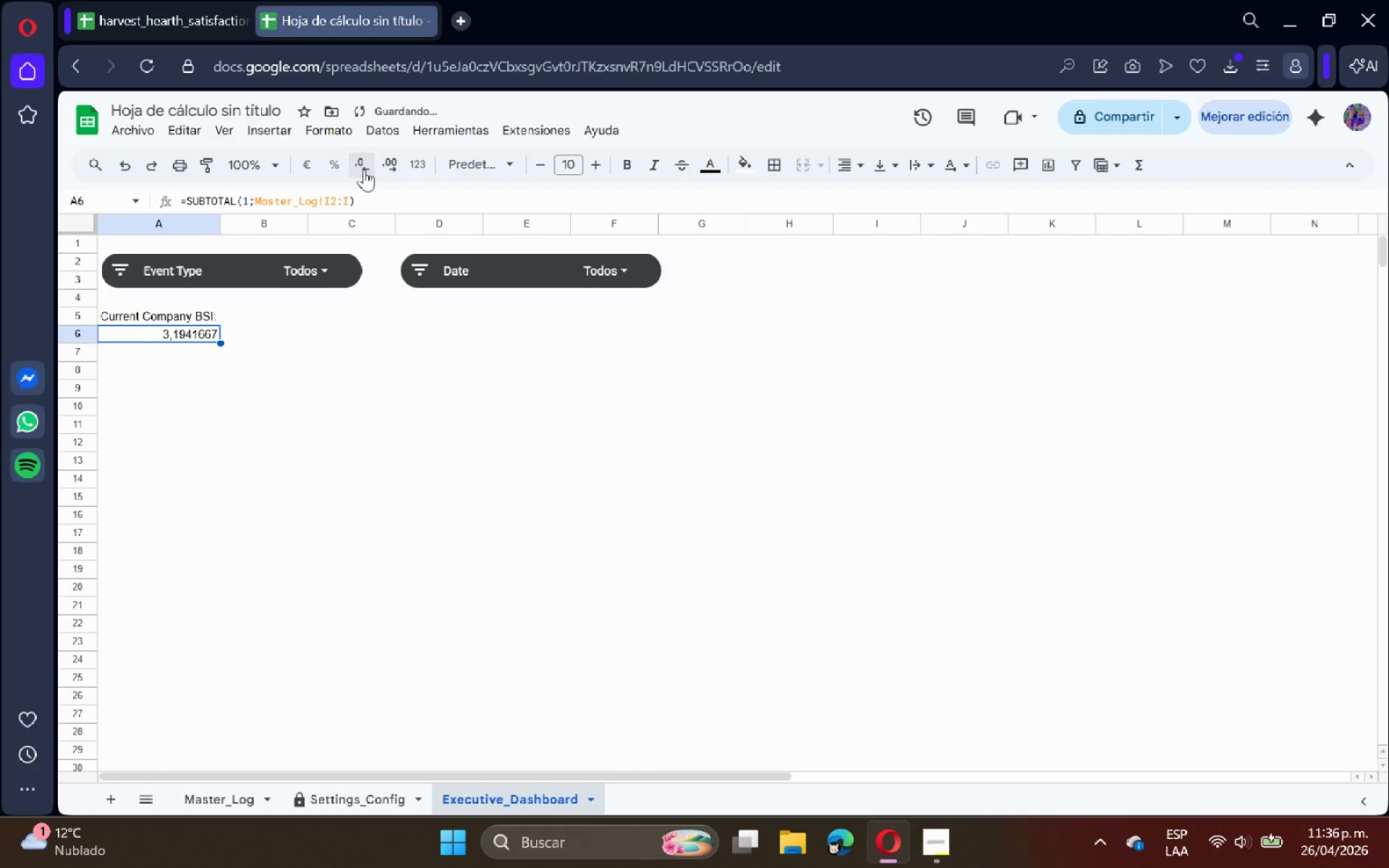 
triple_click([364, 169])
 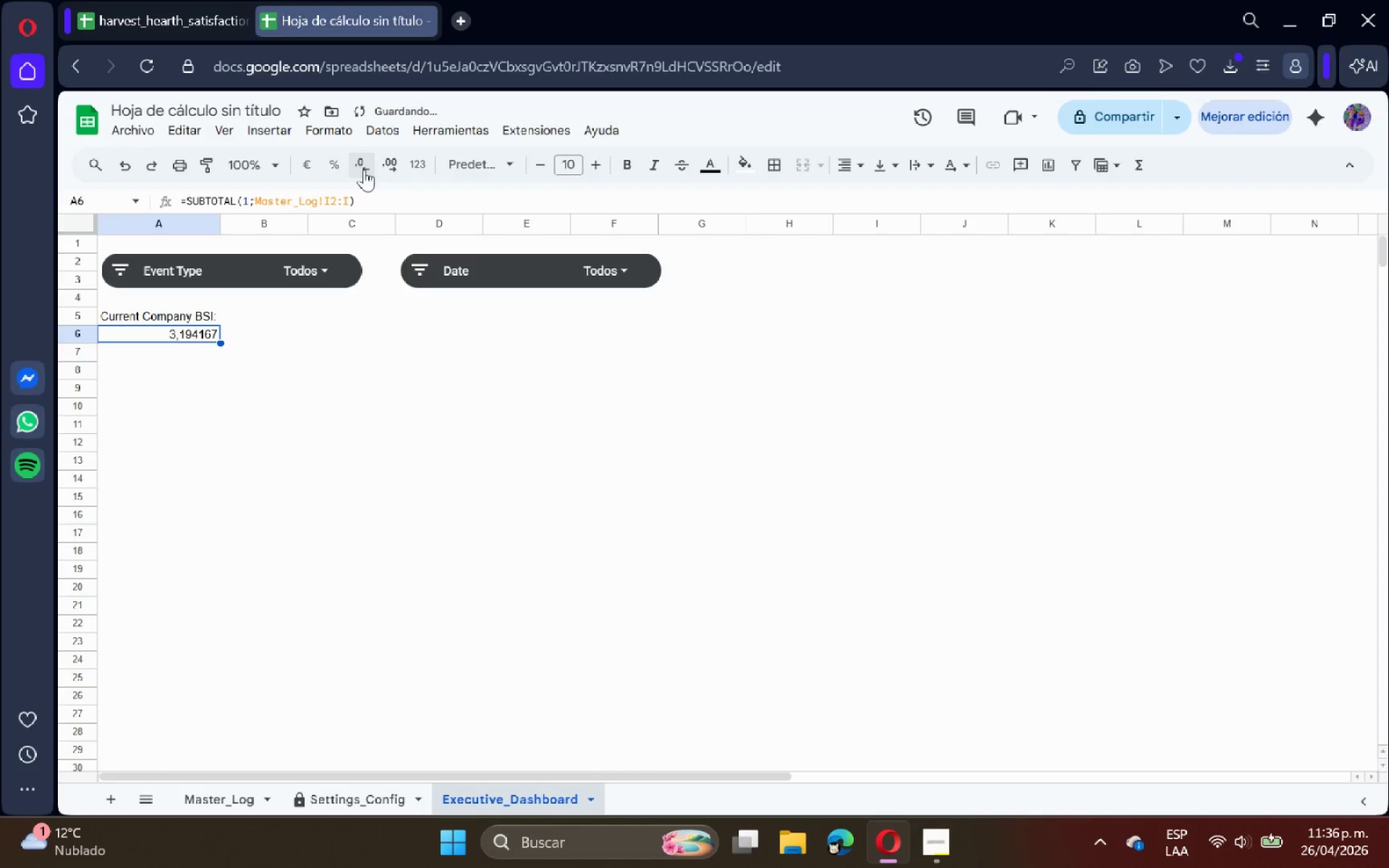 
triple_click([364, 169])
 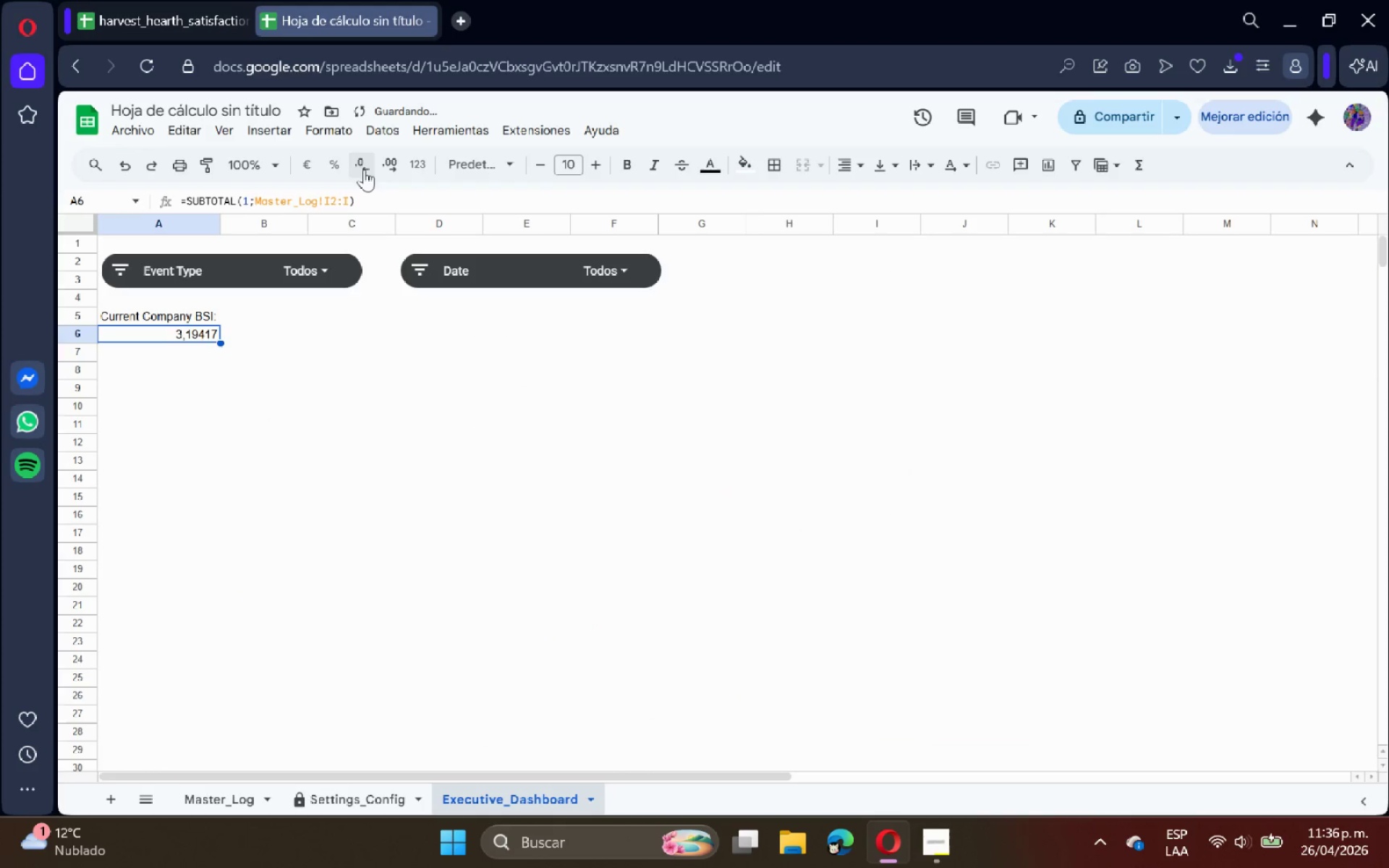 
triple_click([364, 169])
 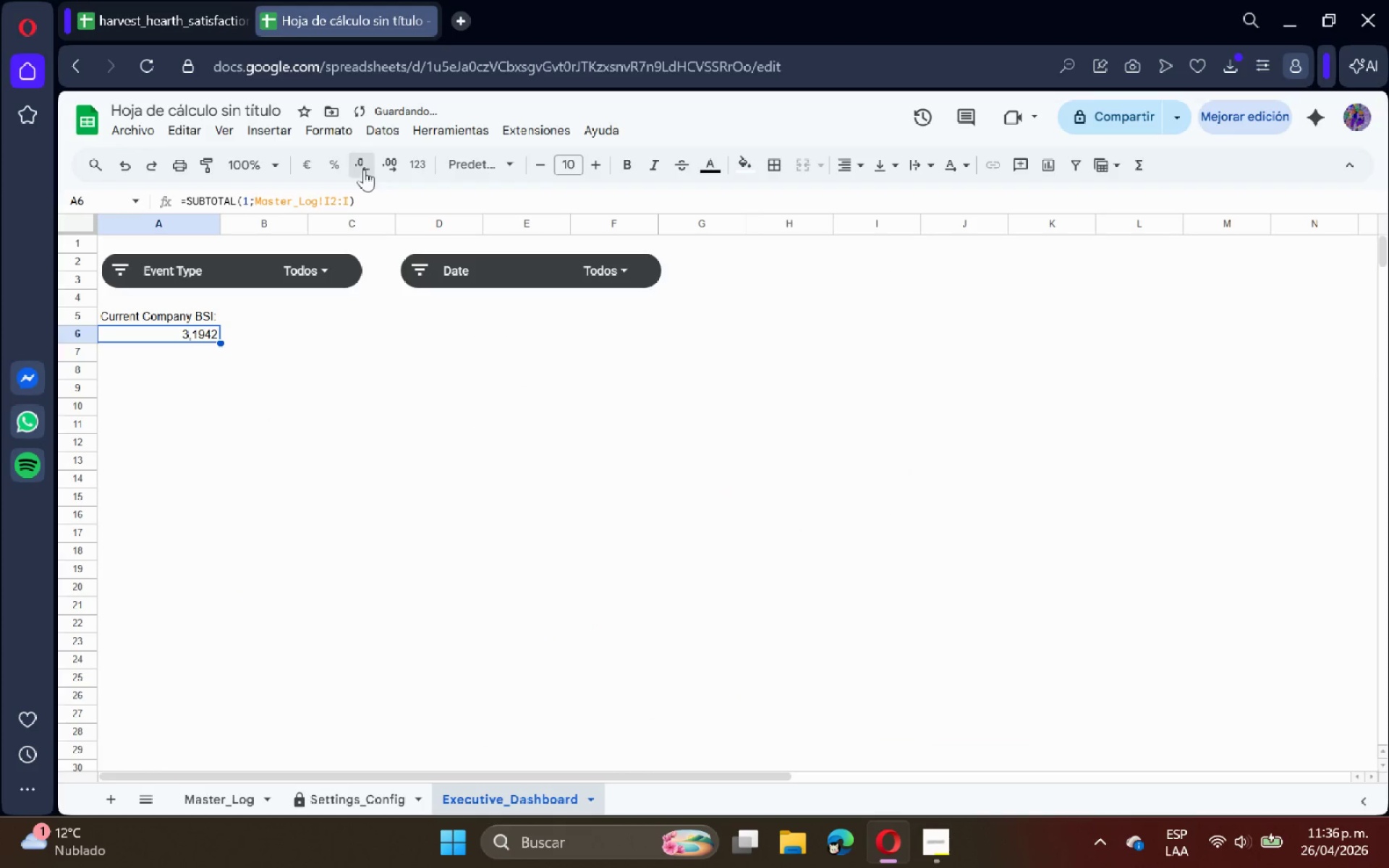 
triple_click([364, 169])
 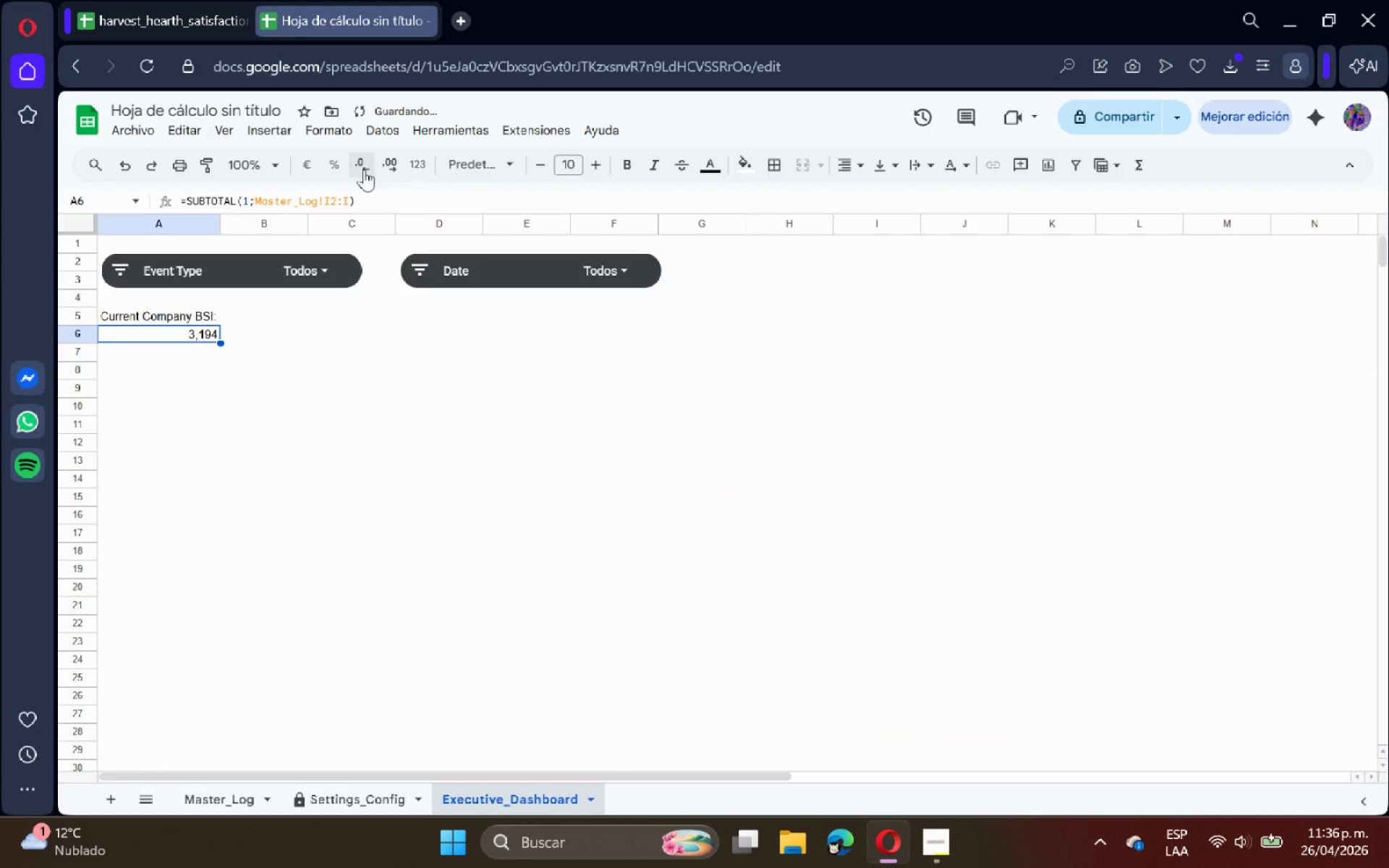 
triple_click([364, 169])
 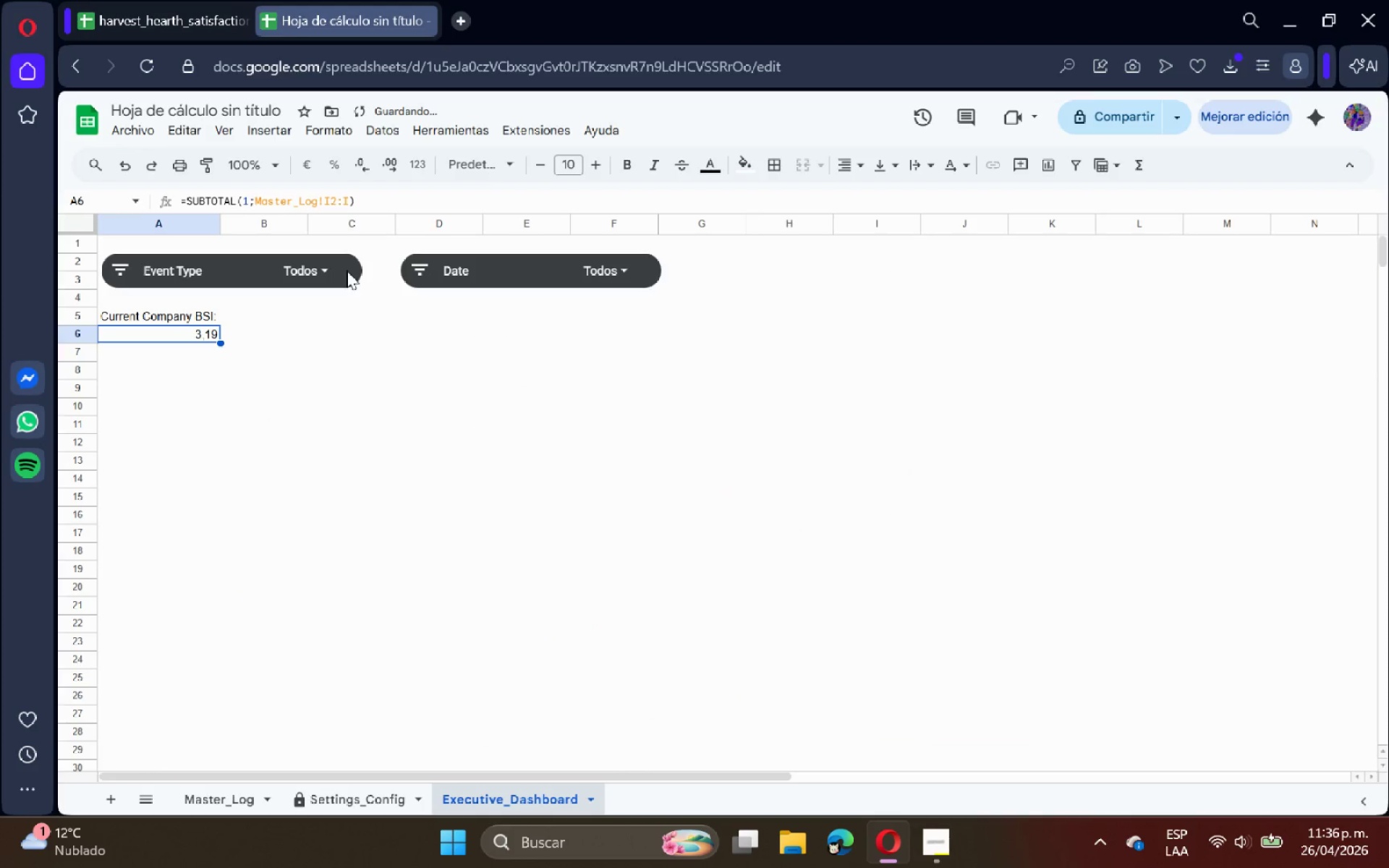 
left_click([346, 310])
 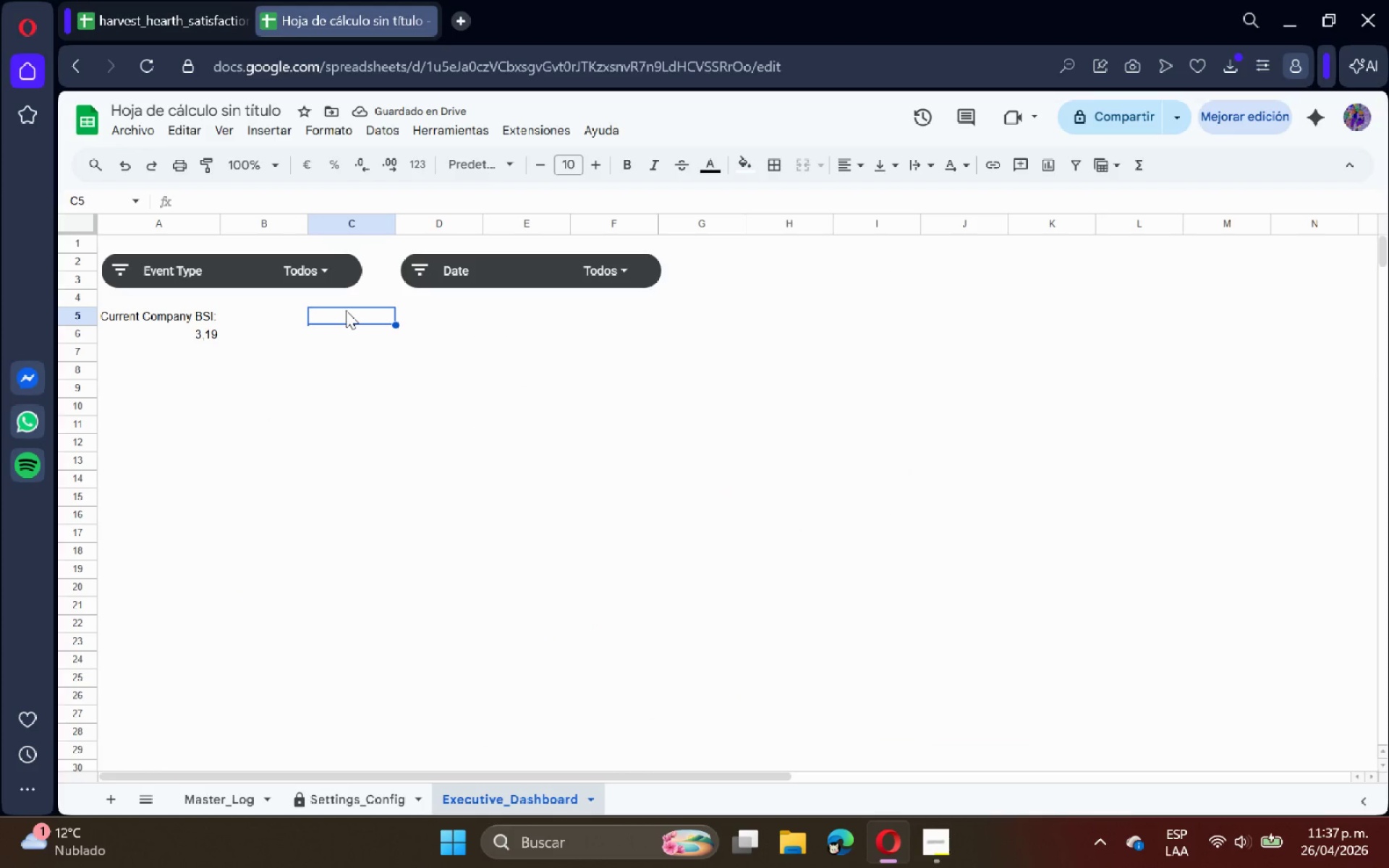 
type(Chef Leaderboard>)
key(Backspace)
 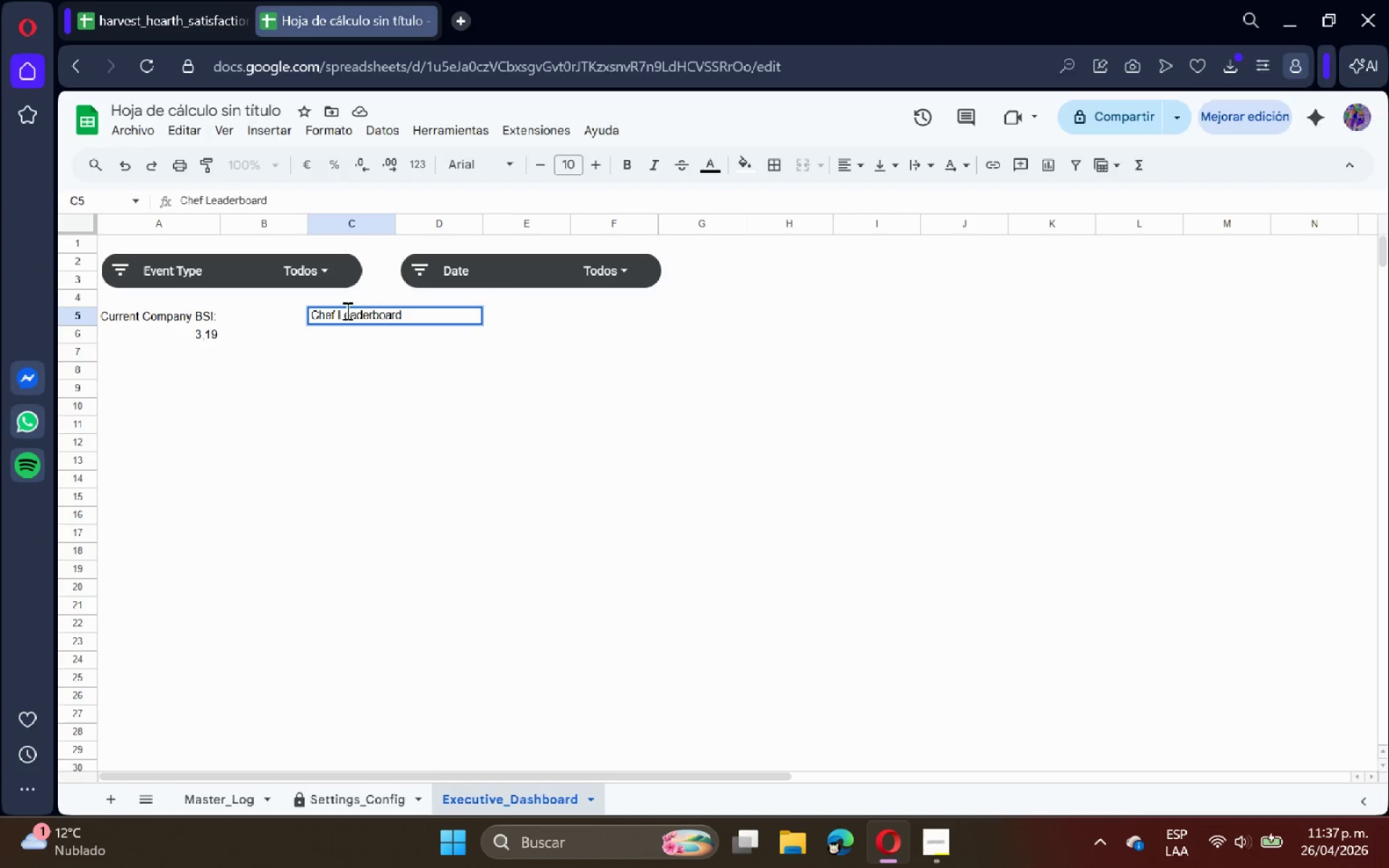 
key(Enter)
 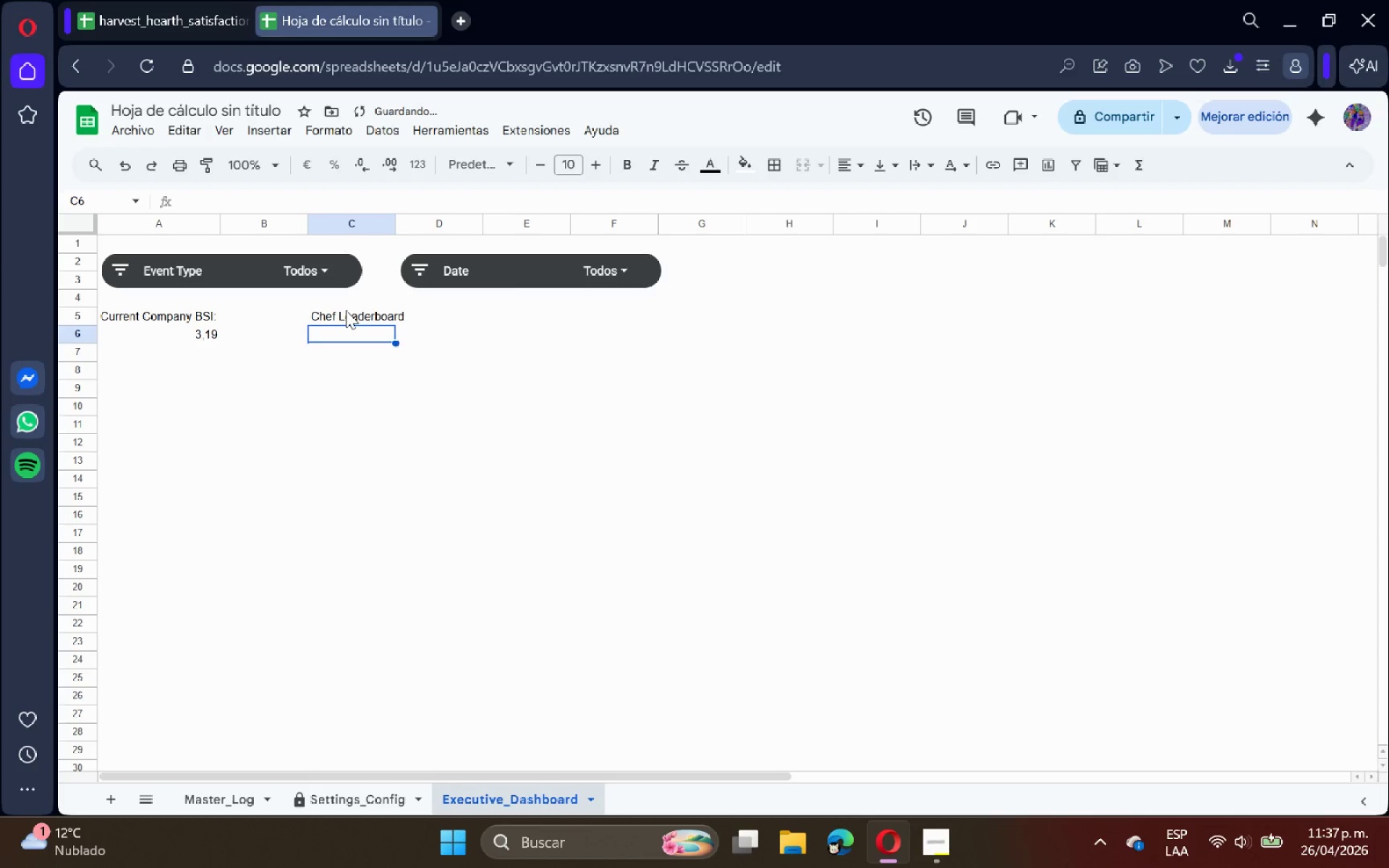 
type({)
key(Backspace)
type()QUERY)
 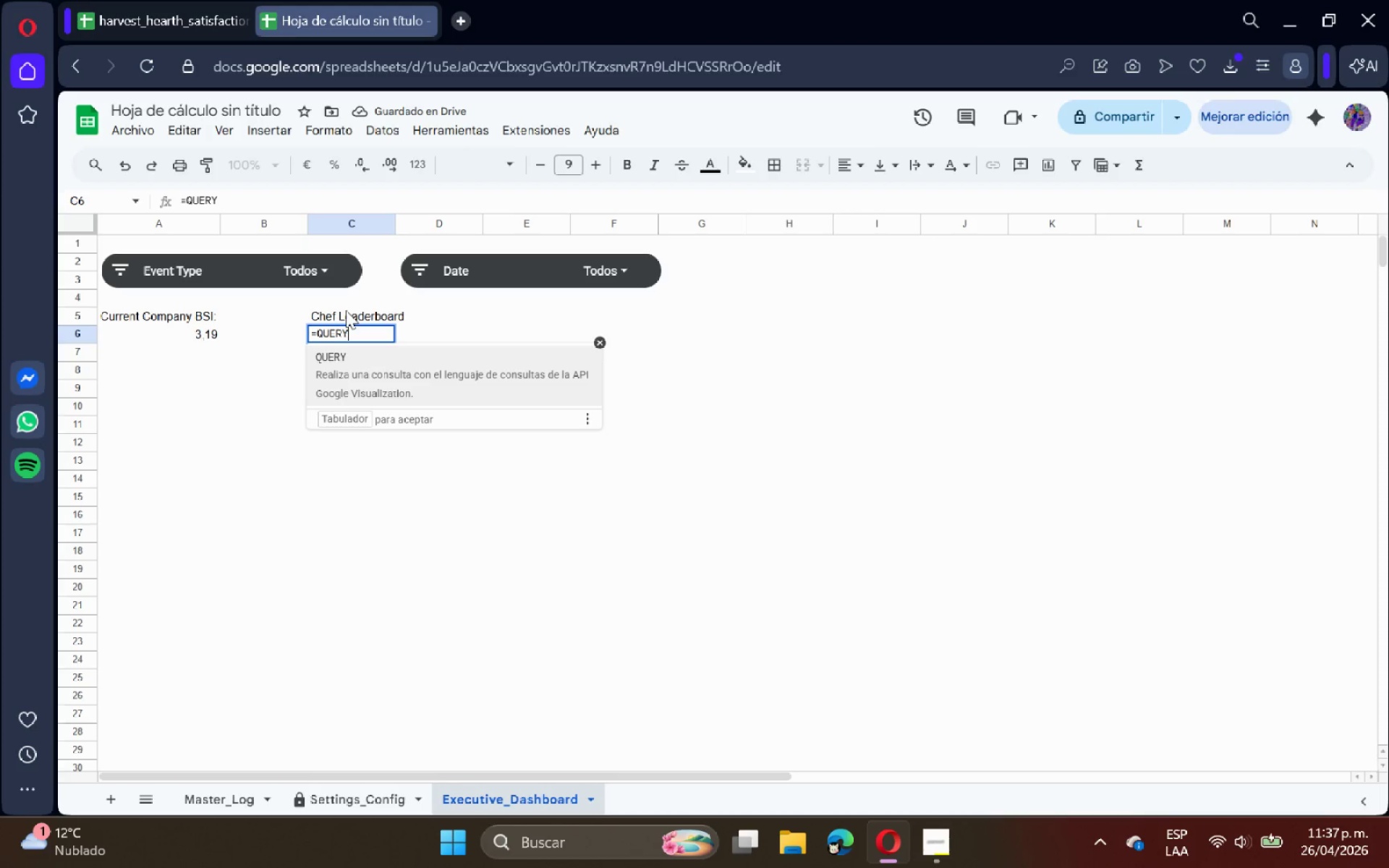 
hold_key(key=ShiftRight, duration=0.39)
 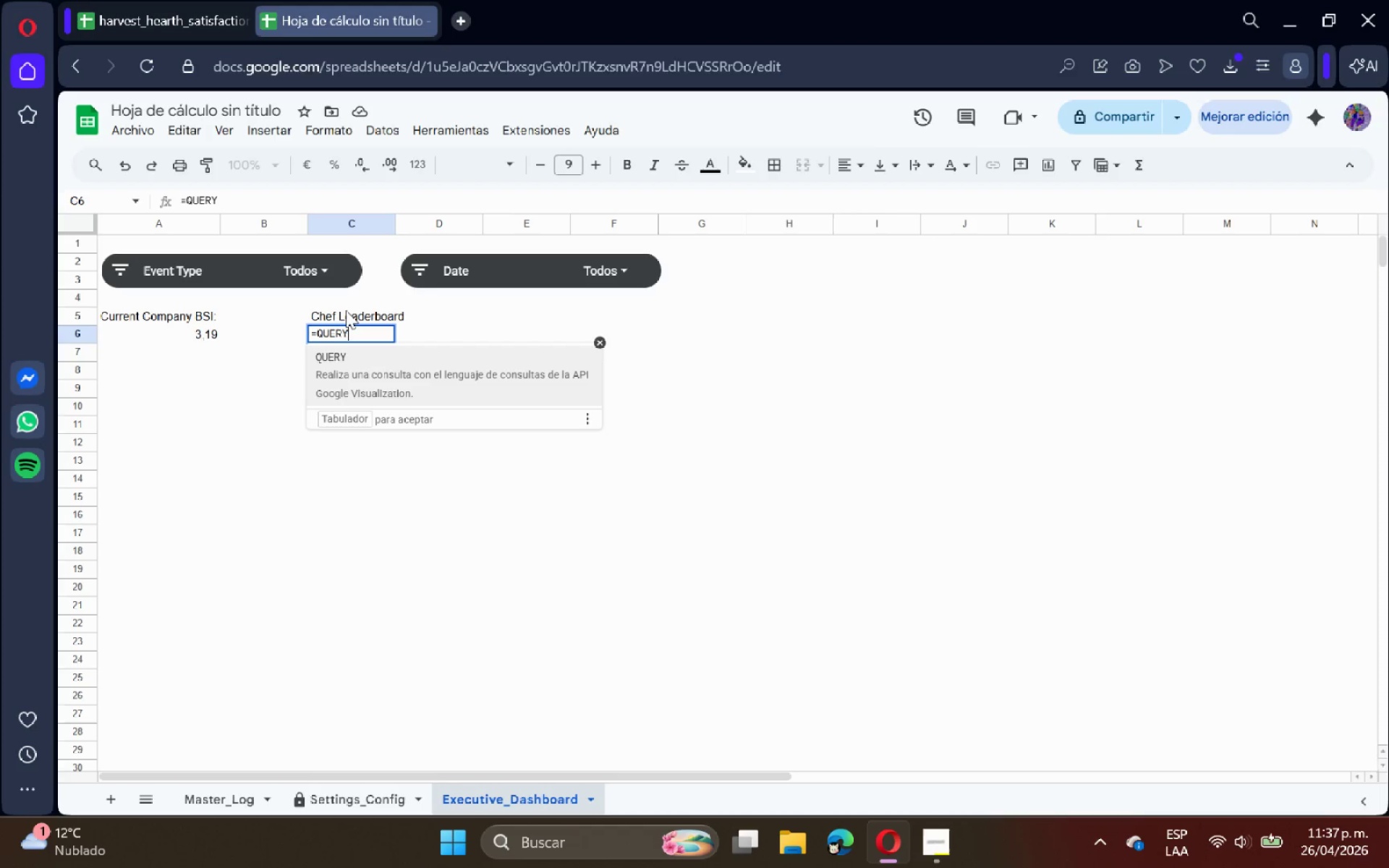 
key(Shift+8)
 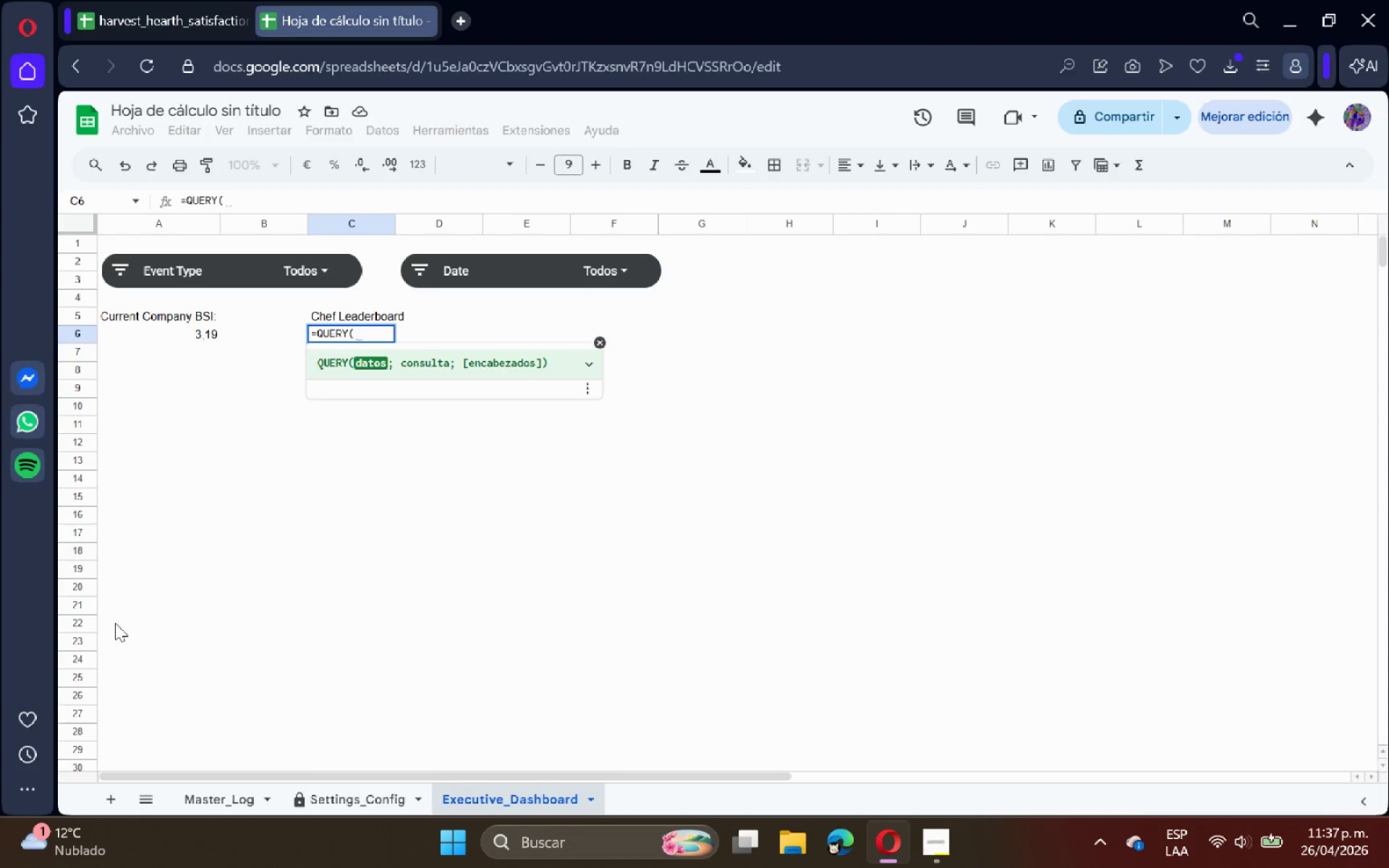 
left_click([209, 793])
 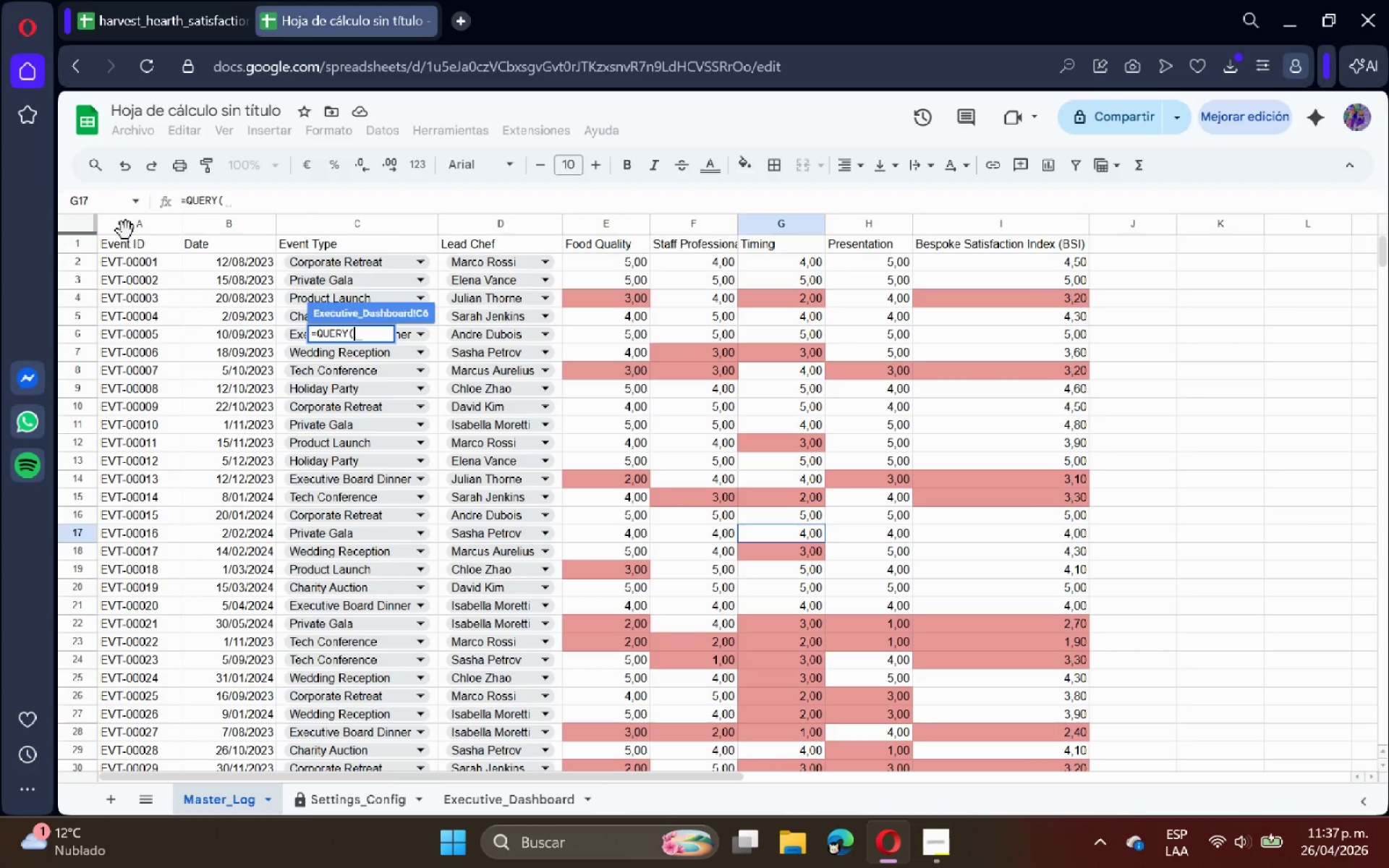 
left_click_drag(start_coordinate=[127, 226], to_coordinate=[1016, 216])
 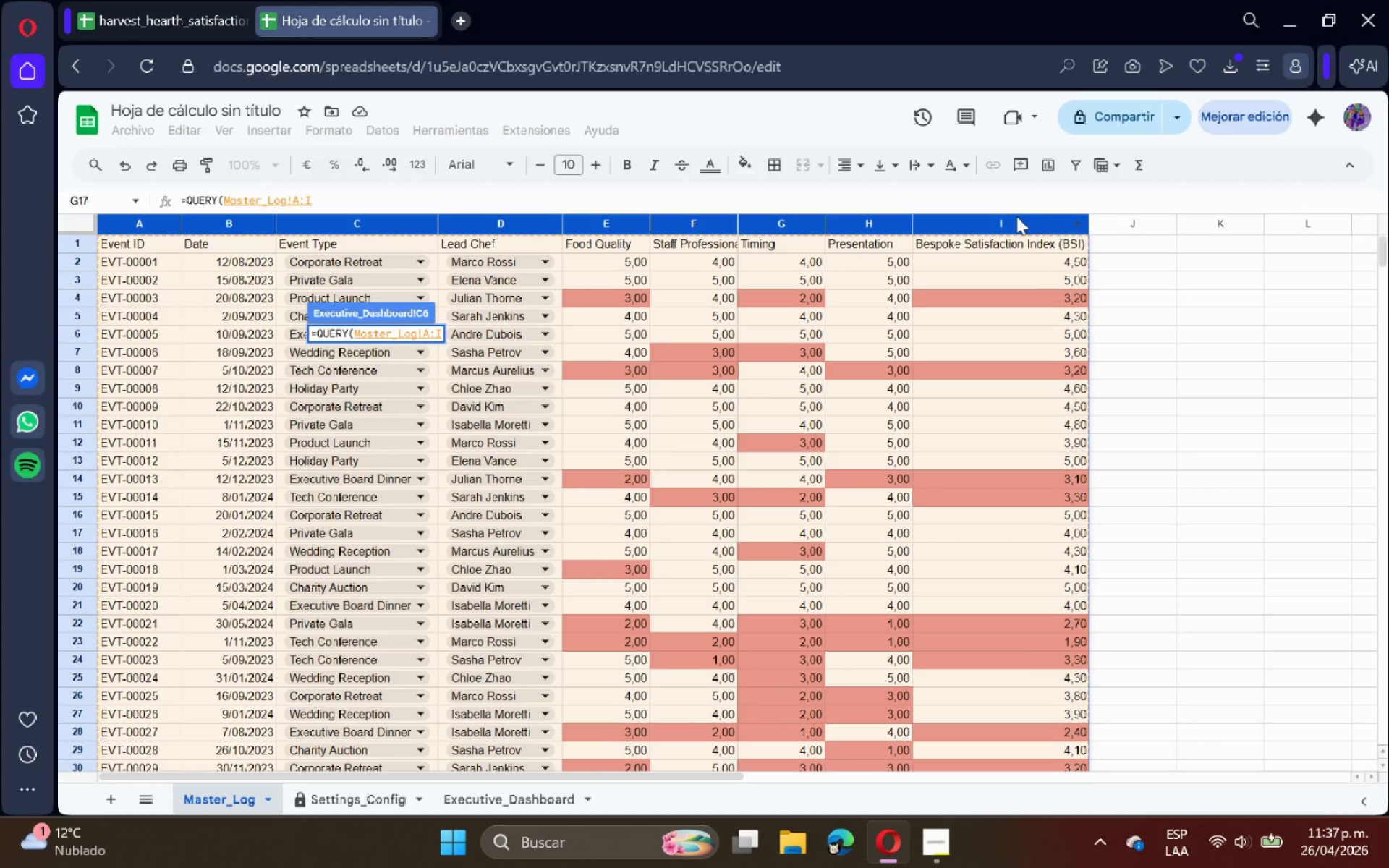 
type(< @SELECT D, AVG*I( WHERE D IS NOT NULL GROUP BY D ORDER BY AVG*I( DESC)
 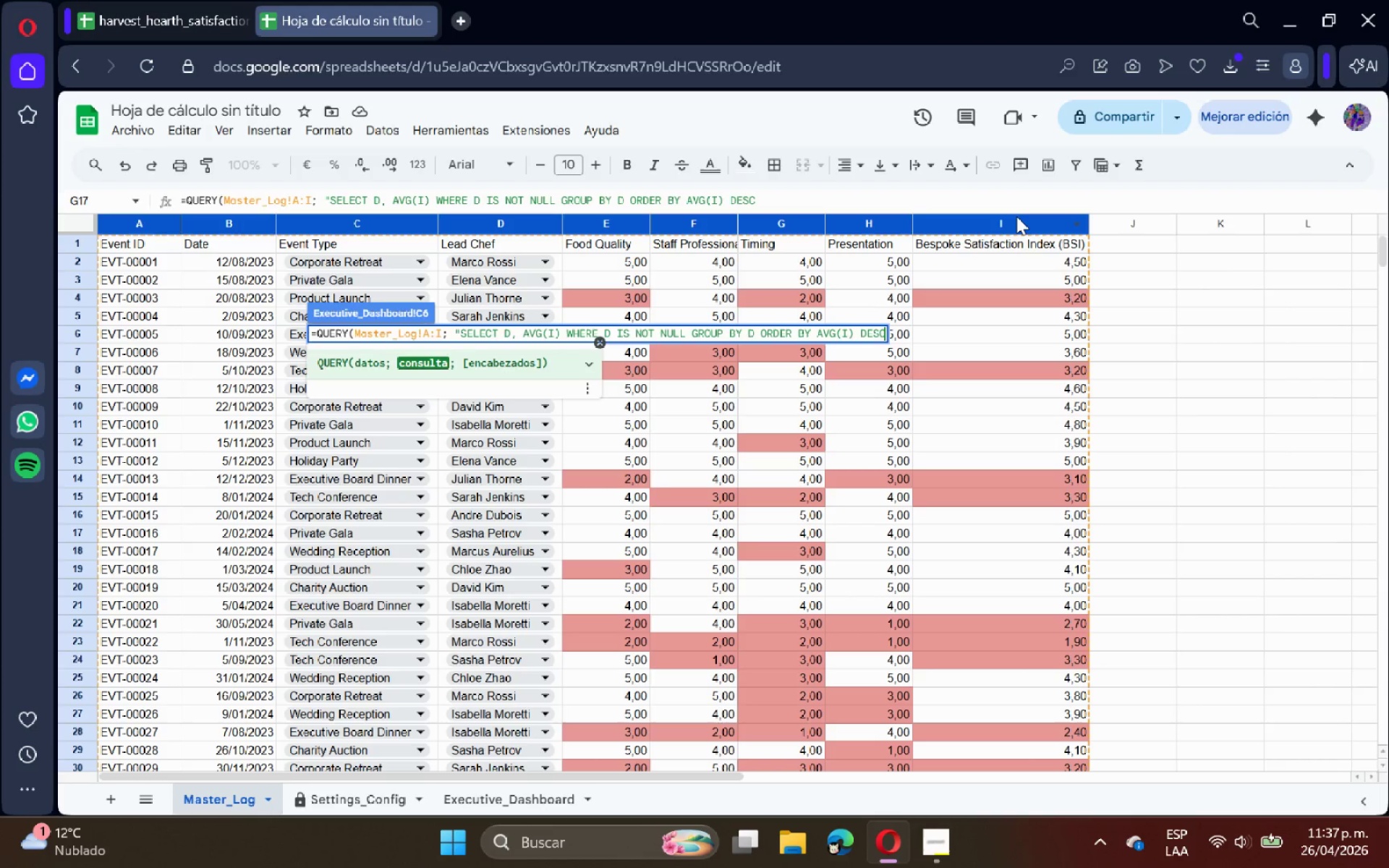 
type( LIMIT 5 LABEL D [Leaf)
 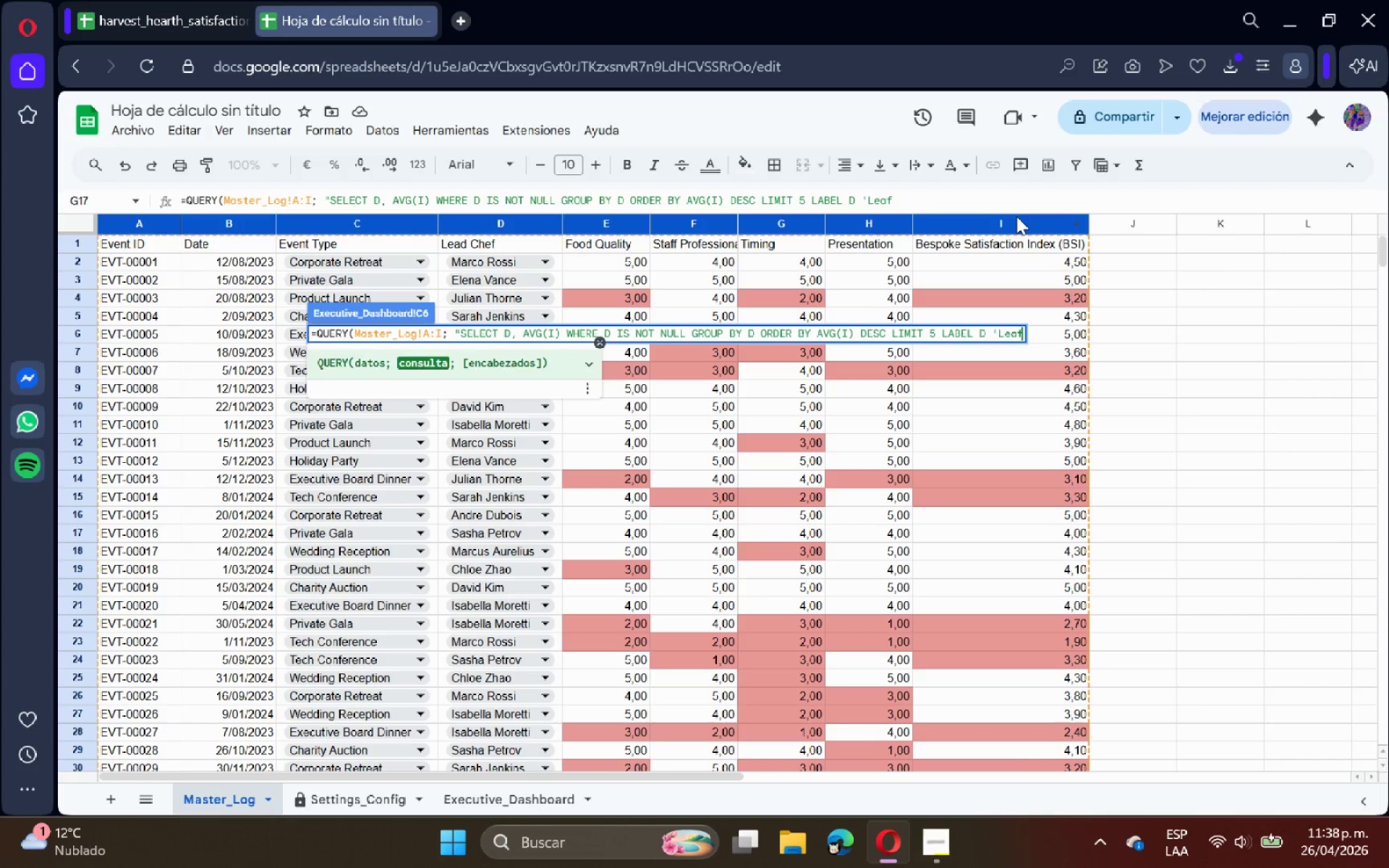 
key(Backspace)
type(d)
key(Backspace)
key(Backspace)
type(ad Chef[, AVG*I( [Average BSI[)
 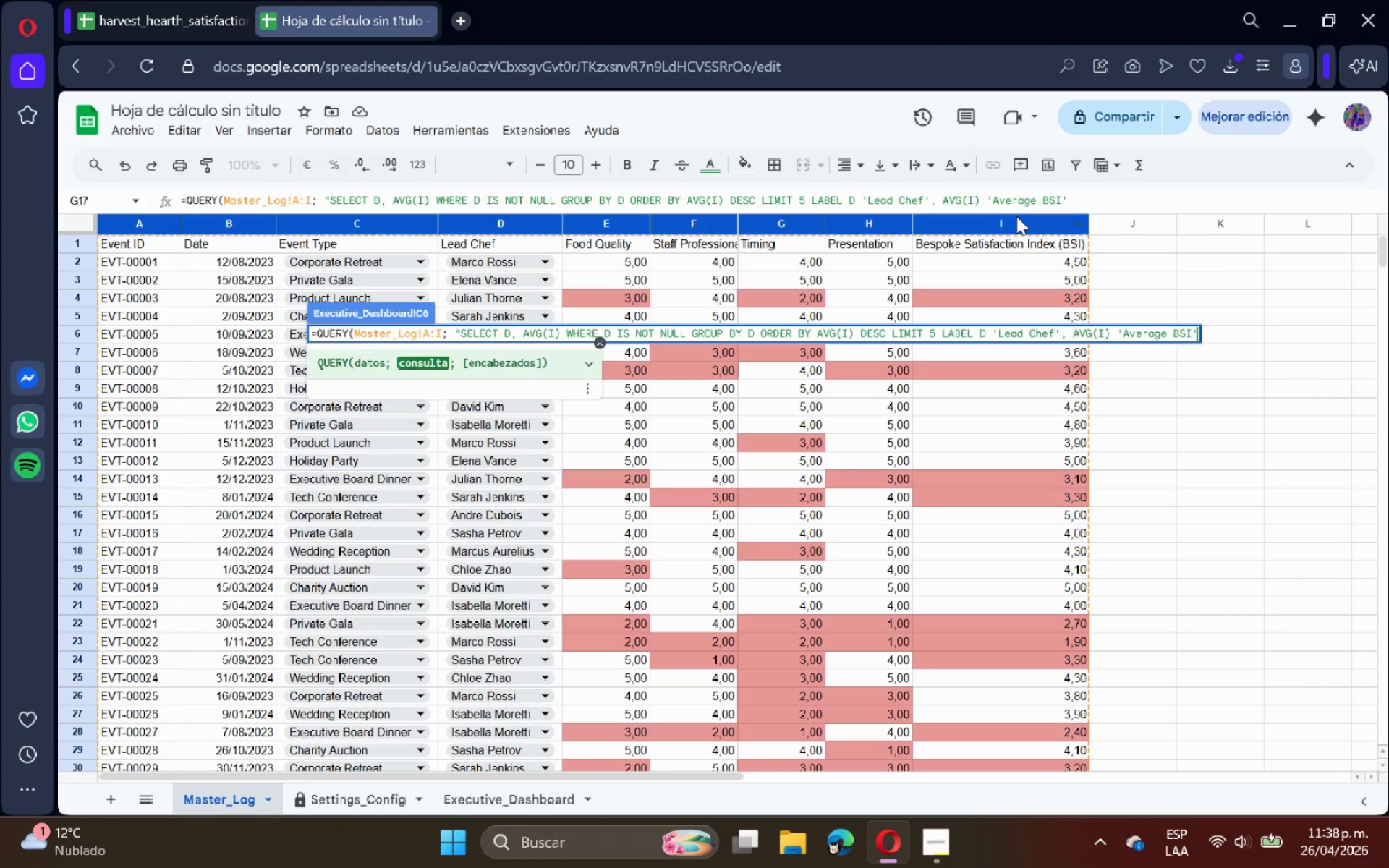 
hold_key(key=ArrowUp, duration=0.41)
 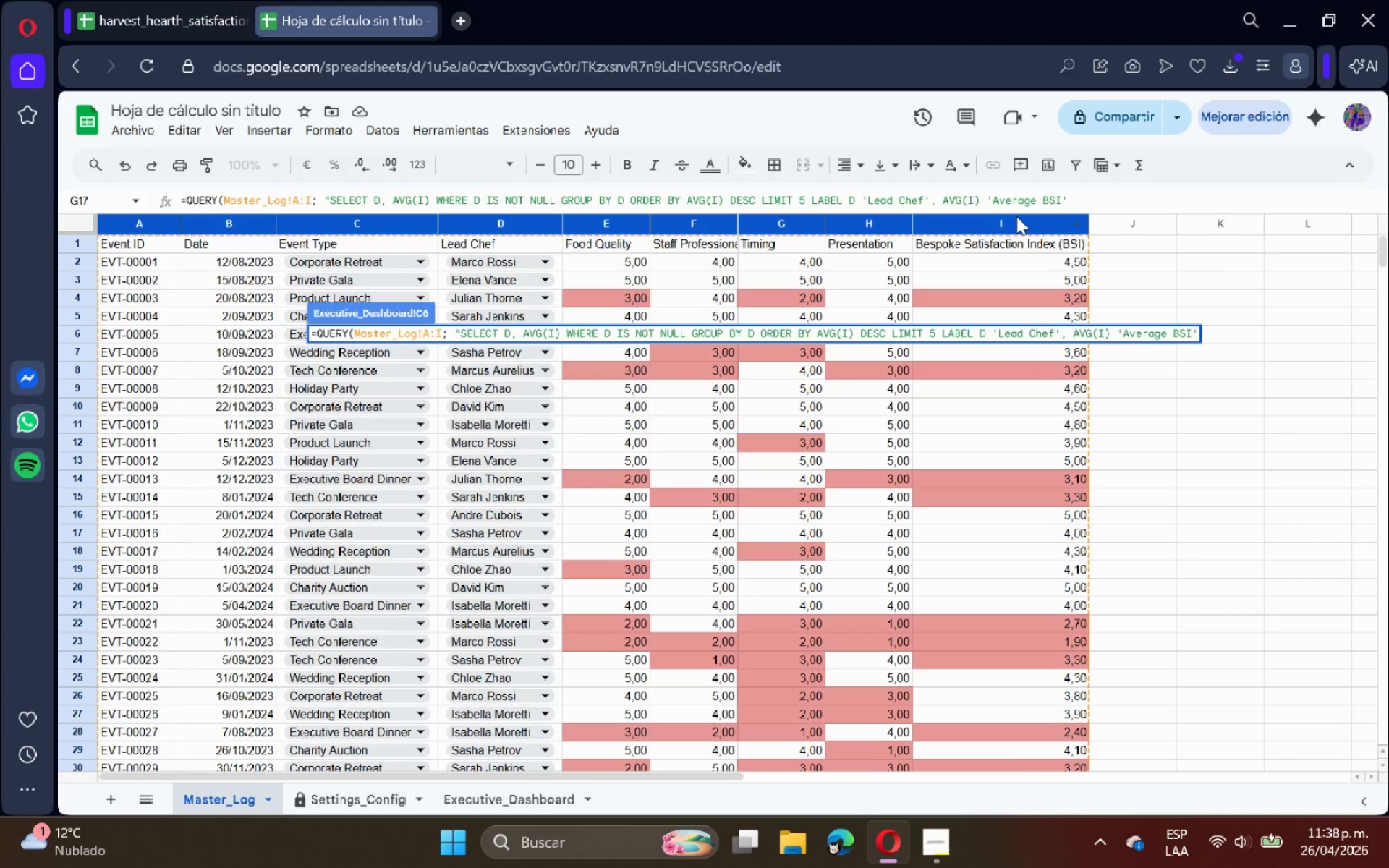 
key(ArrowLeft)
 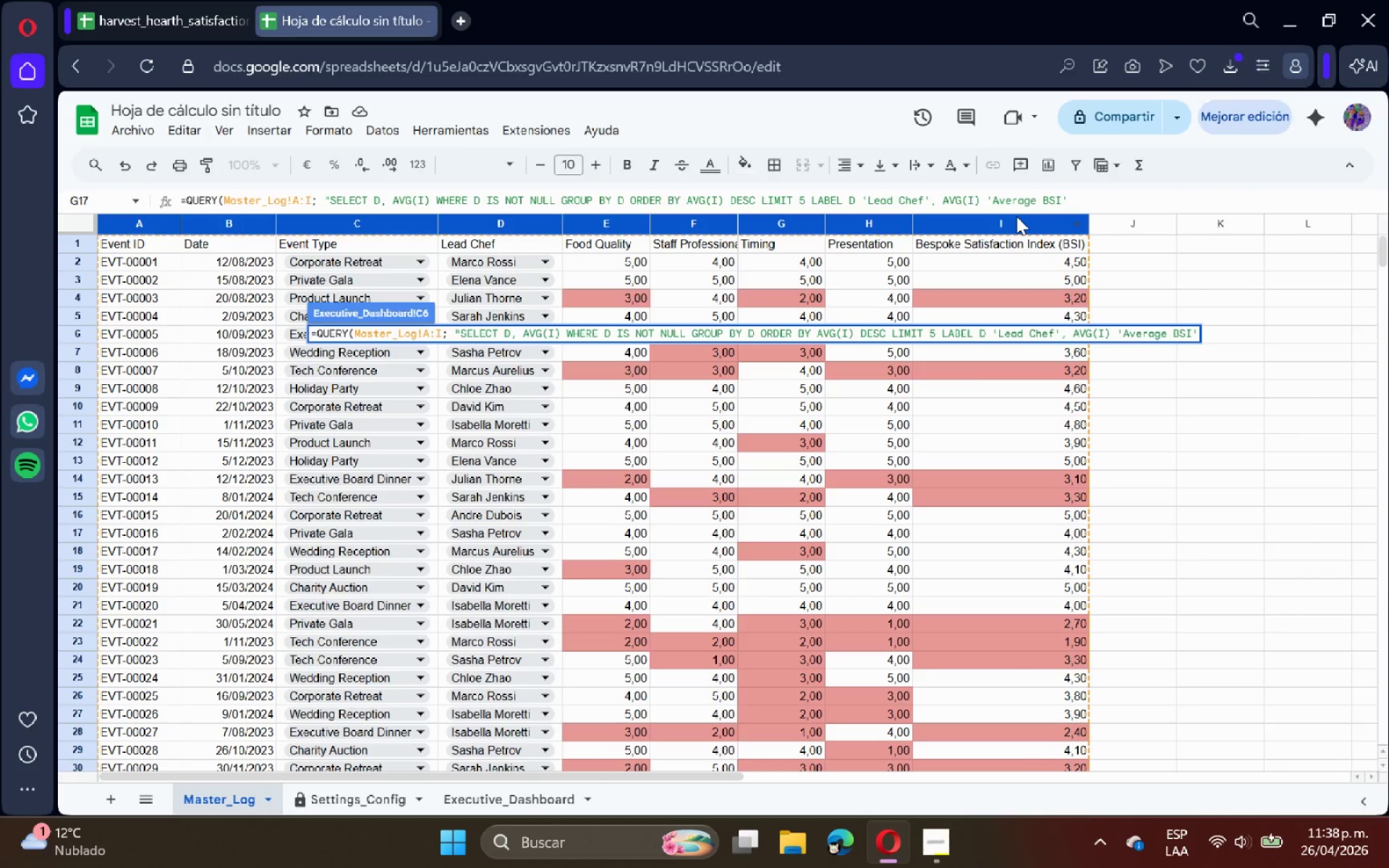 
hold_key(key=ArrowRight, duration=1.51)
 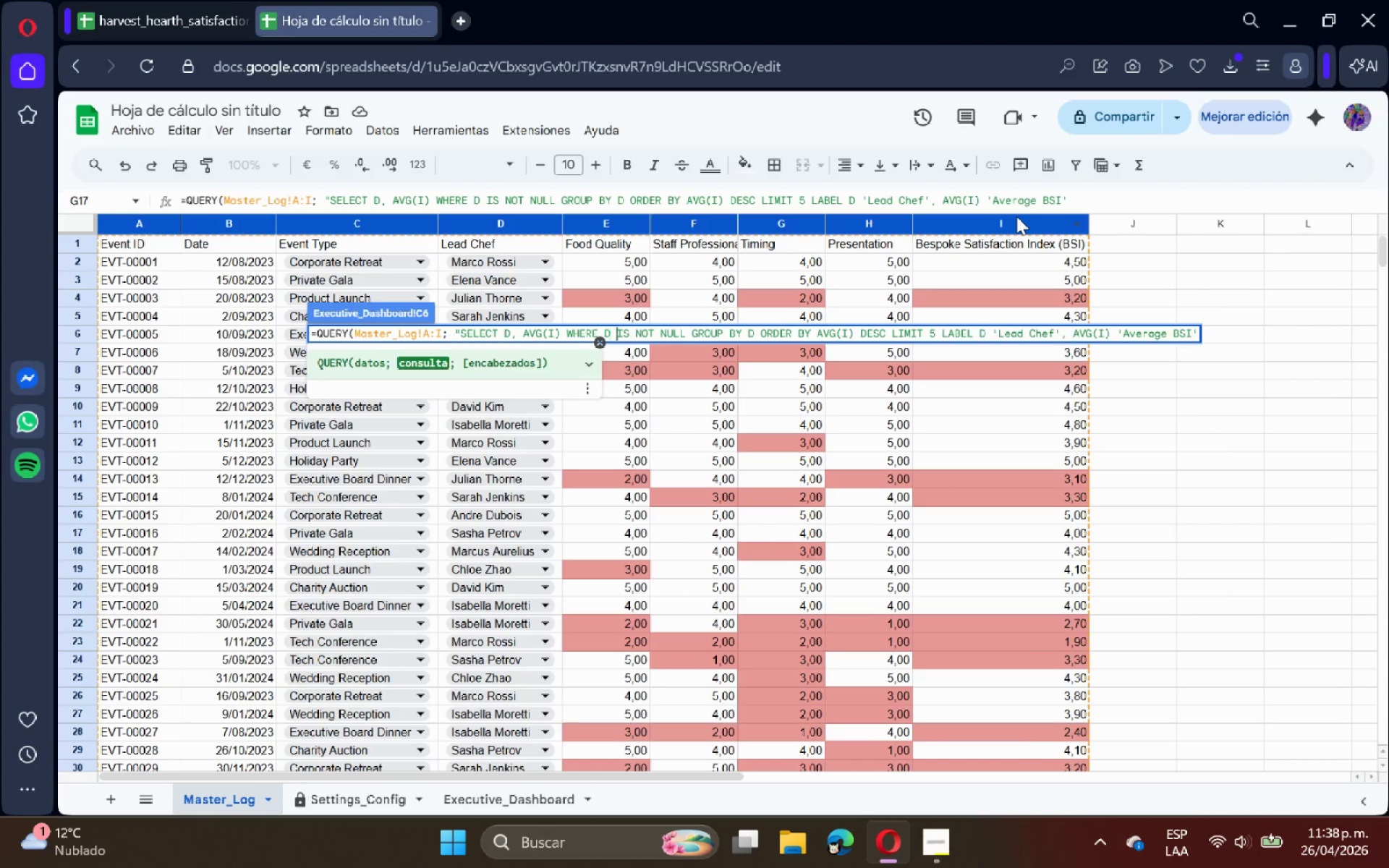 
hold_key(key=ArrowRight, duration=1.5)
 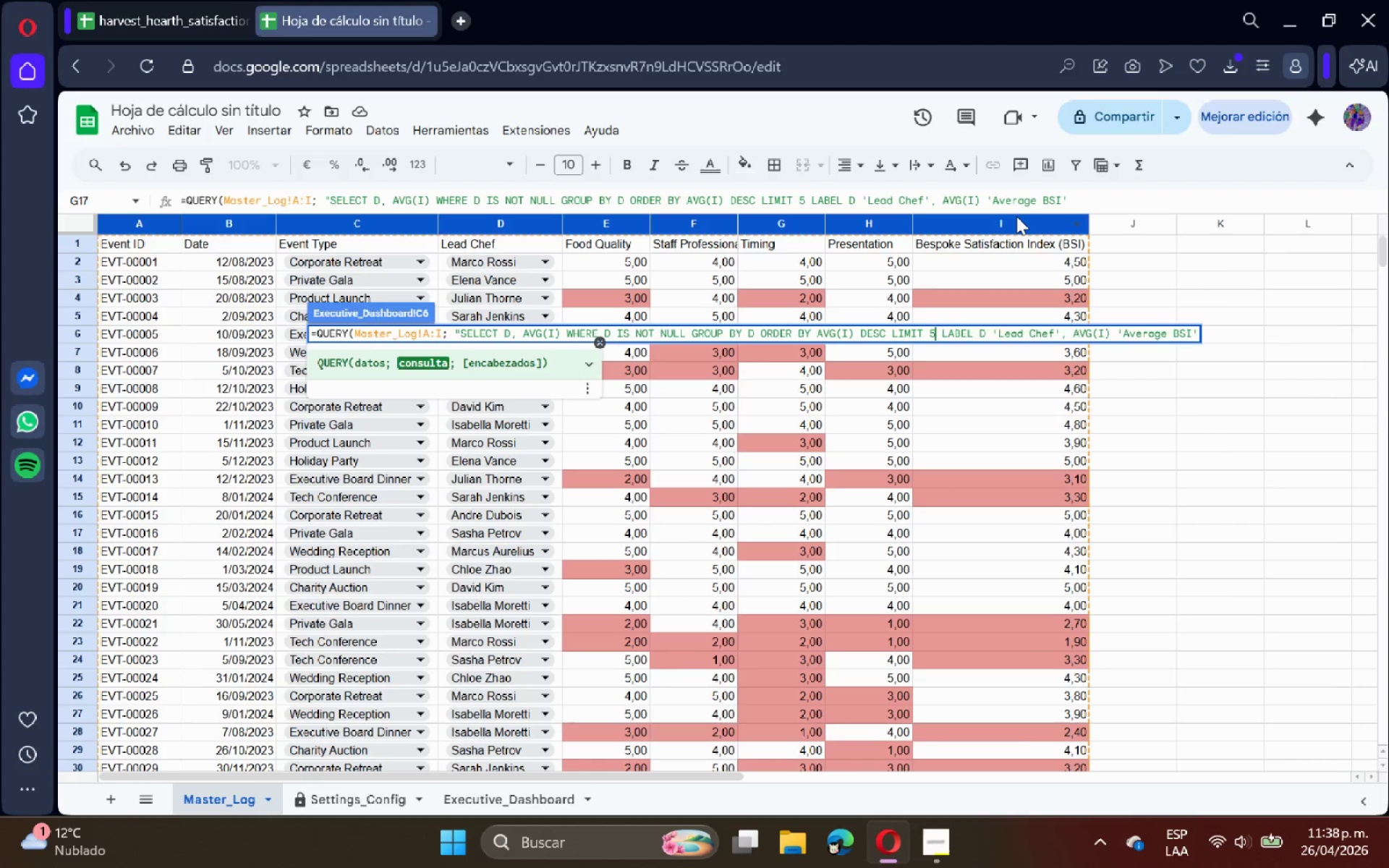 
hold_key(key=ArrowRight, duration=1.52)
 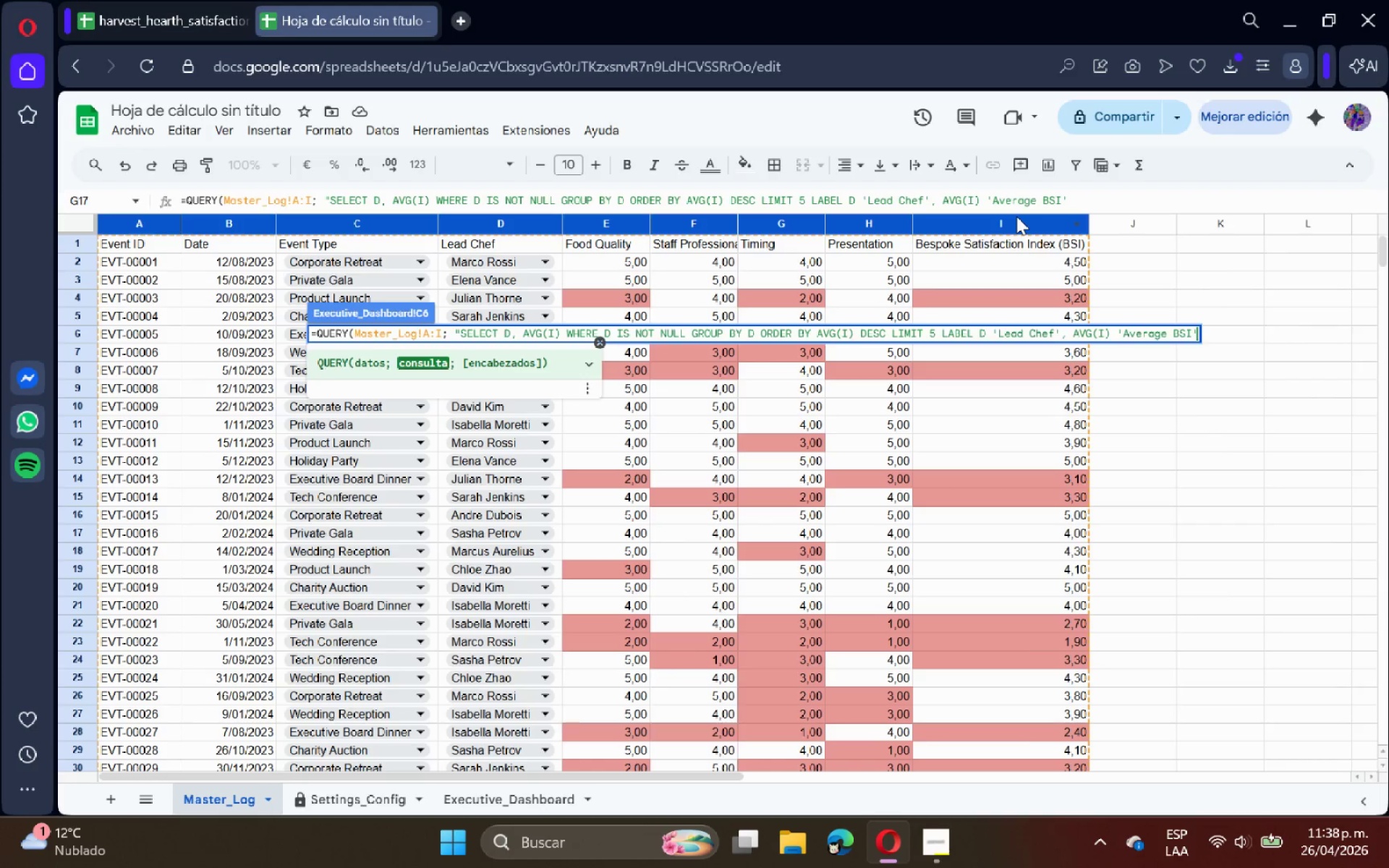 
hold_key(key=ArrowRight, duration=0.69)
 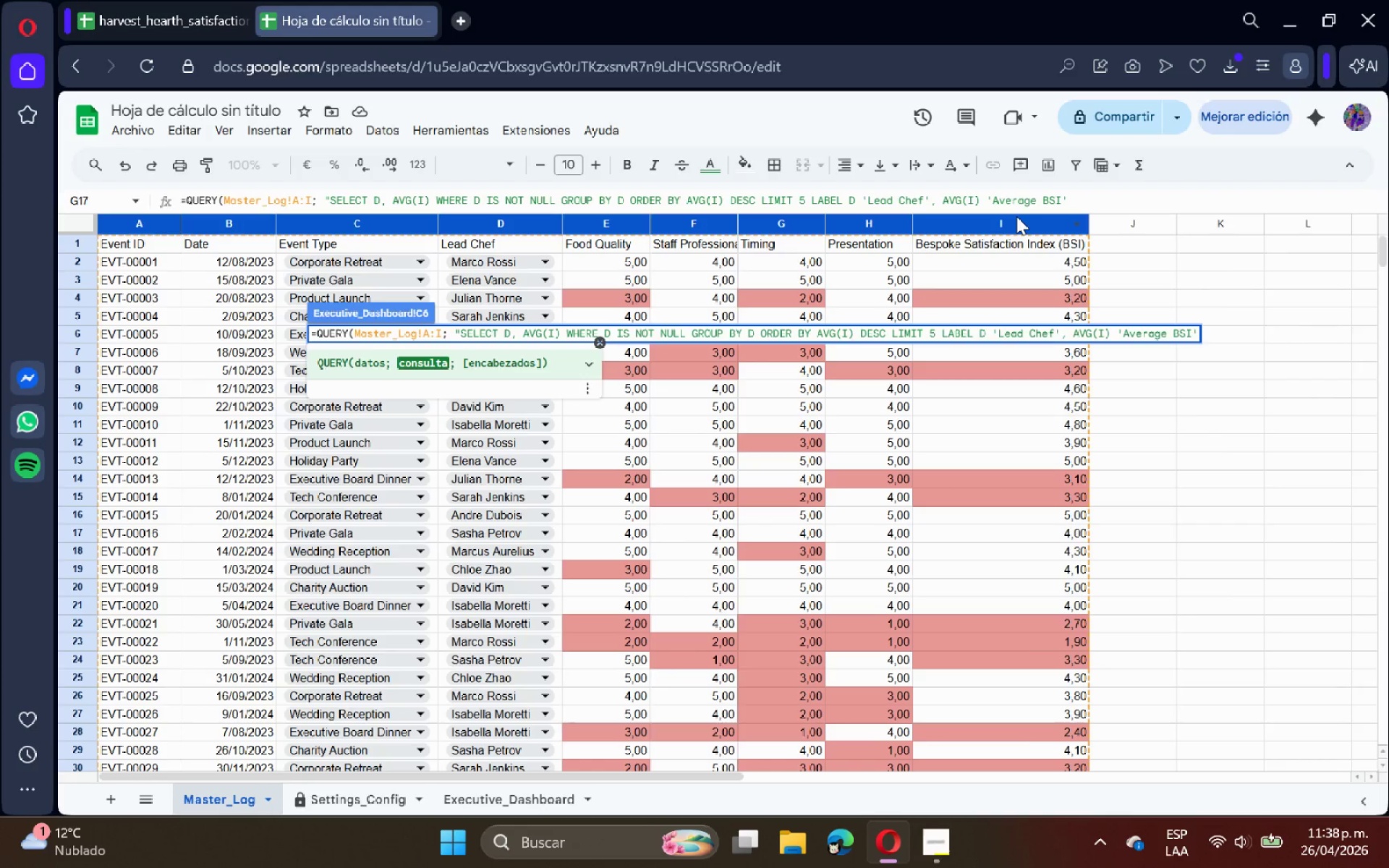 
type(@< 1()
 